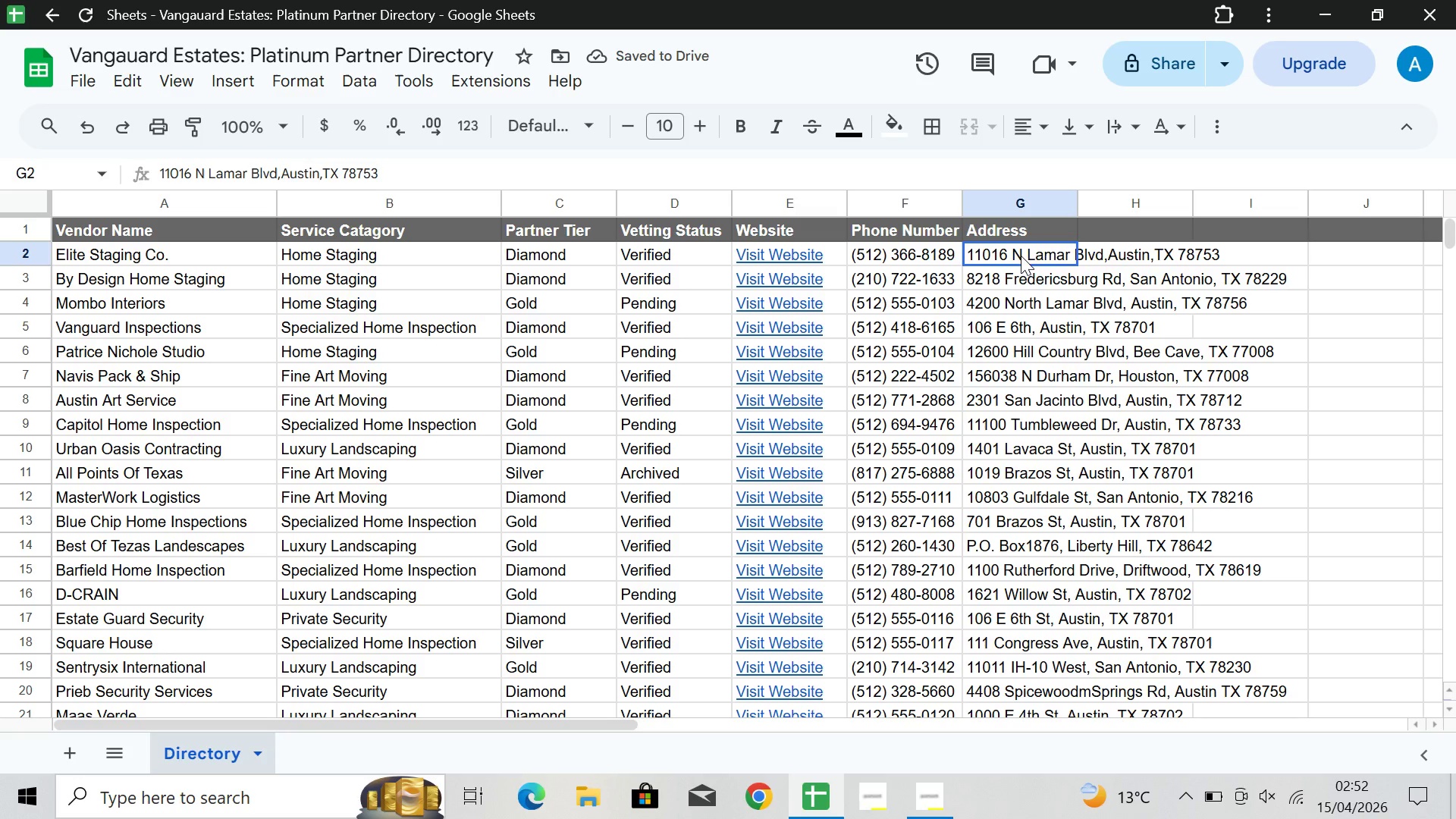 
double_click([1017, 276])
 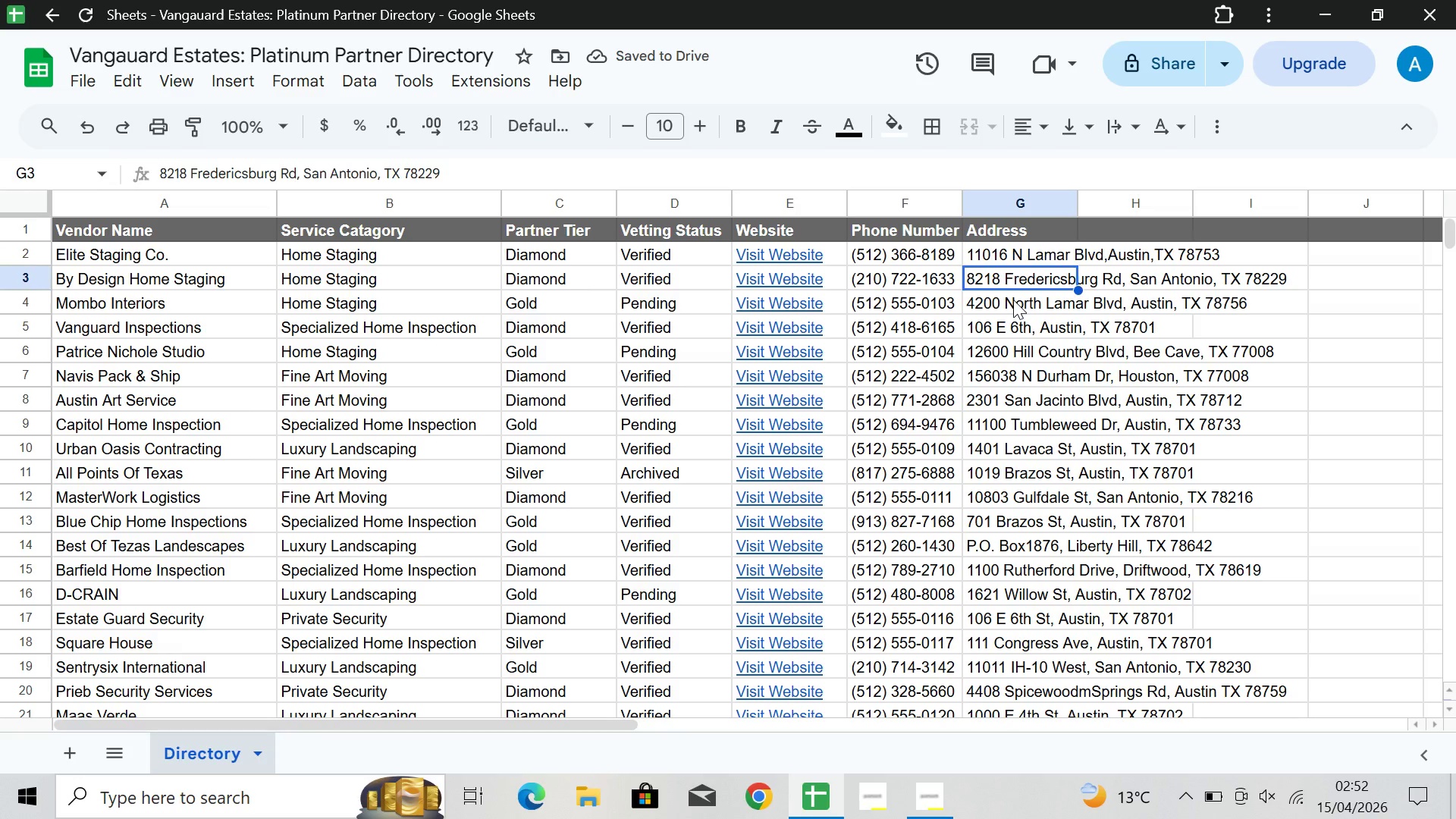 
triple_click([1013, 300])
 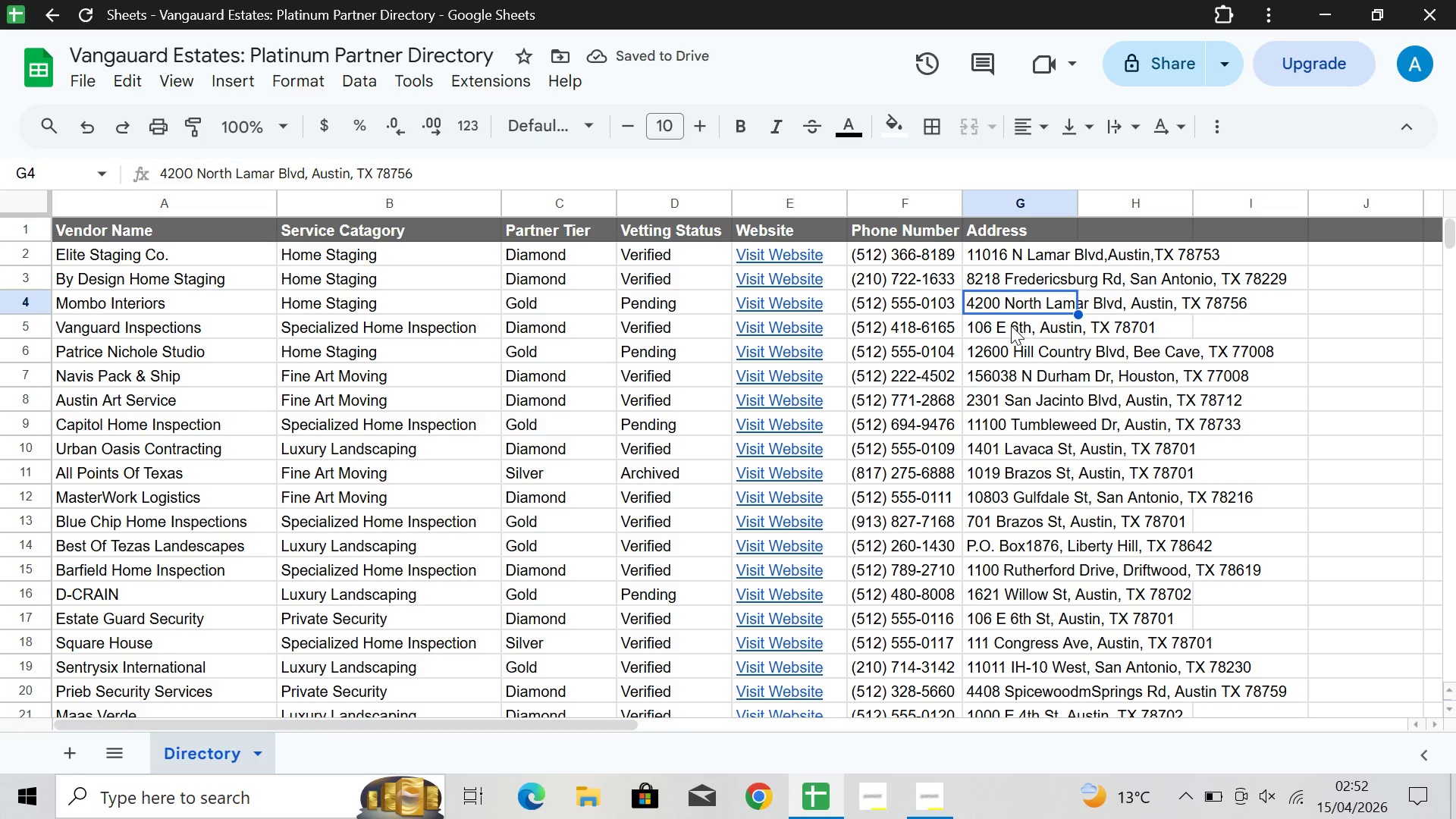 
triple_click([1011, 325])
 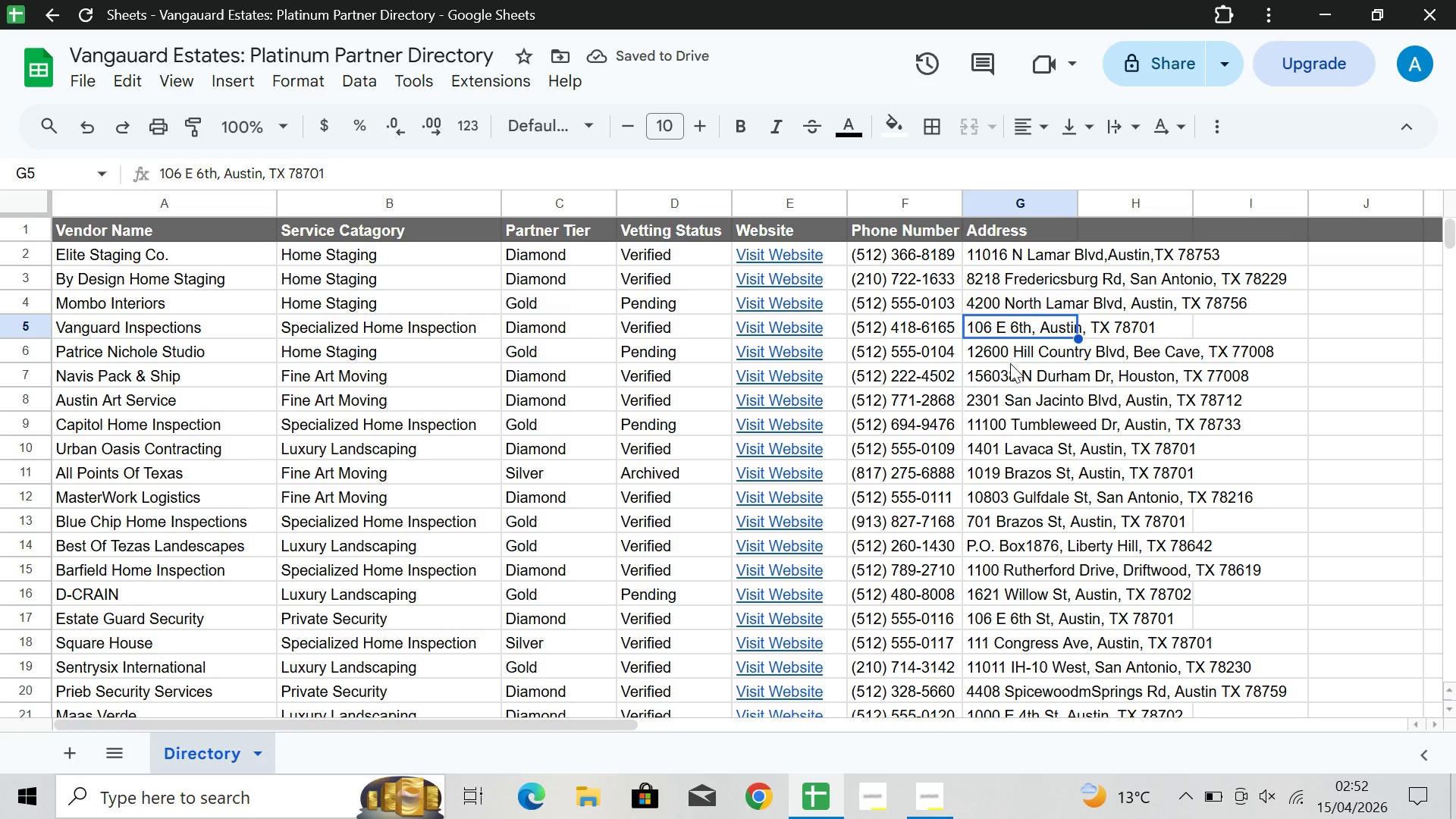 
triple_click([1010, 363])
 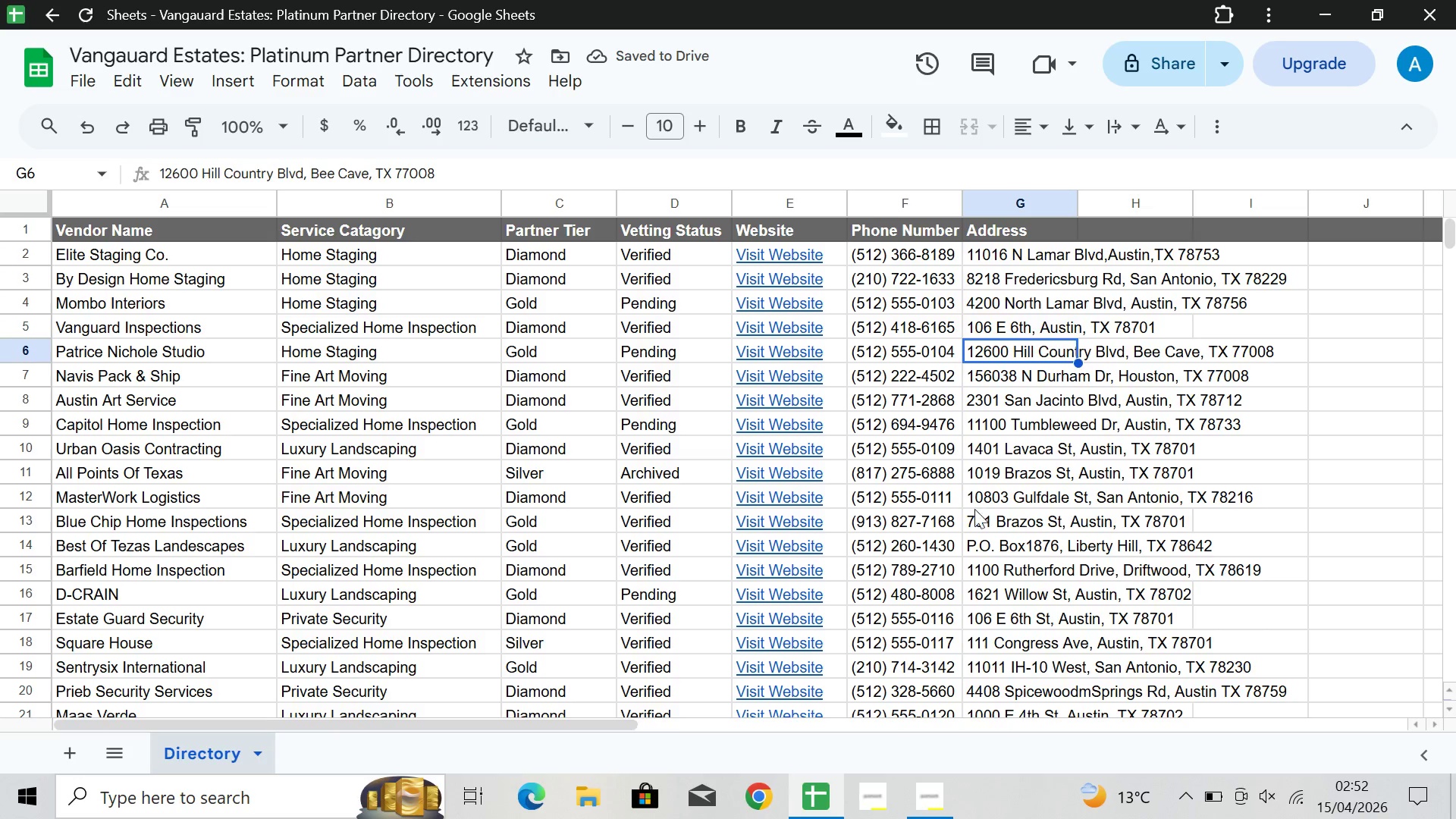 
scroll: coordinate [979, 524], scroll_direction: down, amount: 2.0
 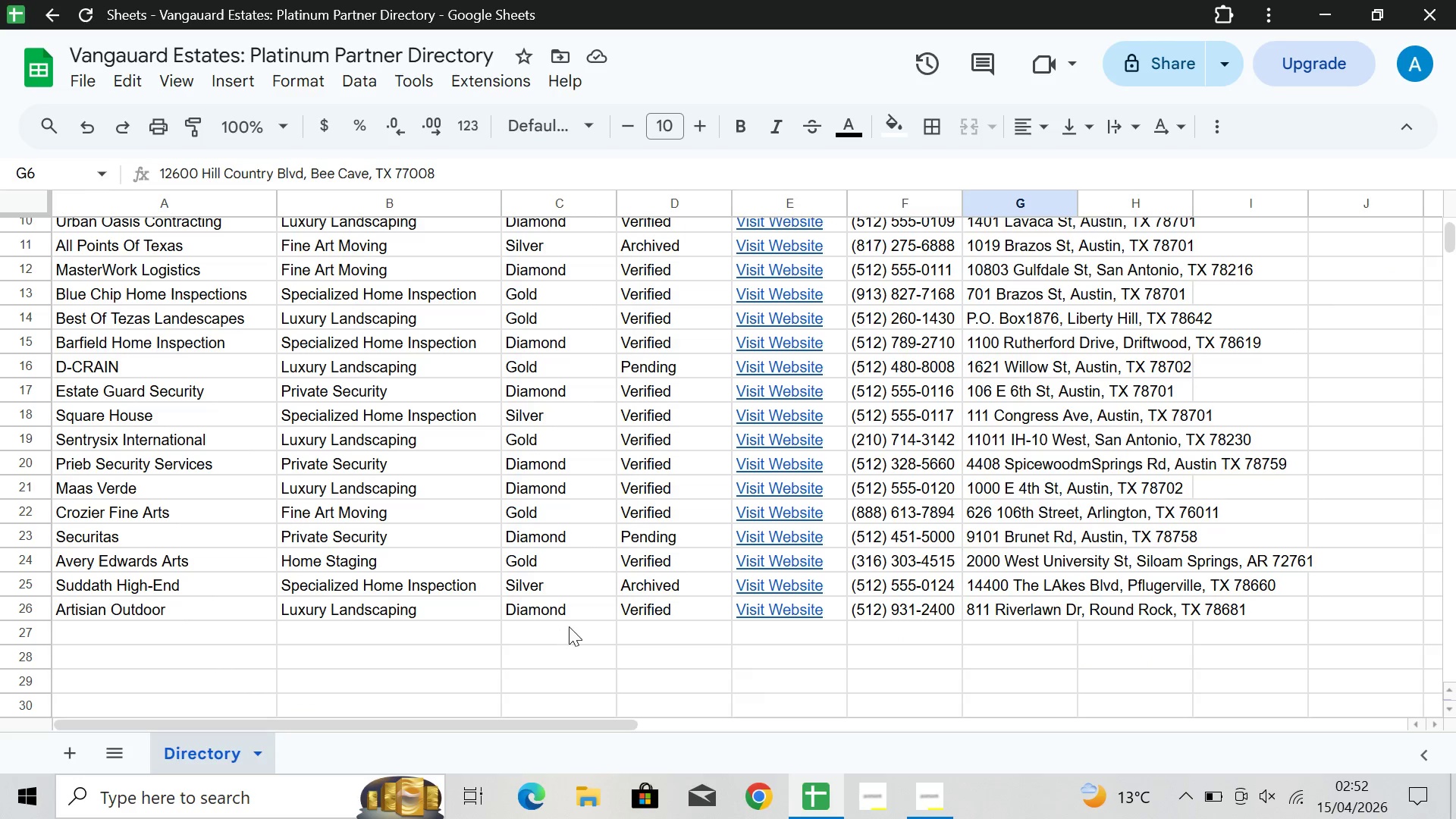 
left_click([570, 625])
 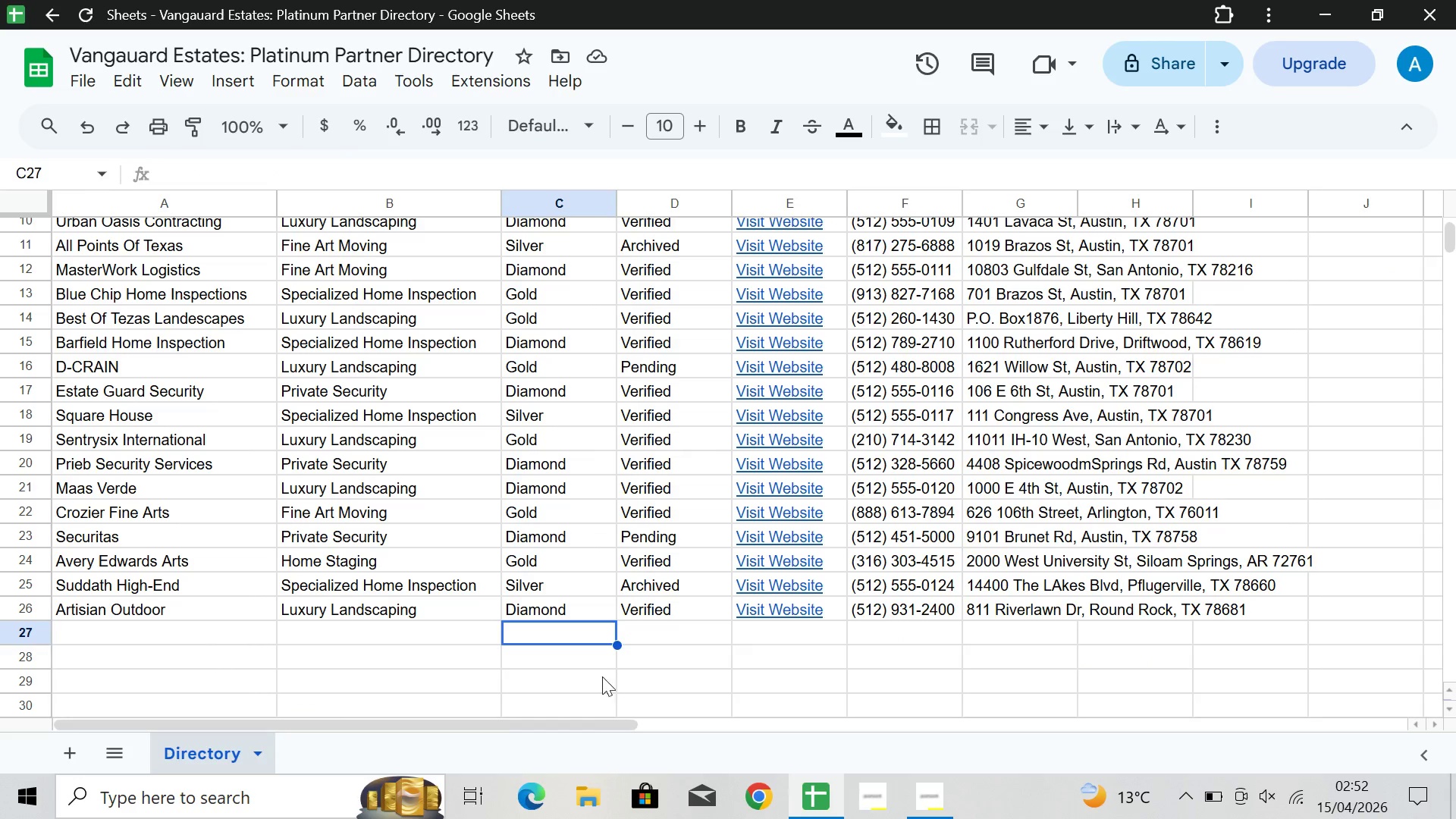 
left_click([653, 682])
 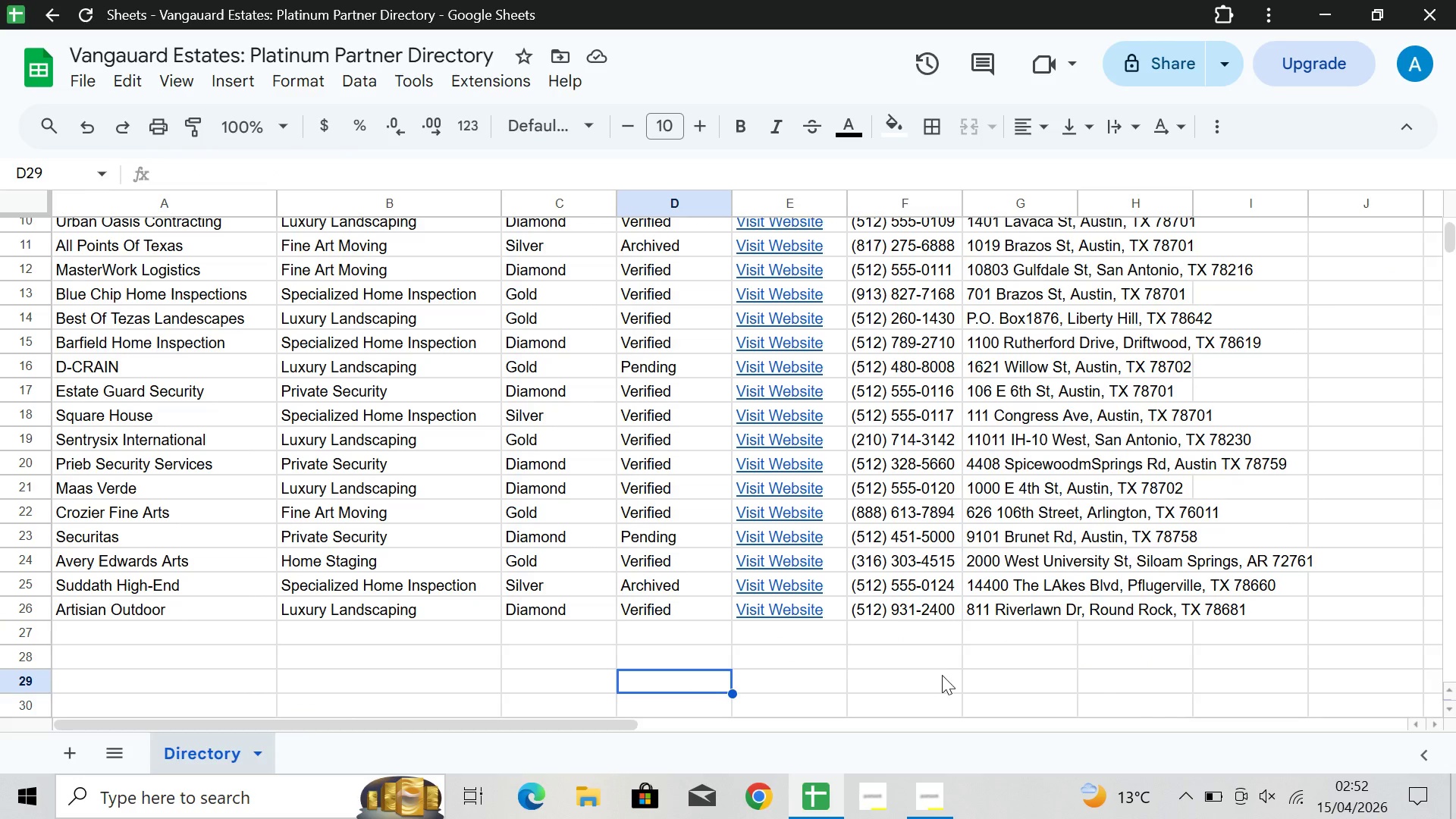 
scroll: coordinate [419, 609], scroll_direction: up, amount: 11.0
 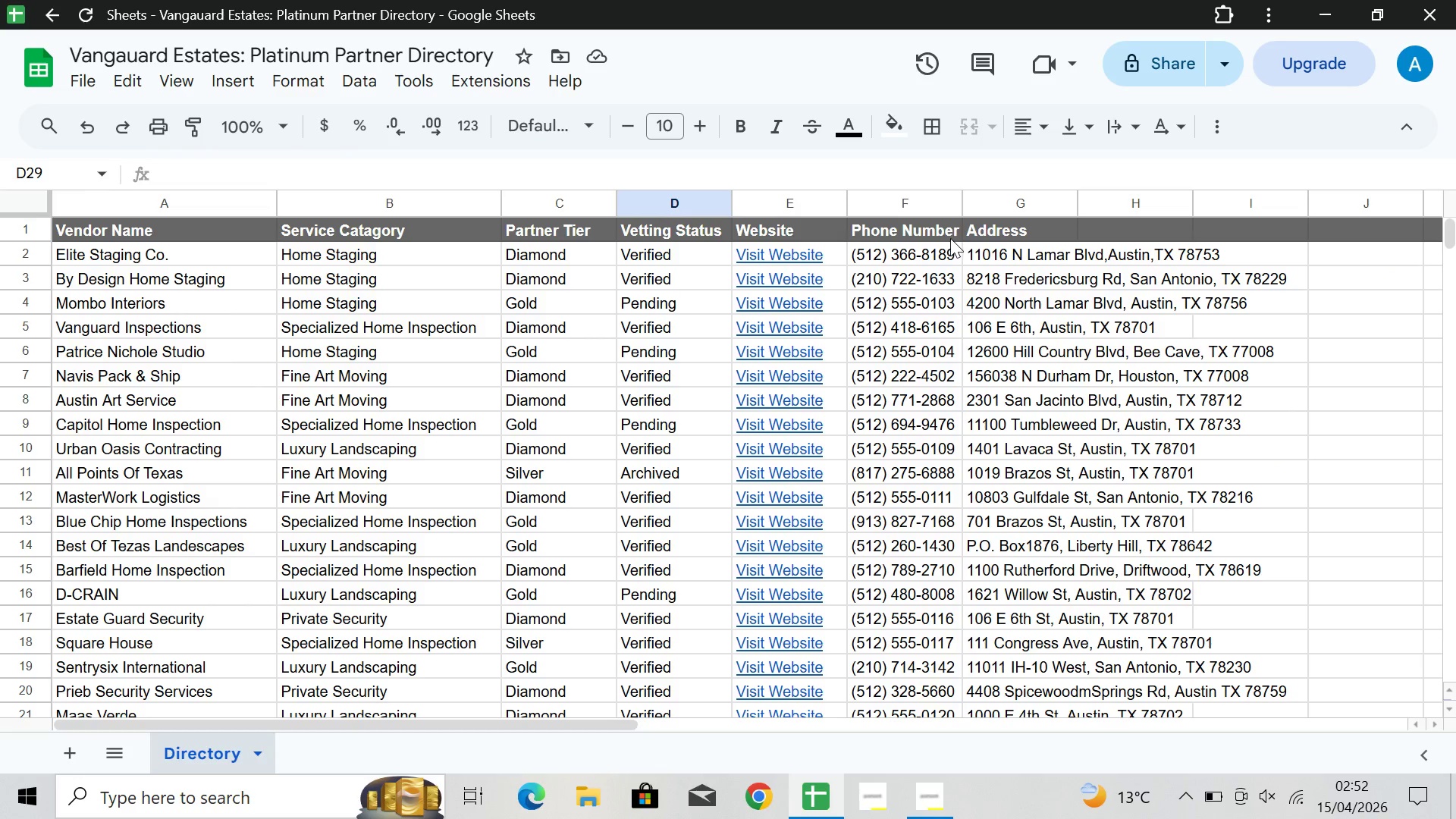 
left_click([951, 224])
 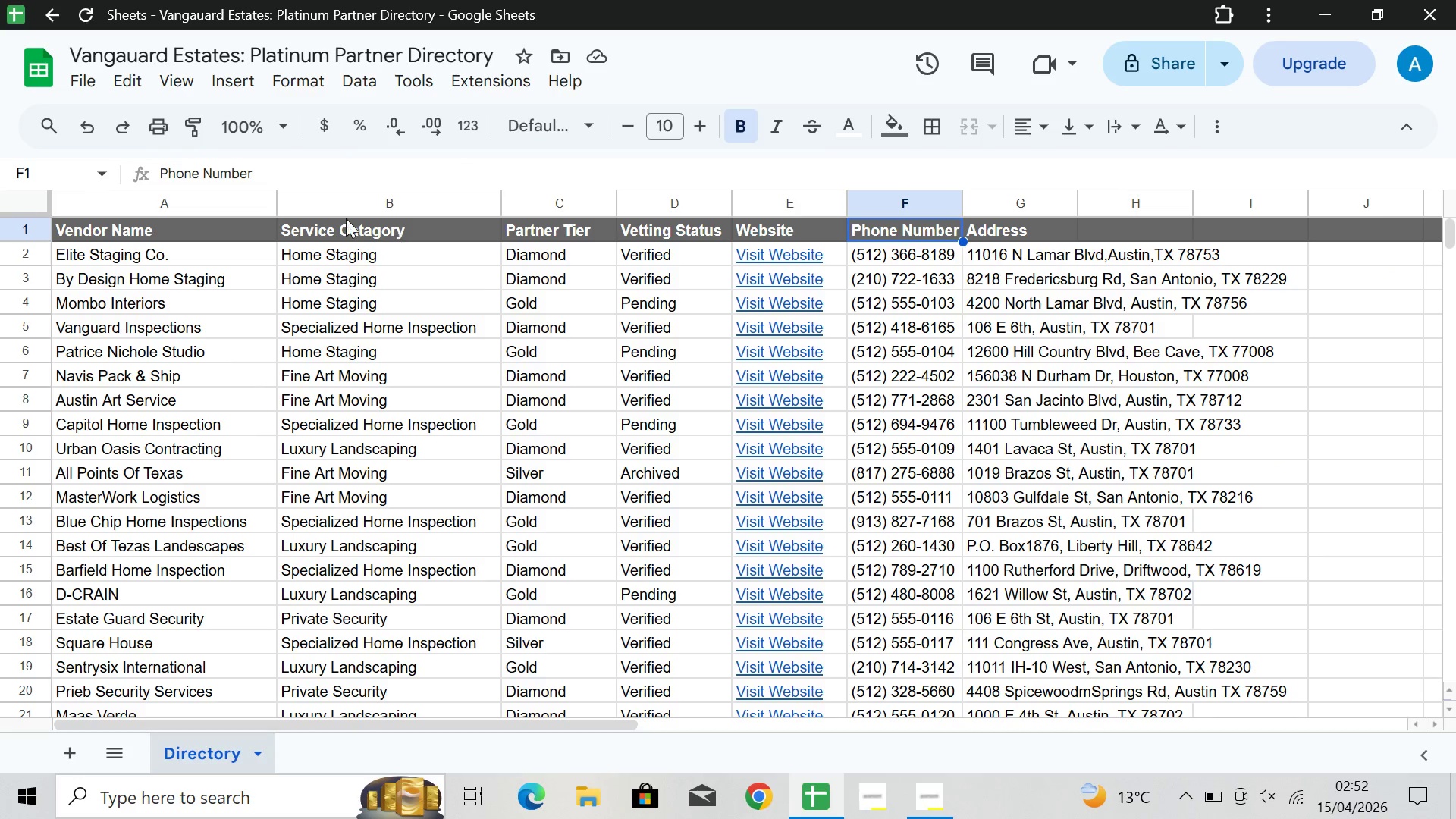 
scroll: coordinate [412, 345], scroll_direction: up, amount: 1.0
 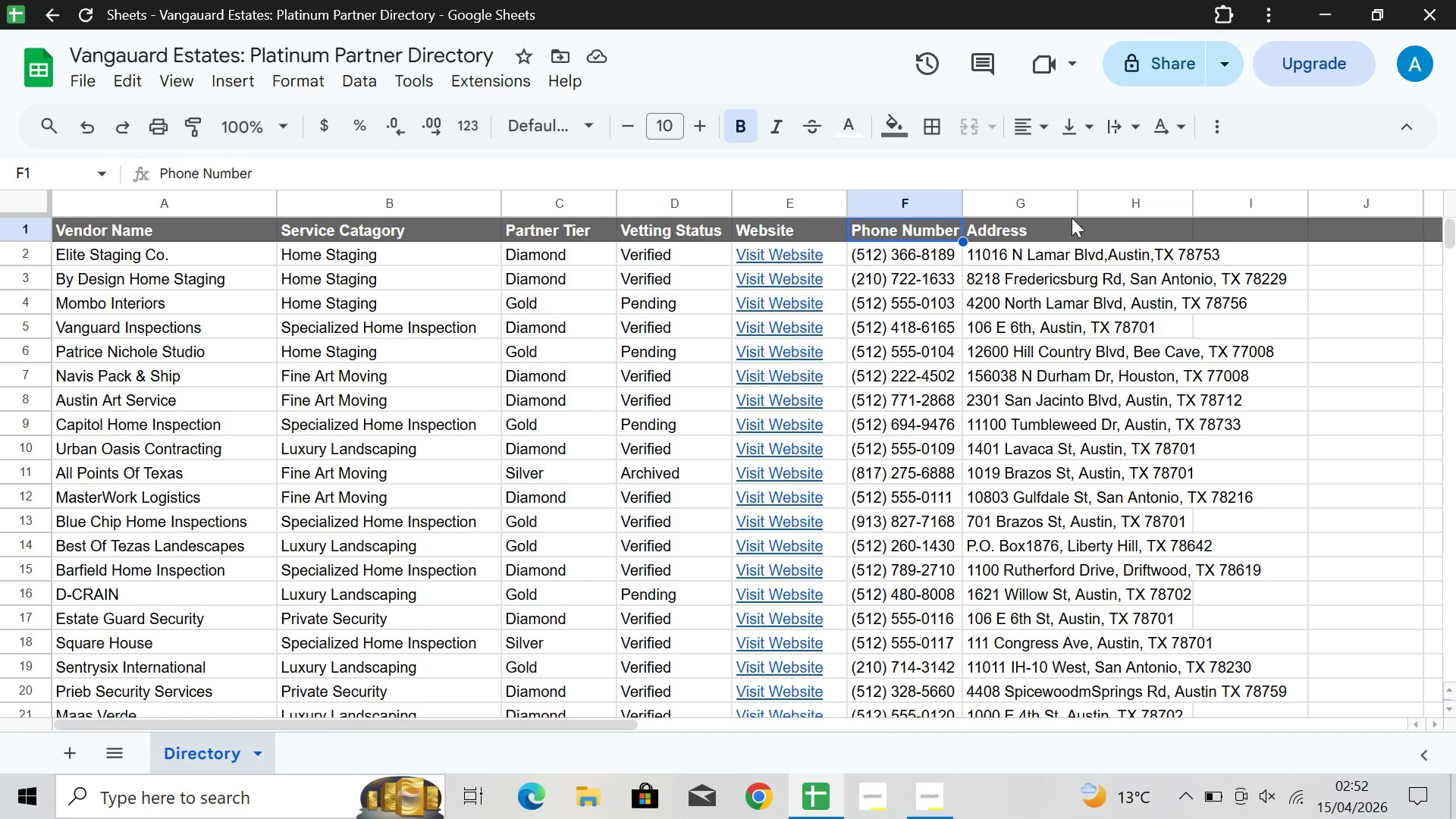 
left_click_drag(start_coordinate=[1077, 206], to_coordinate=[1308, 205])
 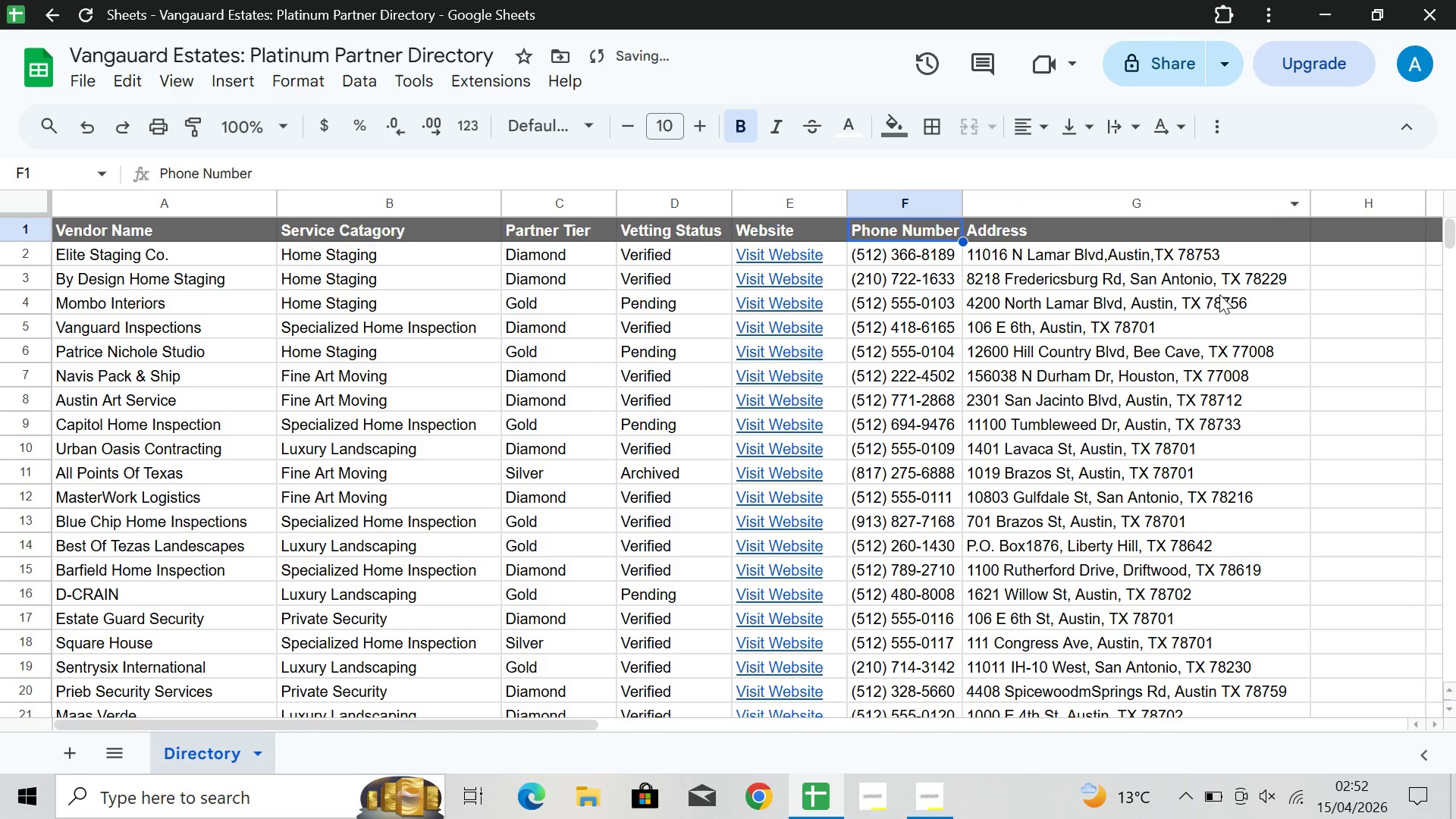 
left_click([1219, 300])
 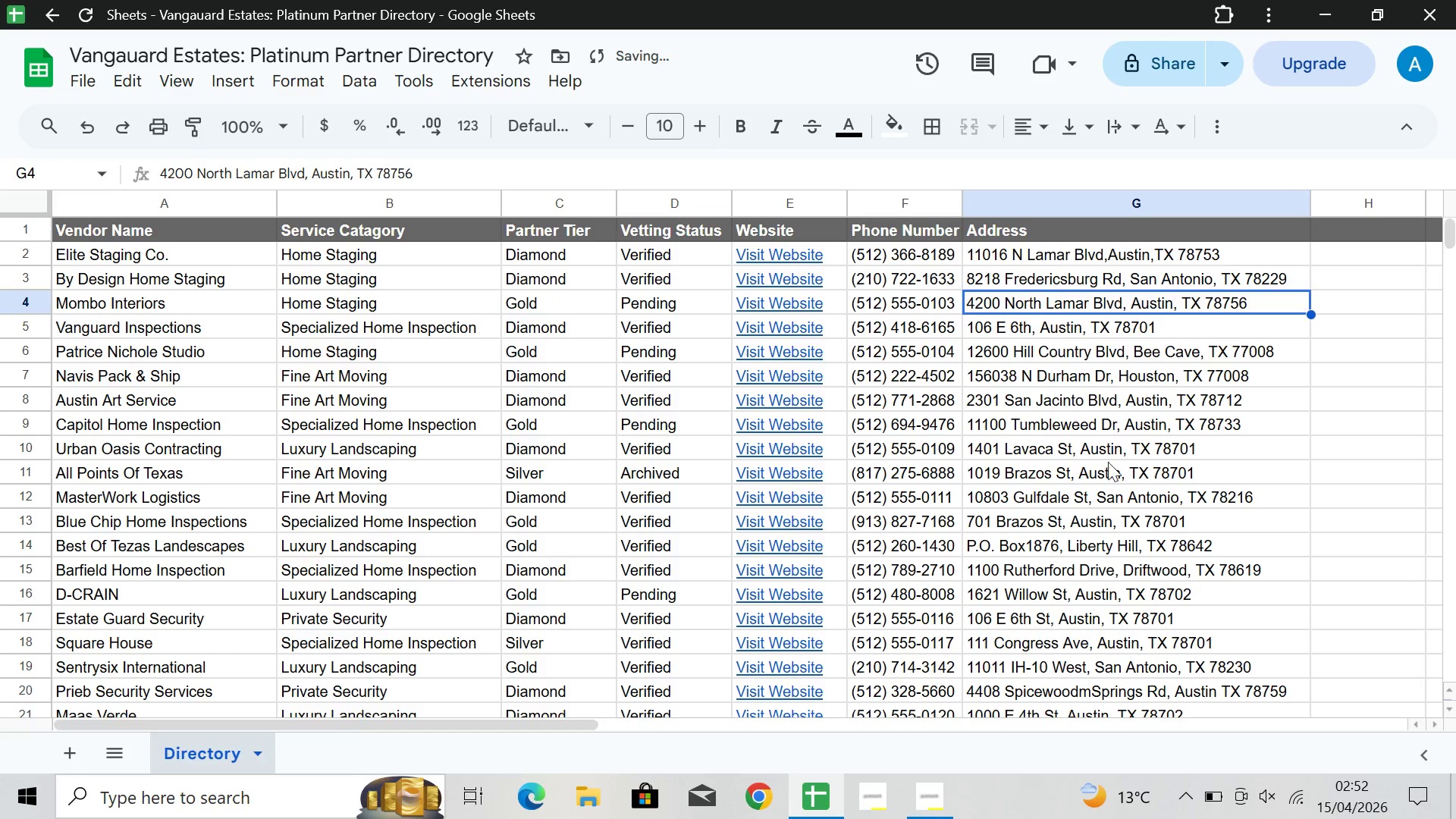 
left_click([1102, 472])
 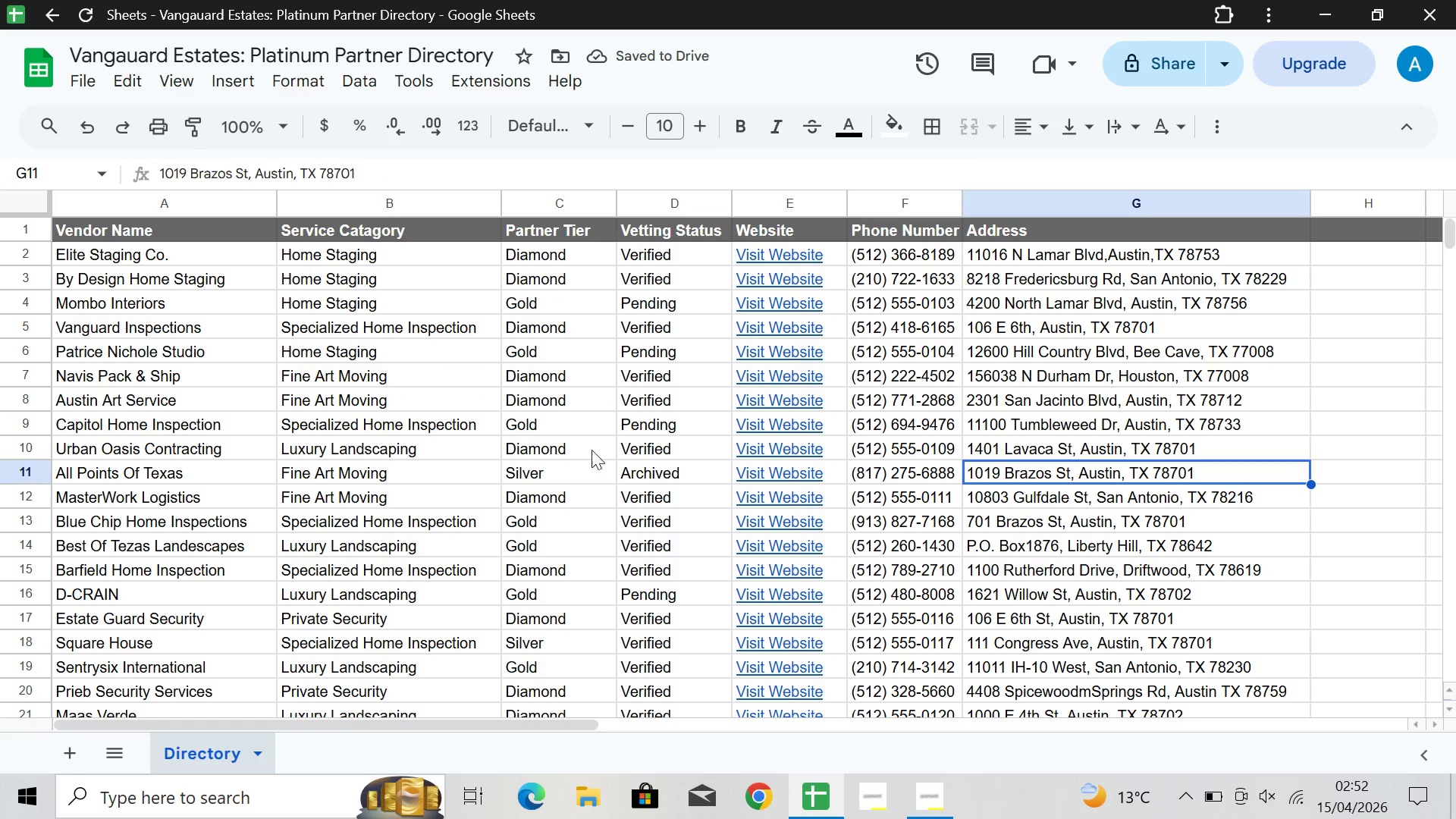 
scroll: coordinate [523, 573], scroll_direction: down, amount: 2.0
 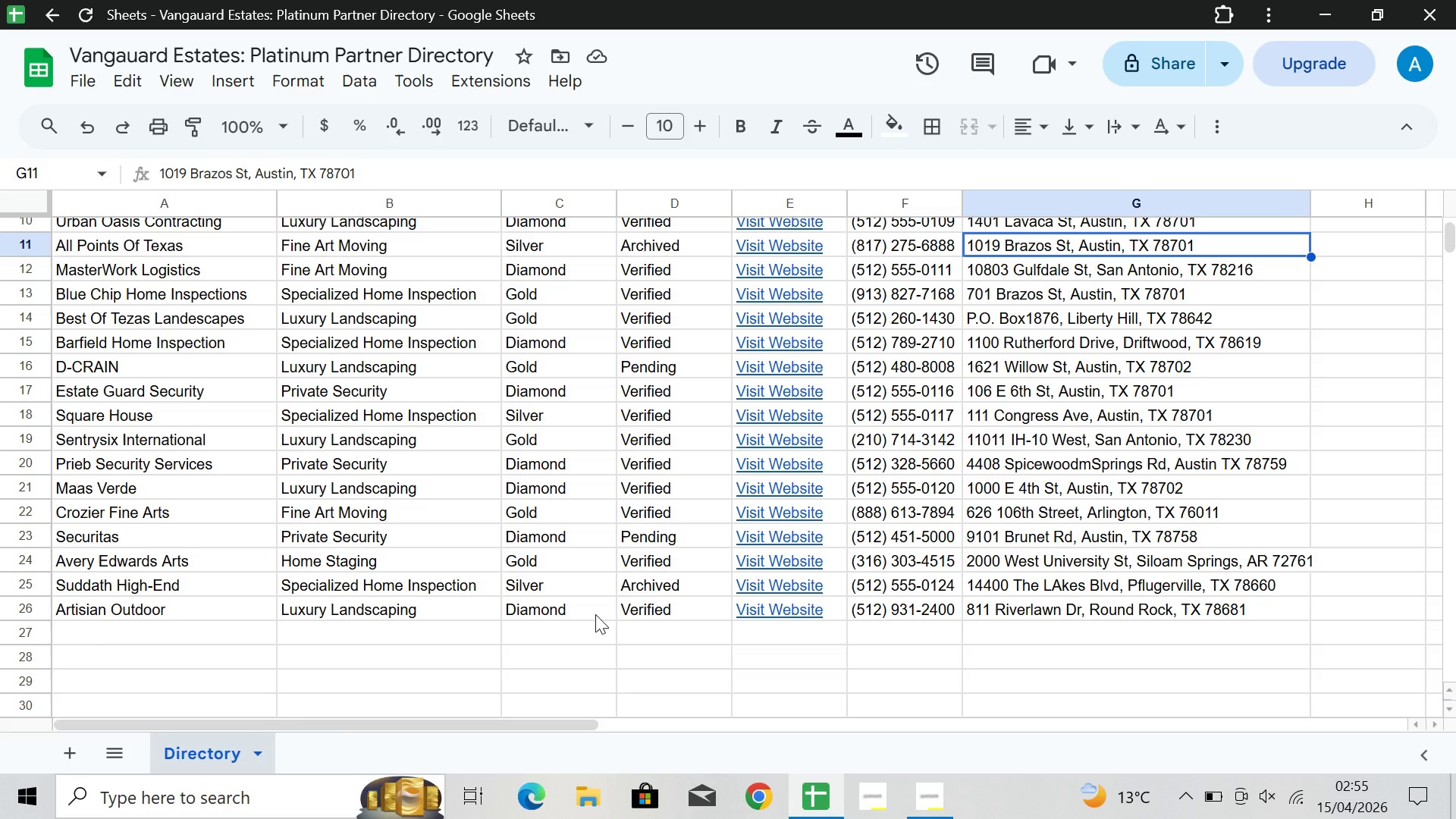 
wait(159.78)
 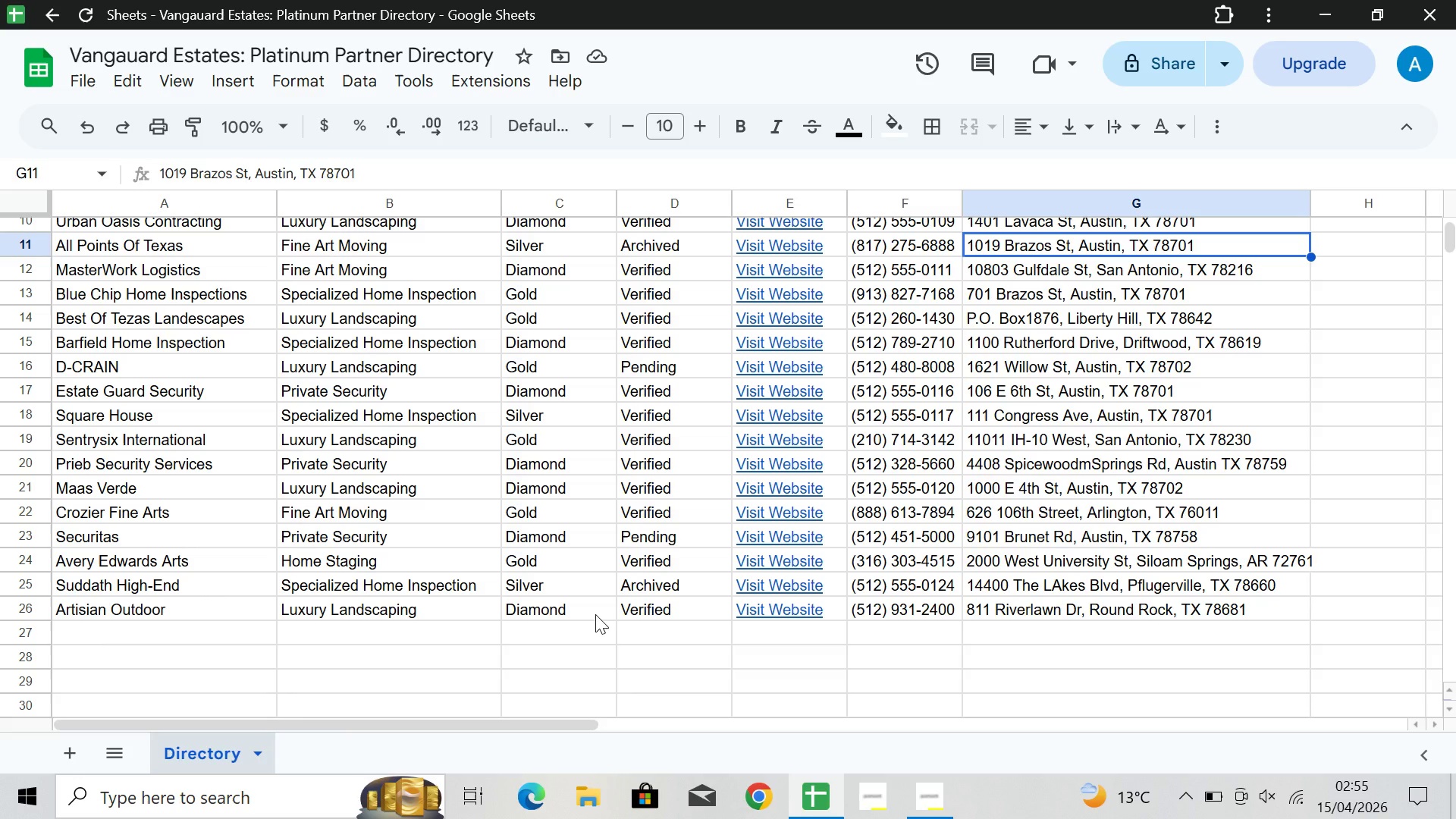 
scroll: coordinate [203, 469], scroll_direction: up, amount: 8.0
 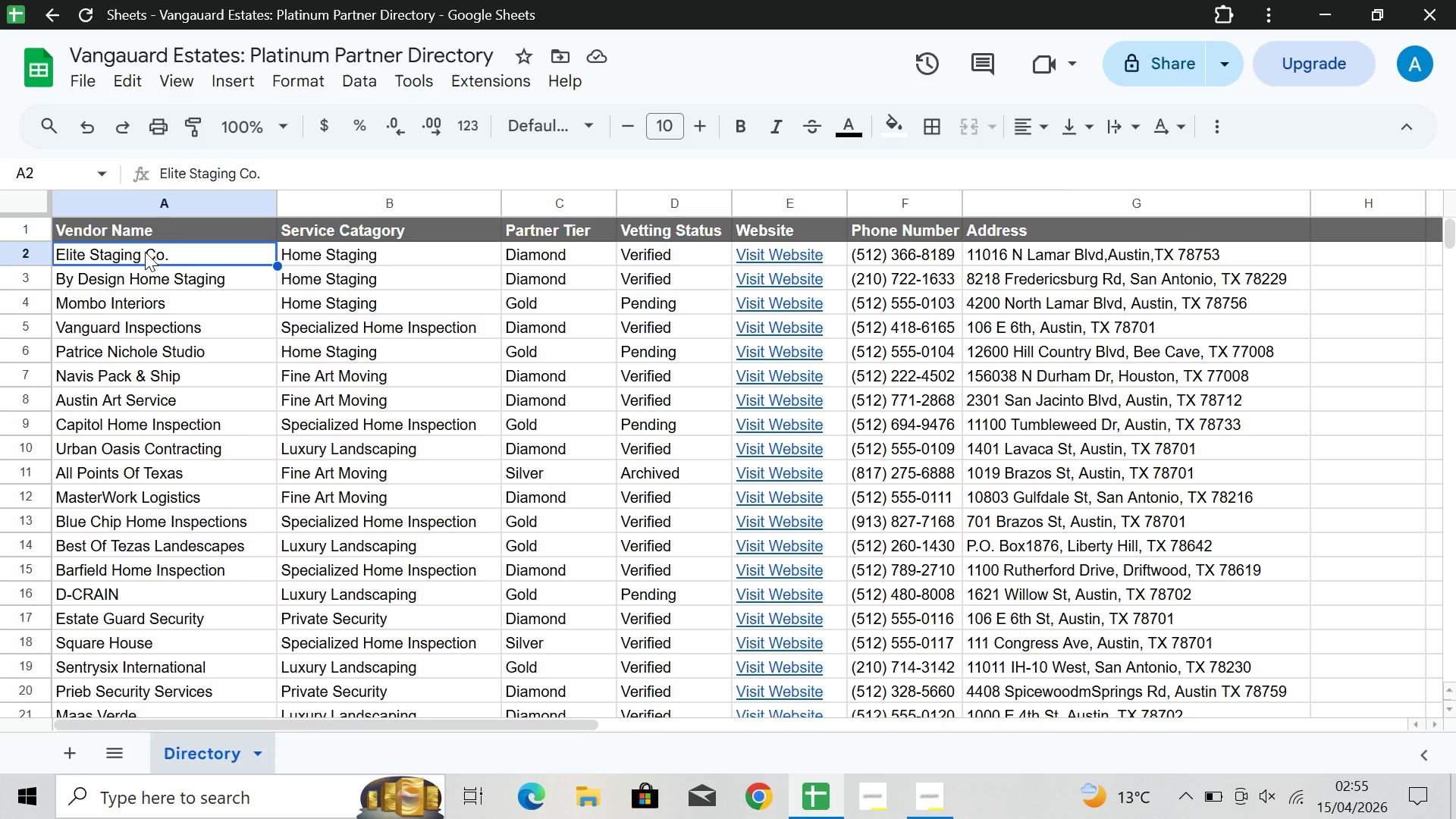 
wait(24.89)
 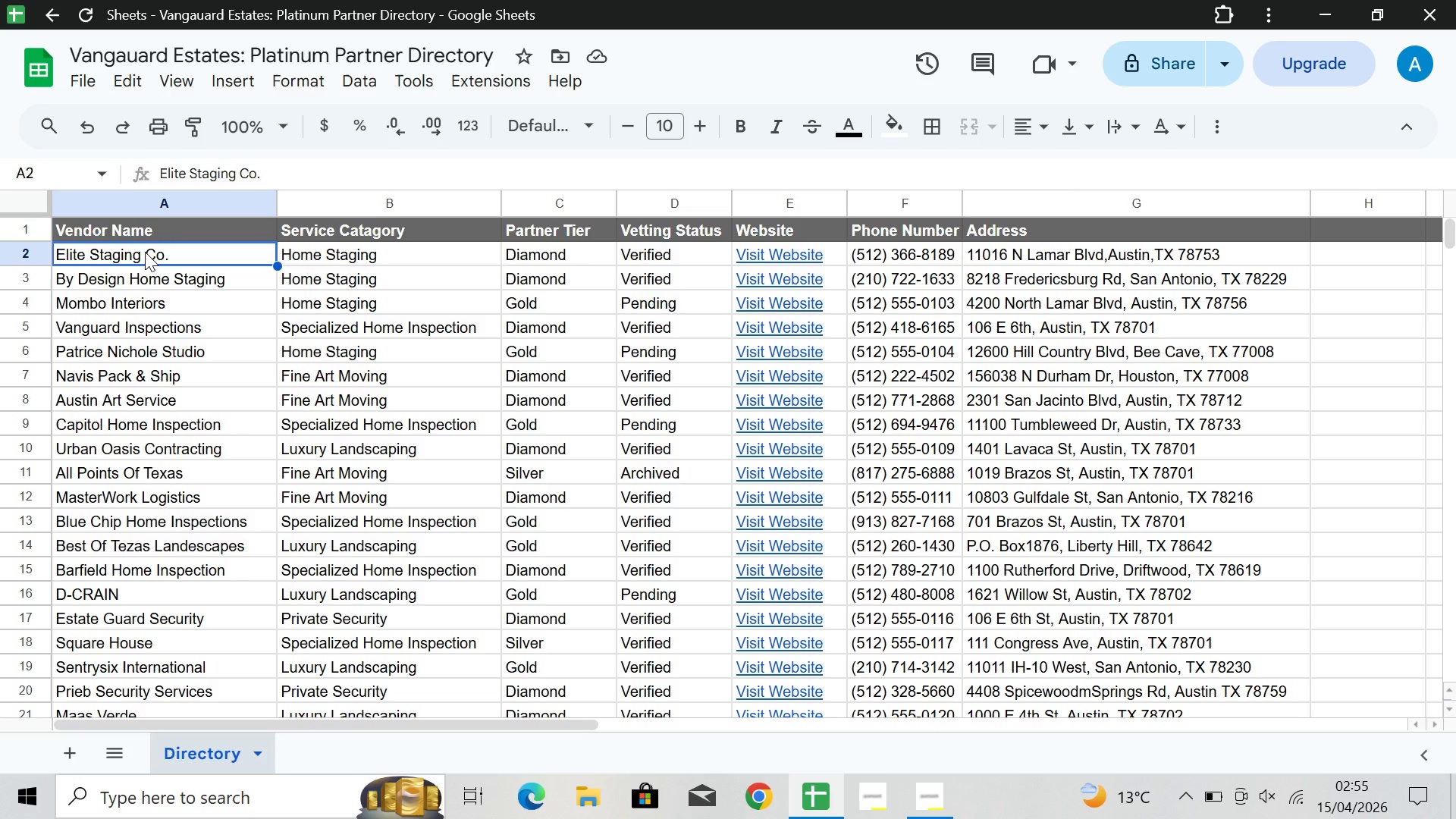 
left_click([361, 201])
 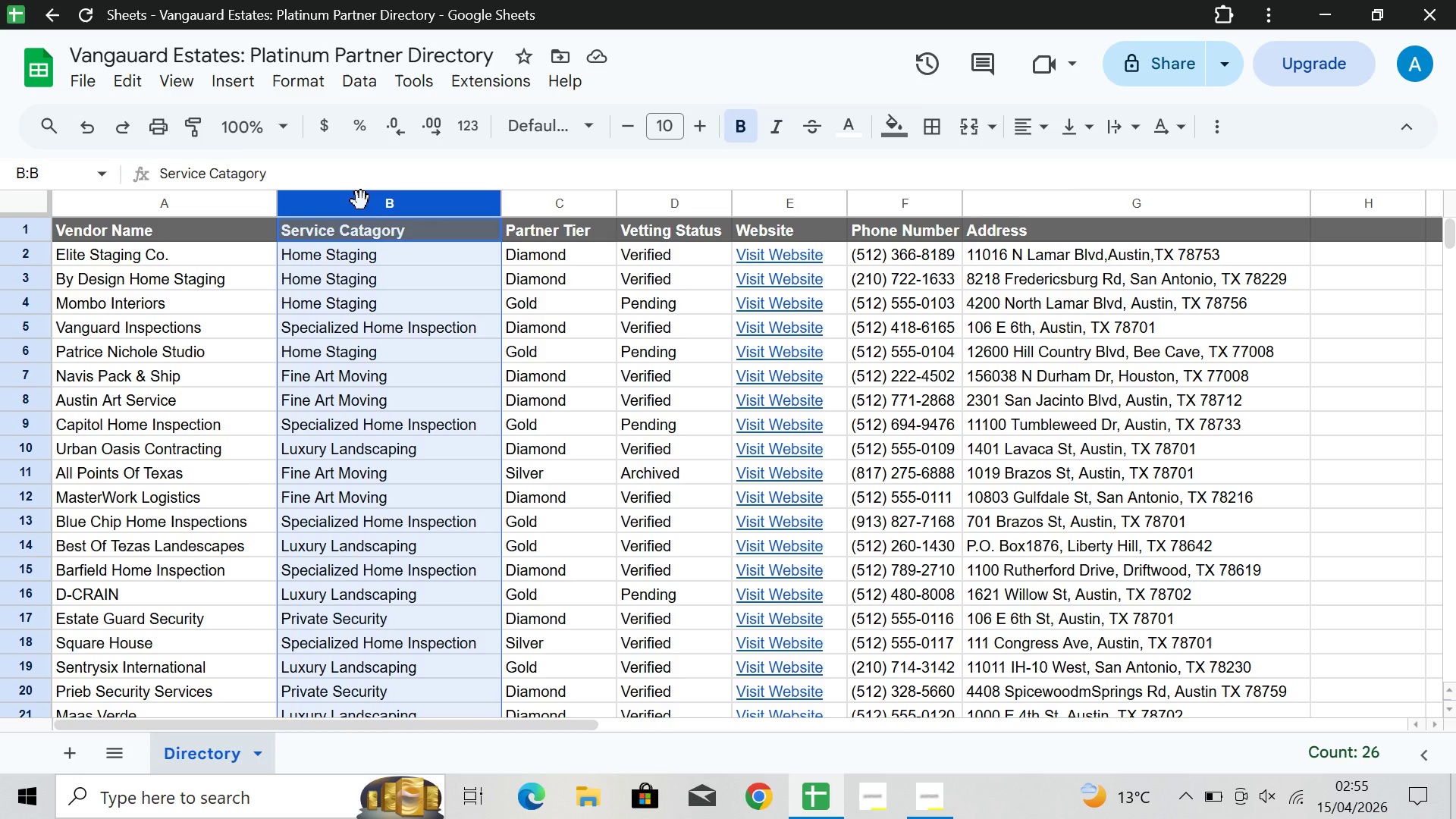 
wait(10.31)
 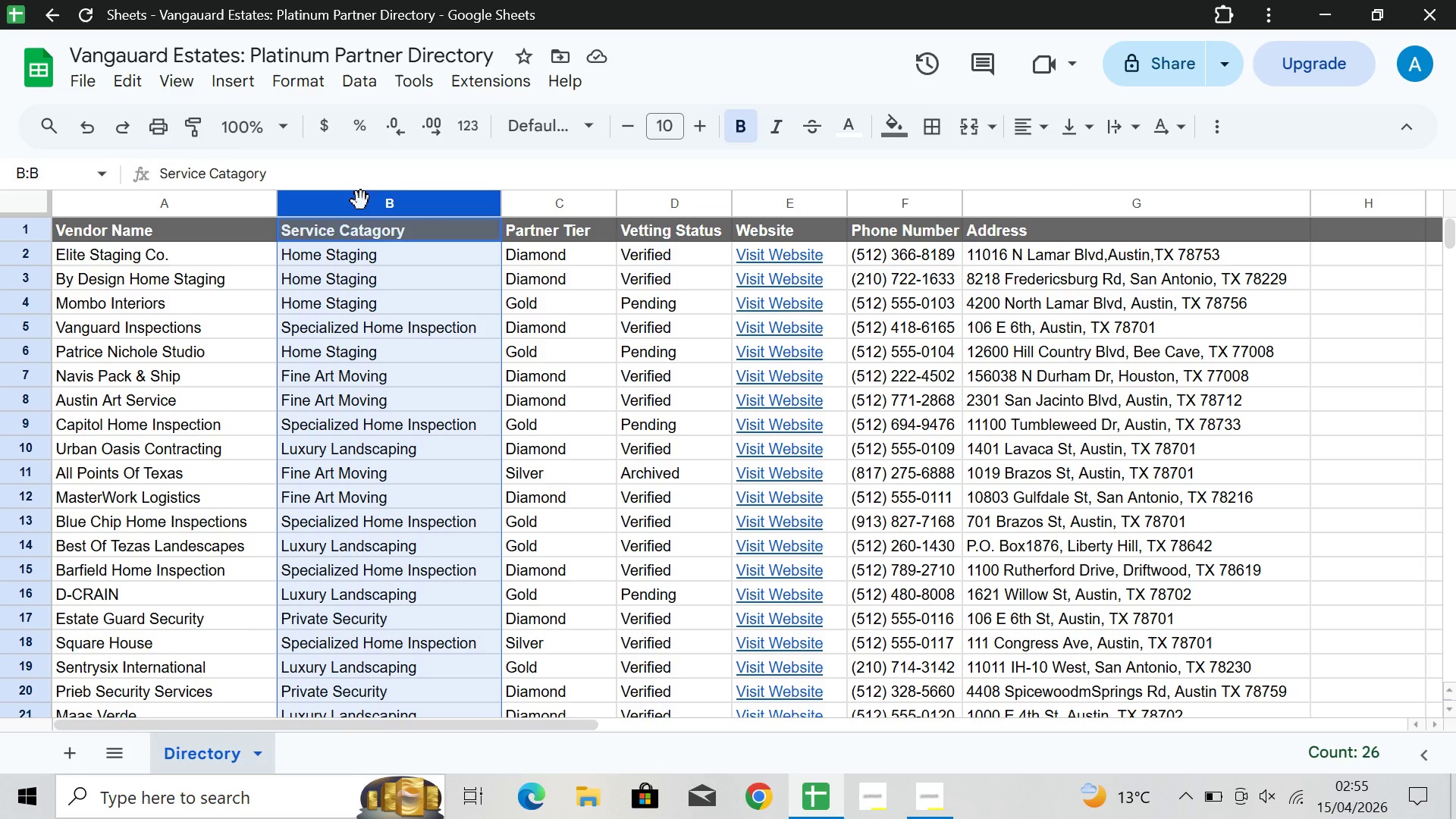 
scroll: coordinate [426, 399], scroll_direction: down, amount: 31.0
 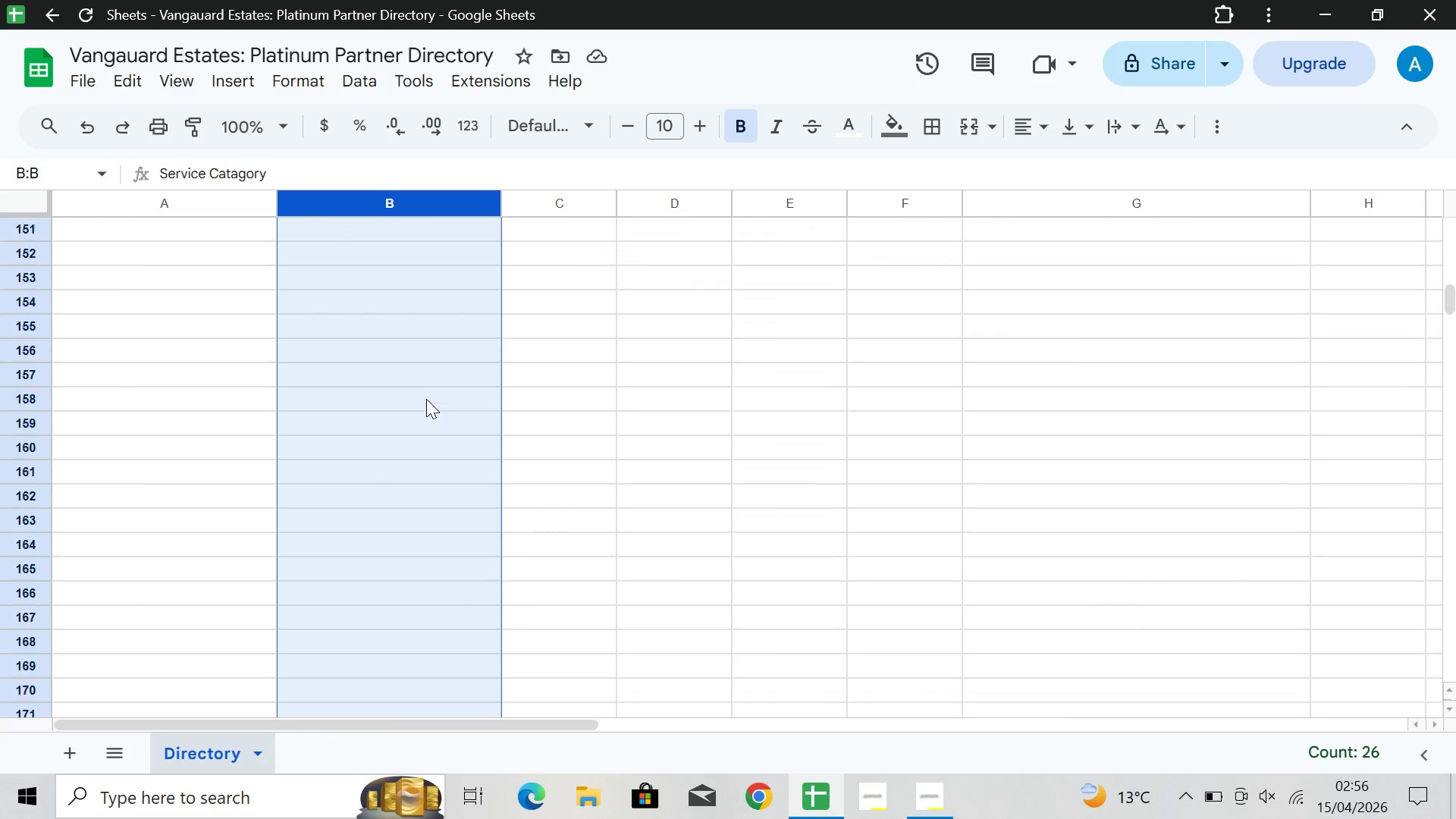 
scroll: coordinate [425, 398], scroll_direction: up, amount: 44.0
 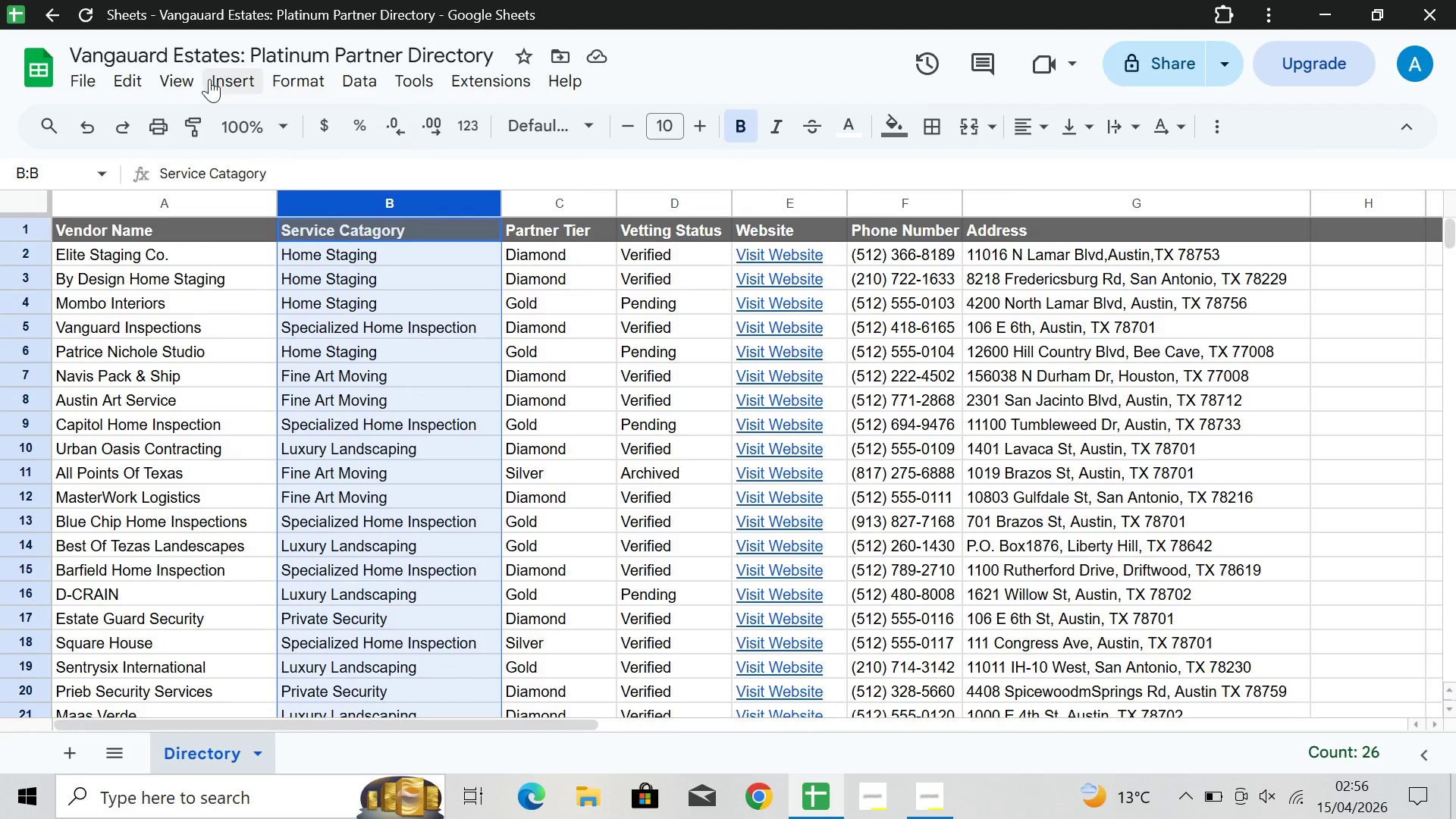 
wait(8.05)
 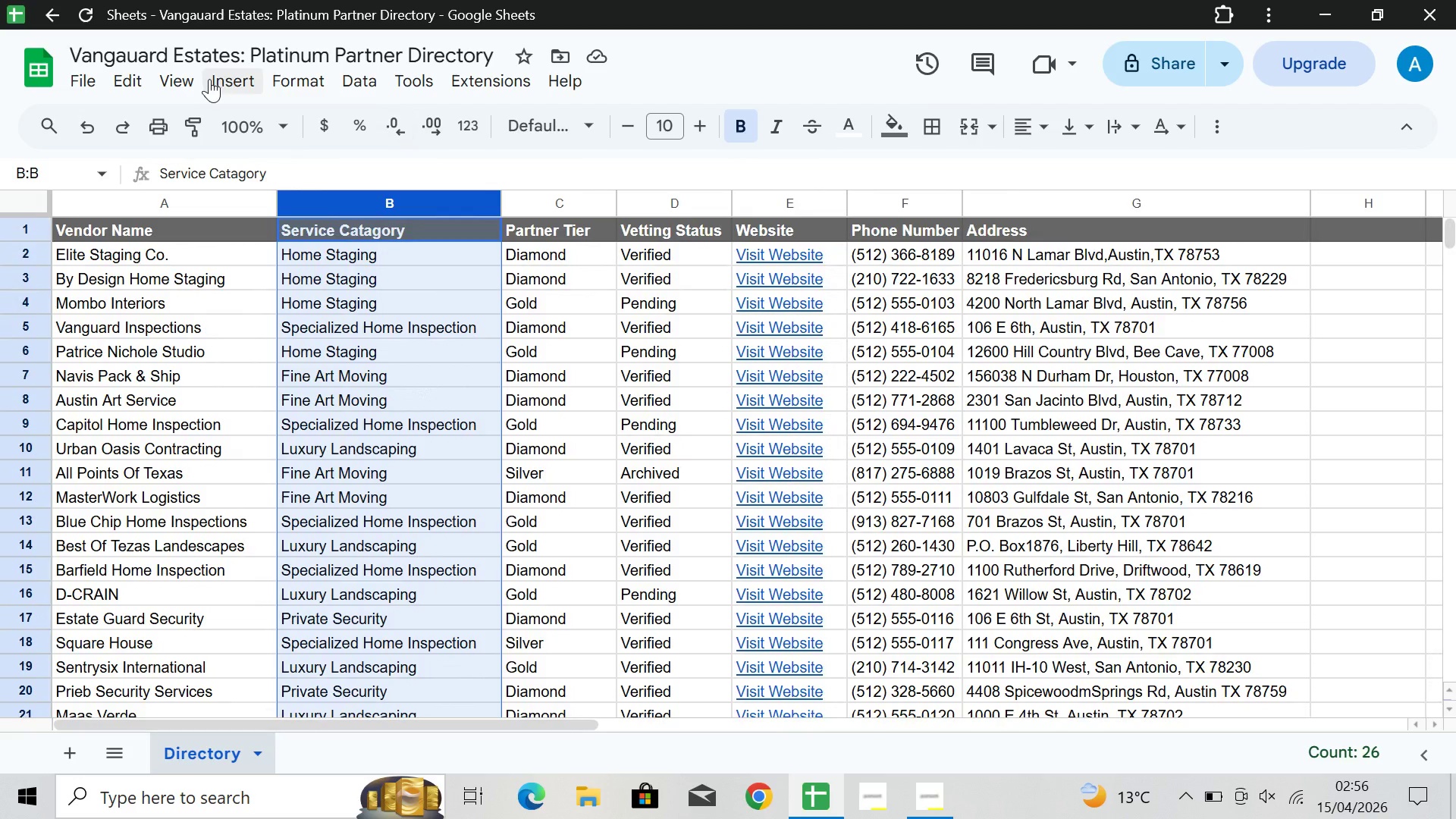 
mouse_move([318, 615])
 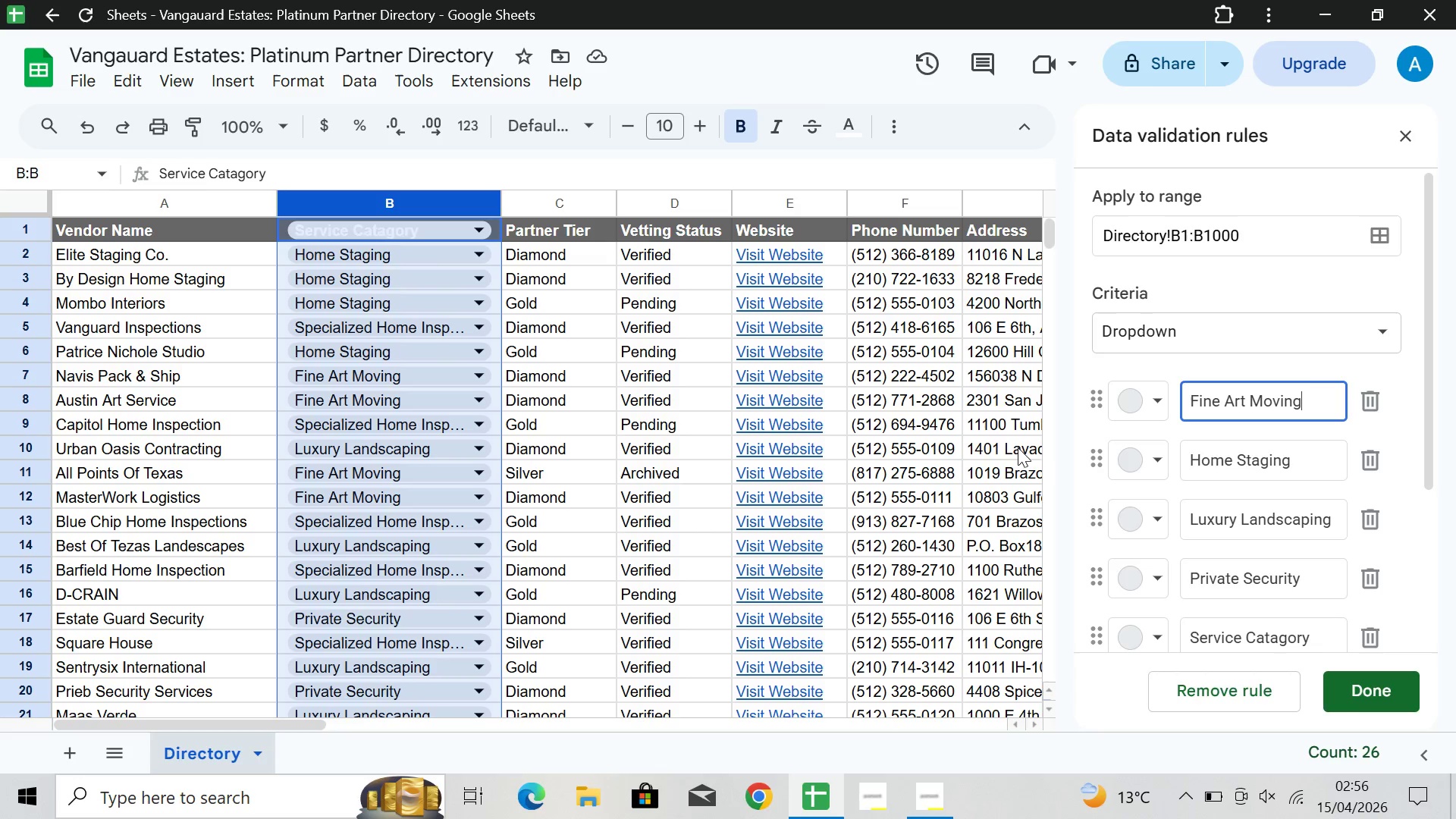 
wait(12.88)
 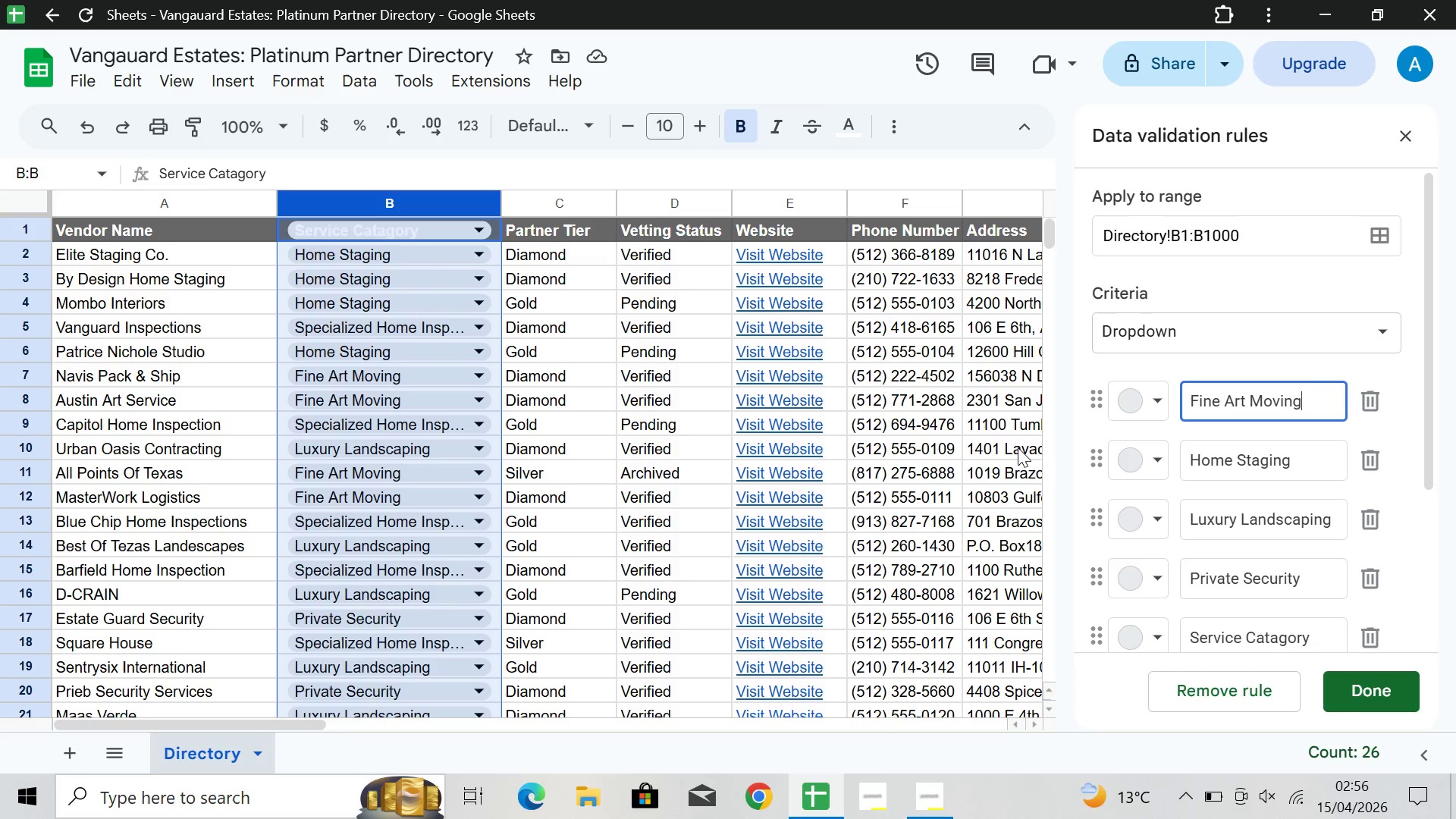 
scroll: coordinate [1285, 521], scroll_direction: down, amount: 3.0
 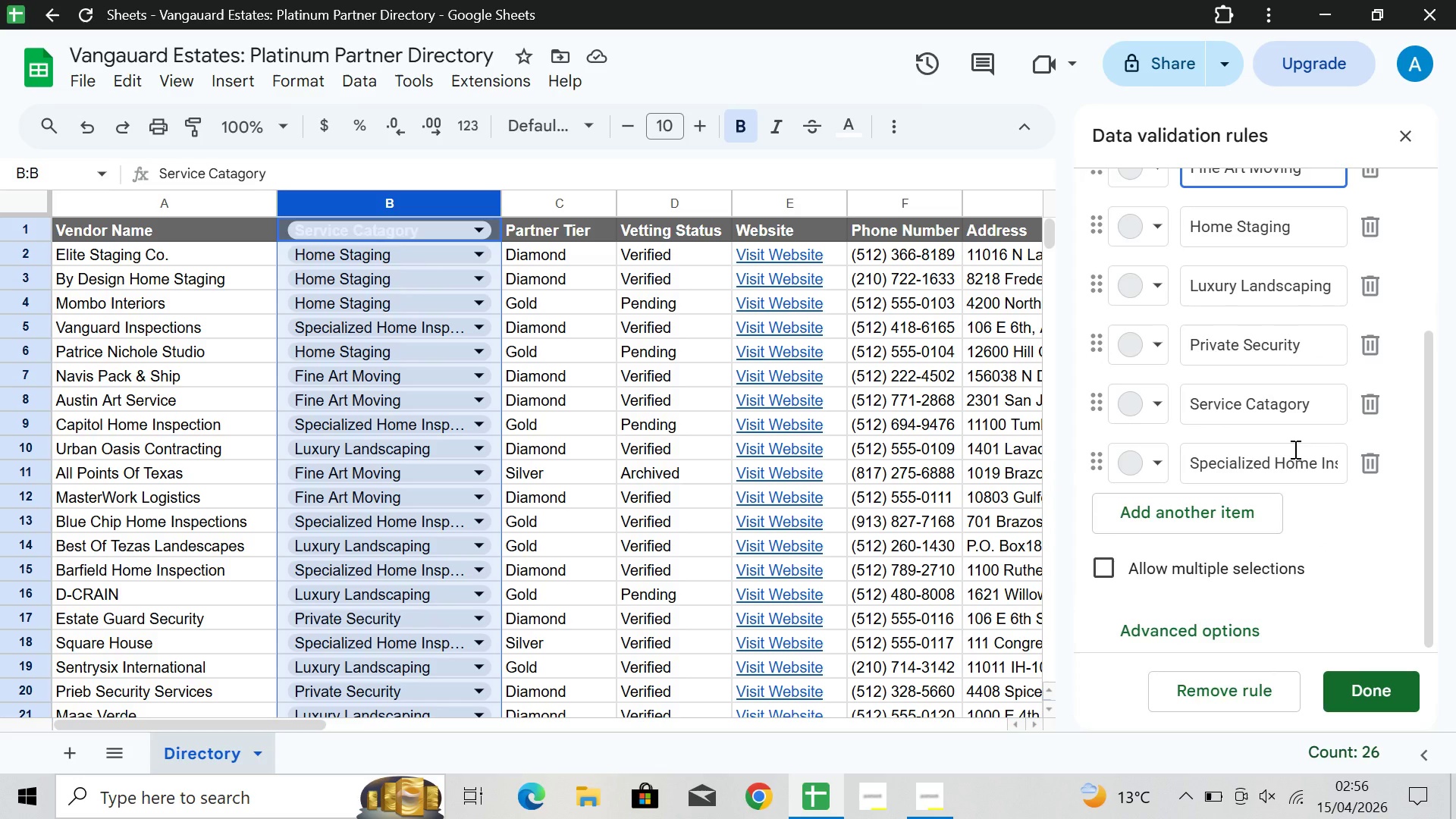 
scroll: coordinate [1244, 353], scroll_direction: up, amount: 1.0
 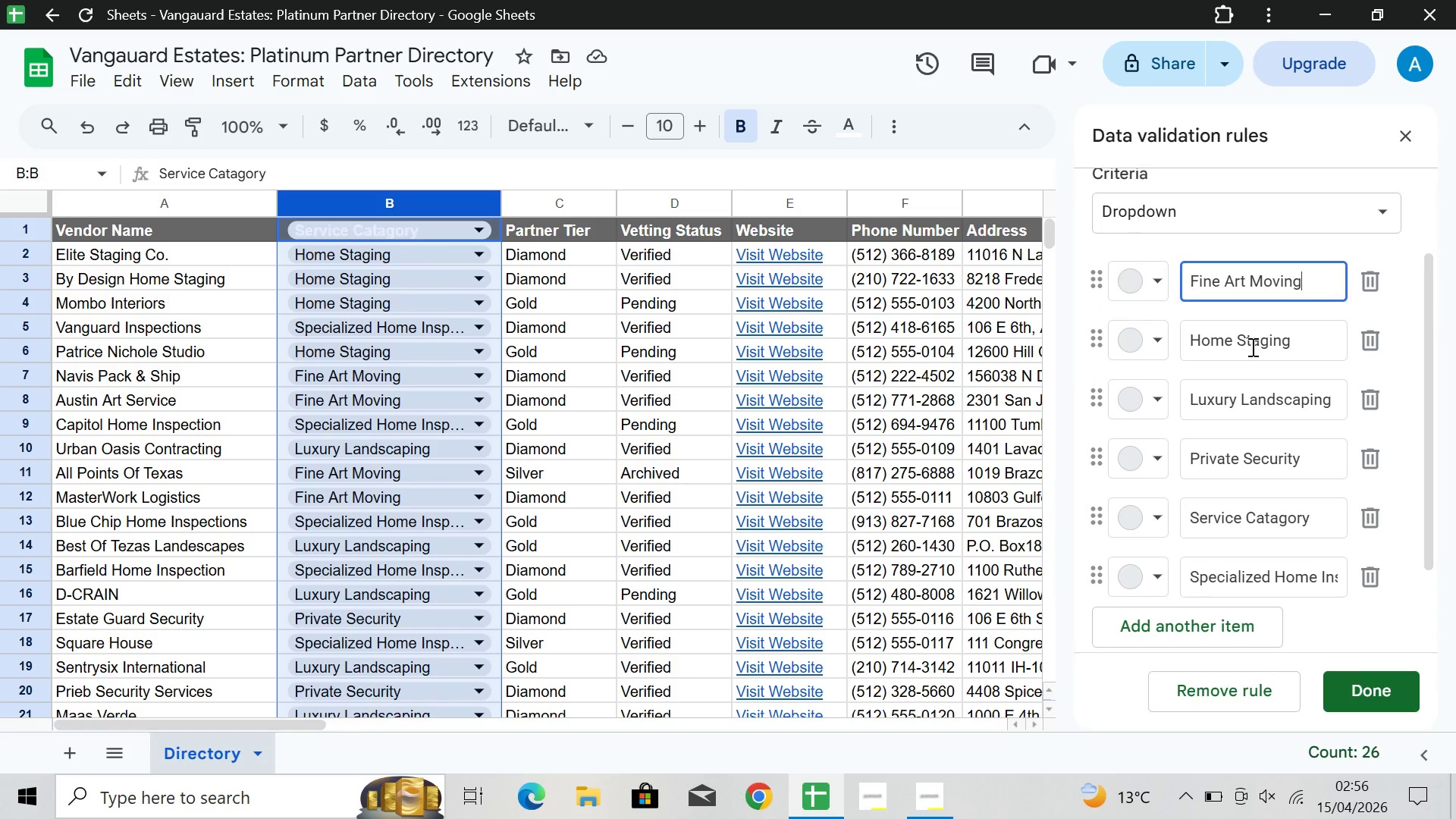 
left_click([1252, 347])
 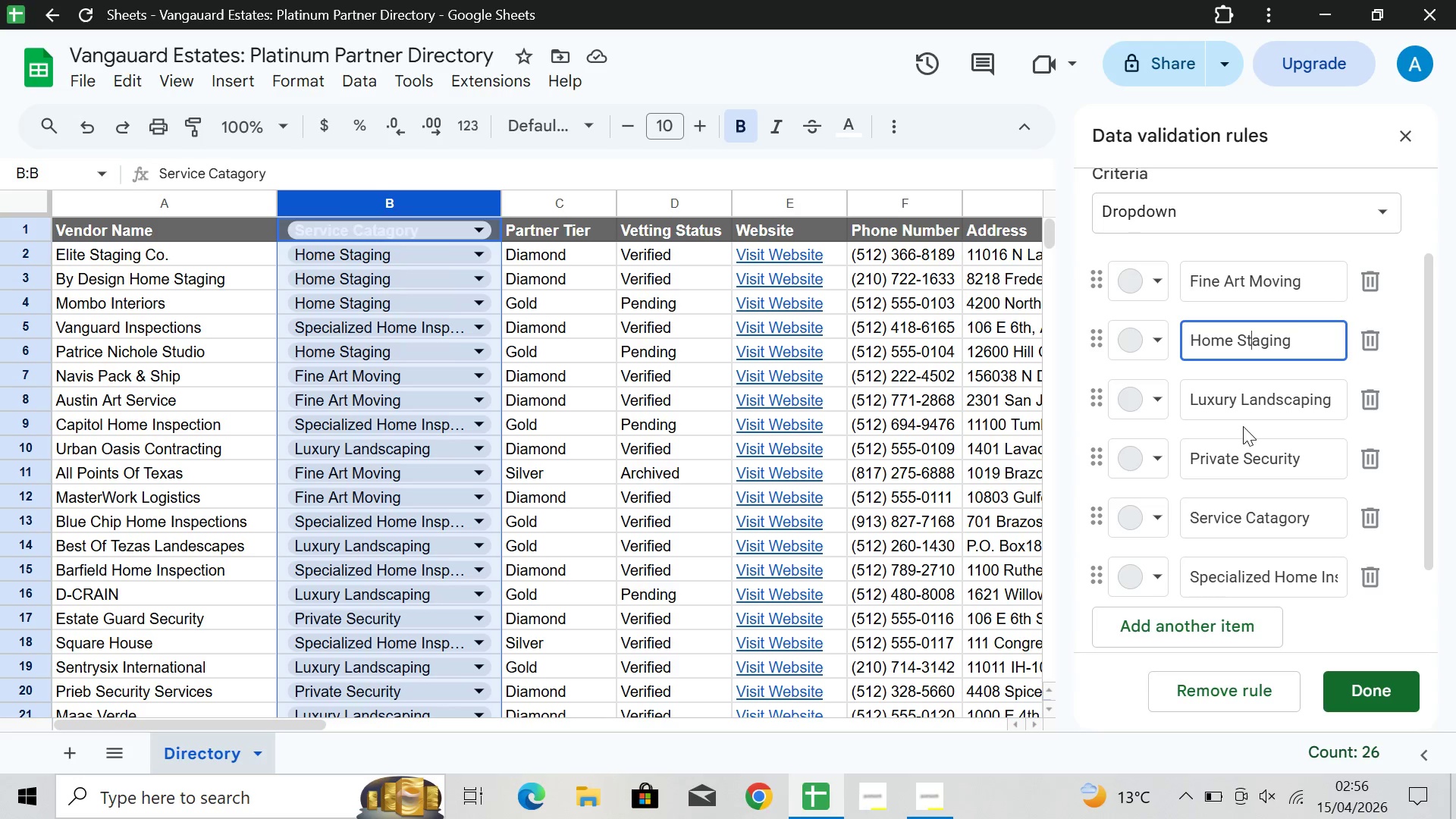 
wait(5.69)
 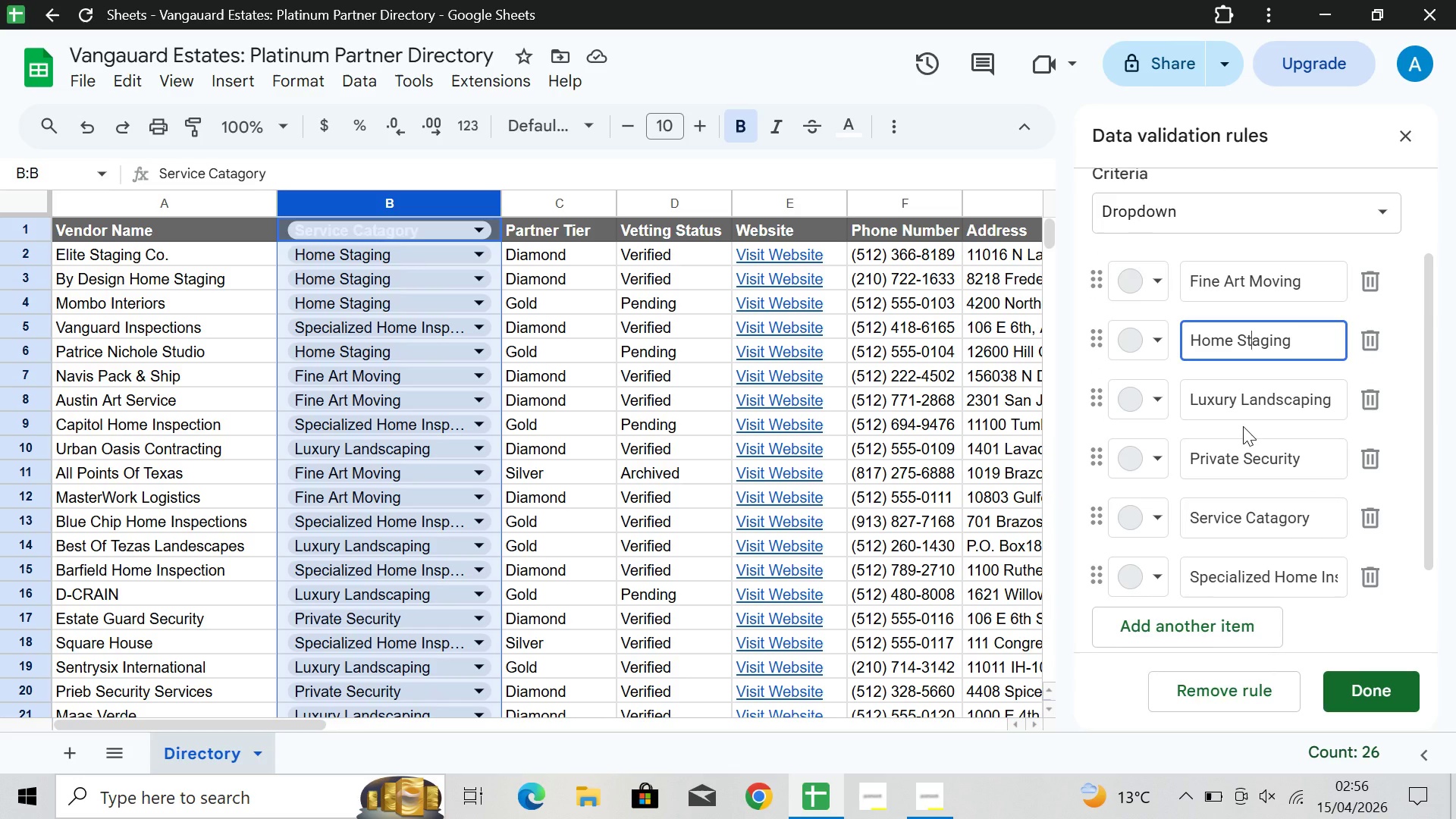 
scroll: coordinate [1242, 455], scroll_direction: down, amount: 1.0
 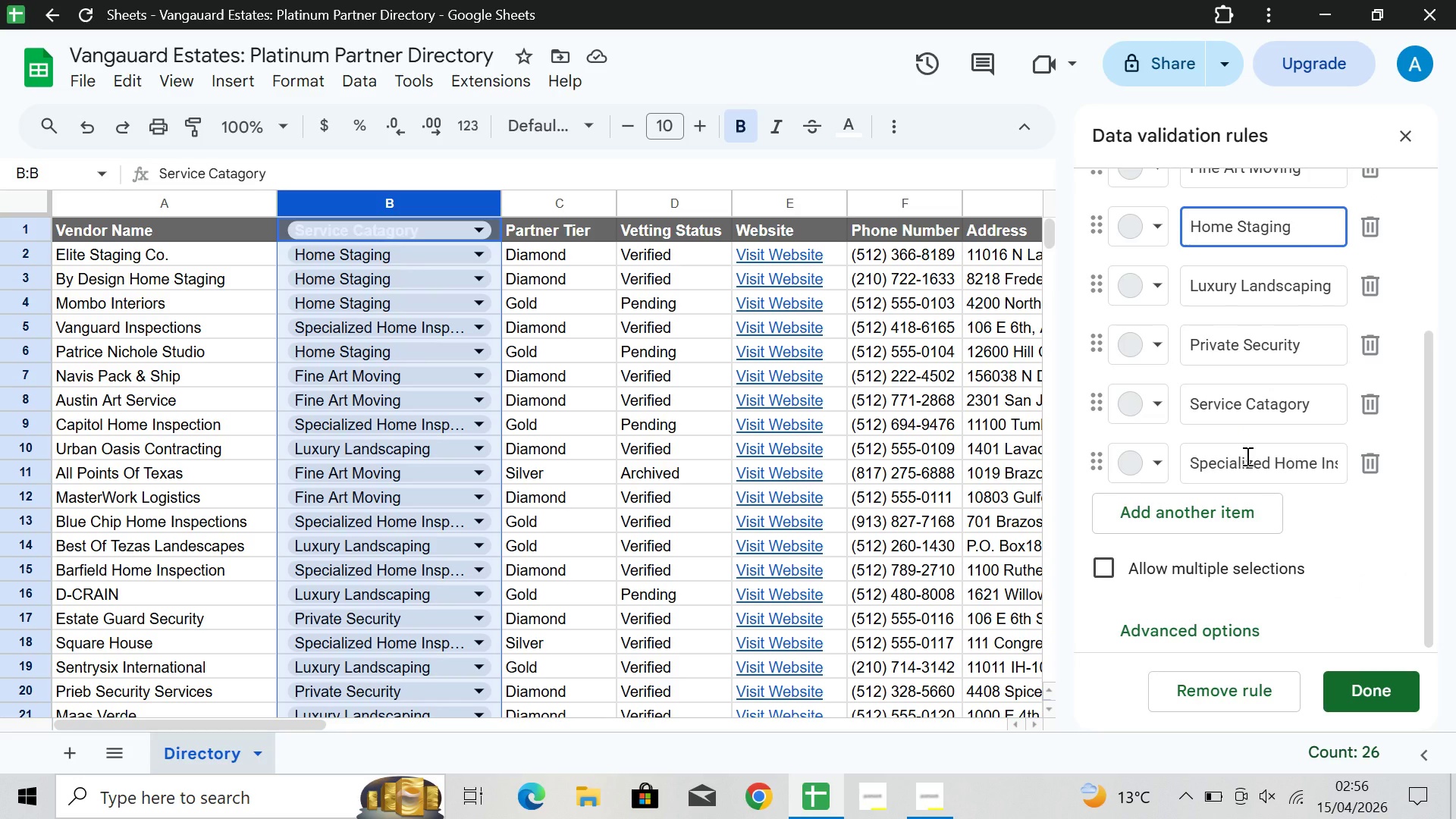 
wait(13.11)
 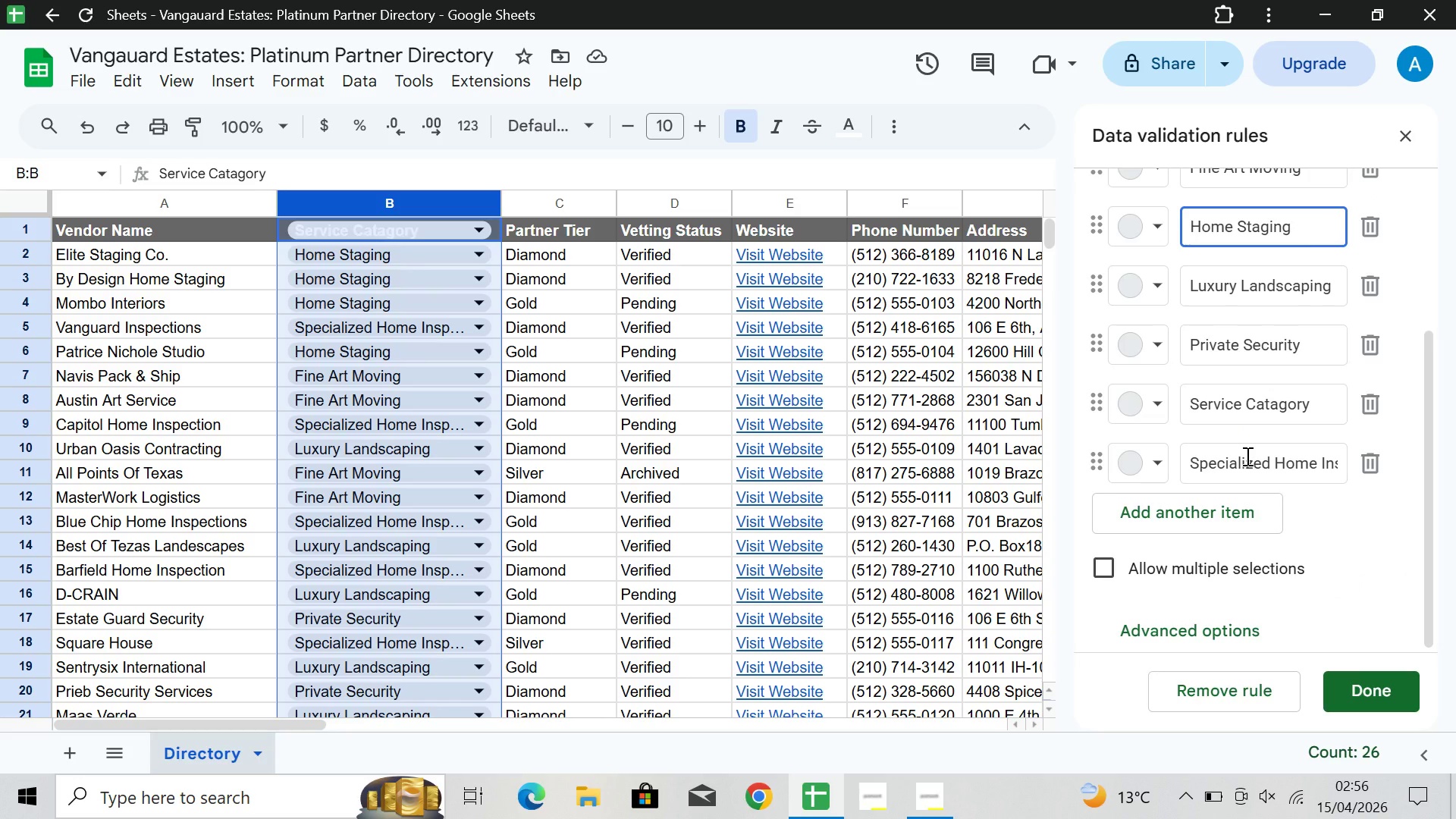 
scroll: coordinate [538, 551], scroll_direction: down, amount: 1.0
 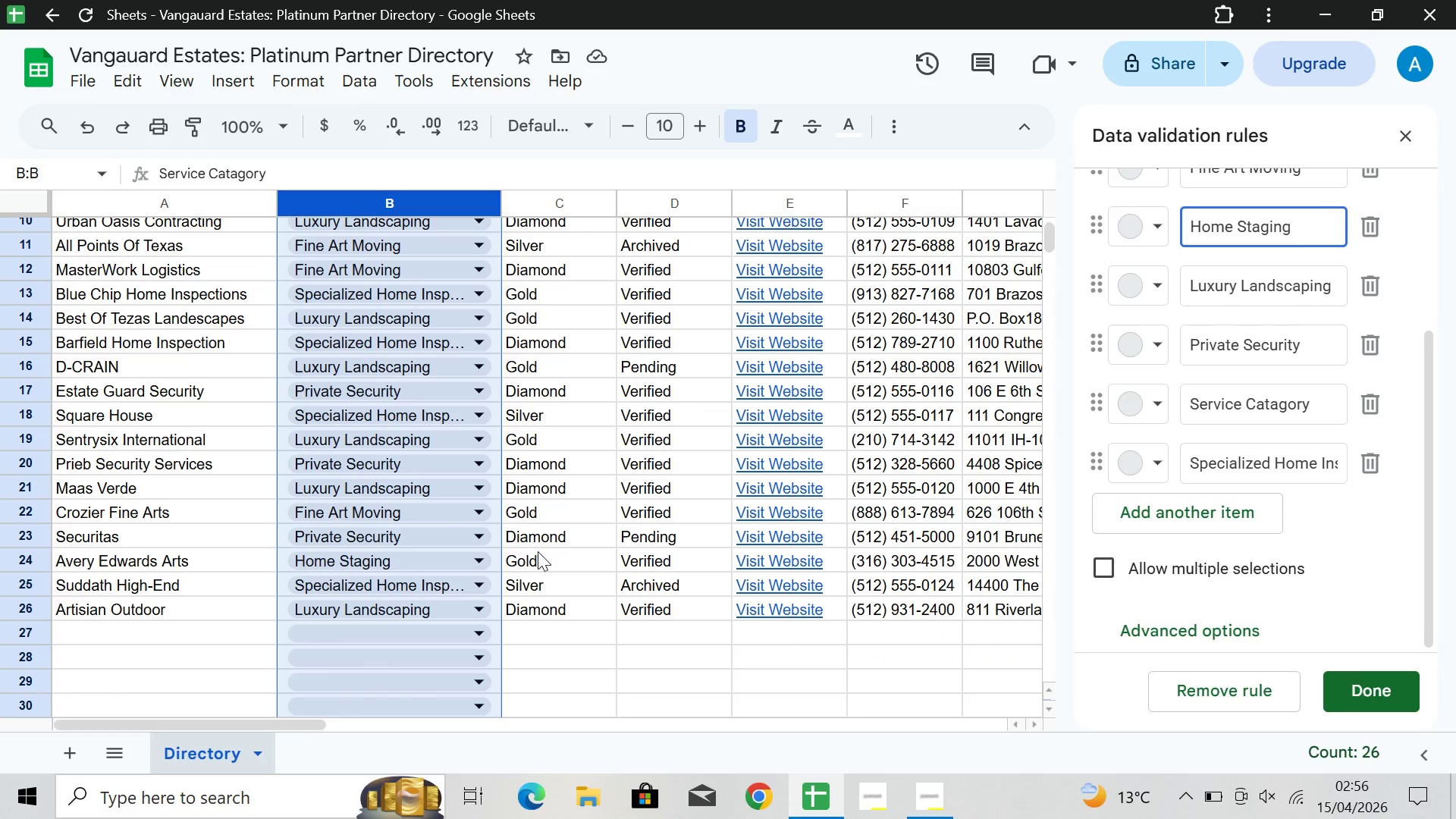 
scroll: coordinate [538, 551], scroll_direction: up, amount: 2.0
 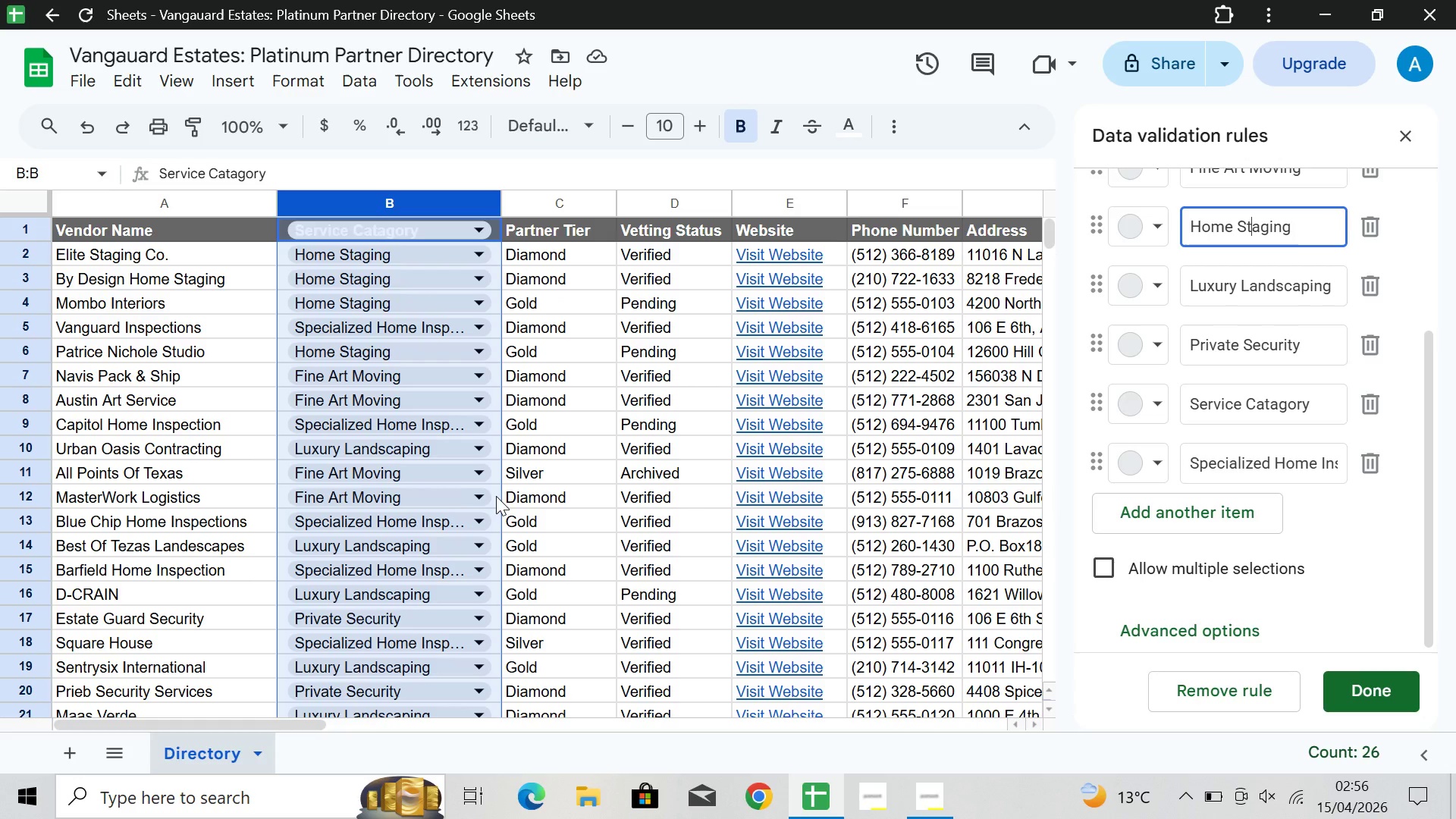 
wait(8.64)
 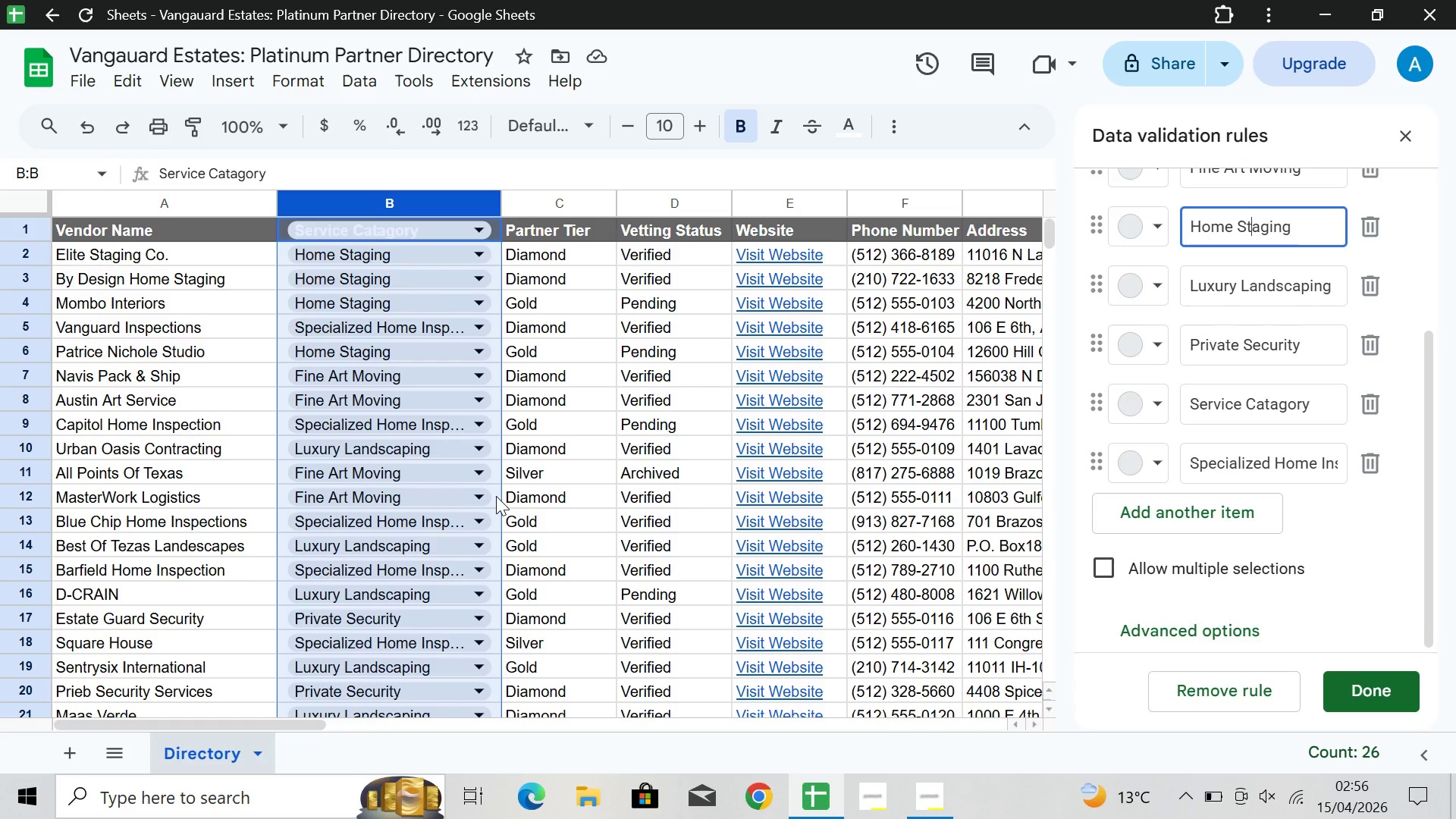 
scroll: coordinate [446, 533], scroll_direction: down, amount: 2.0
 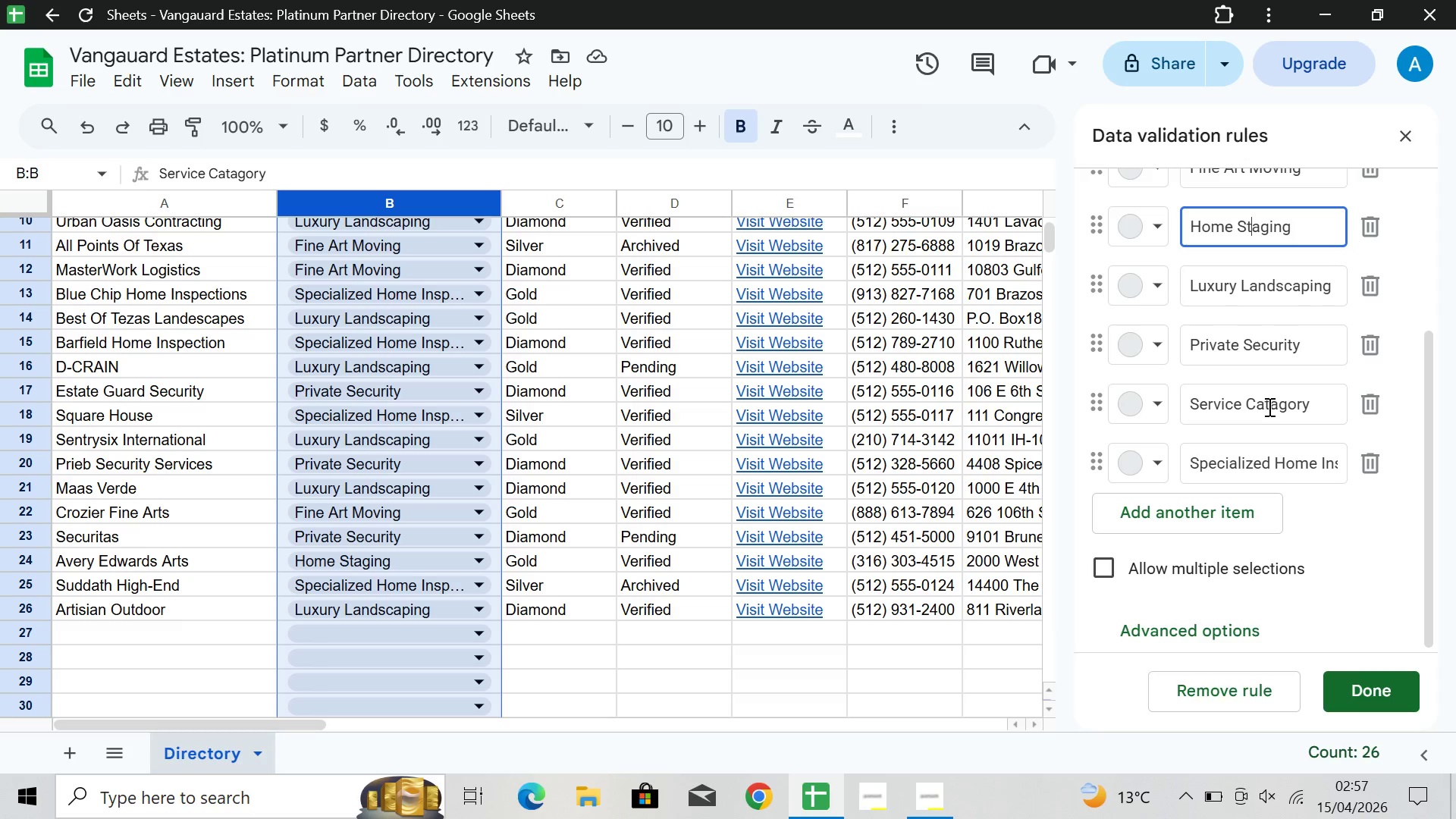 
wait(9.95)
 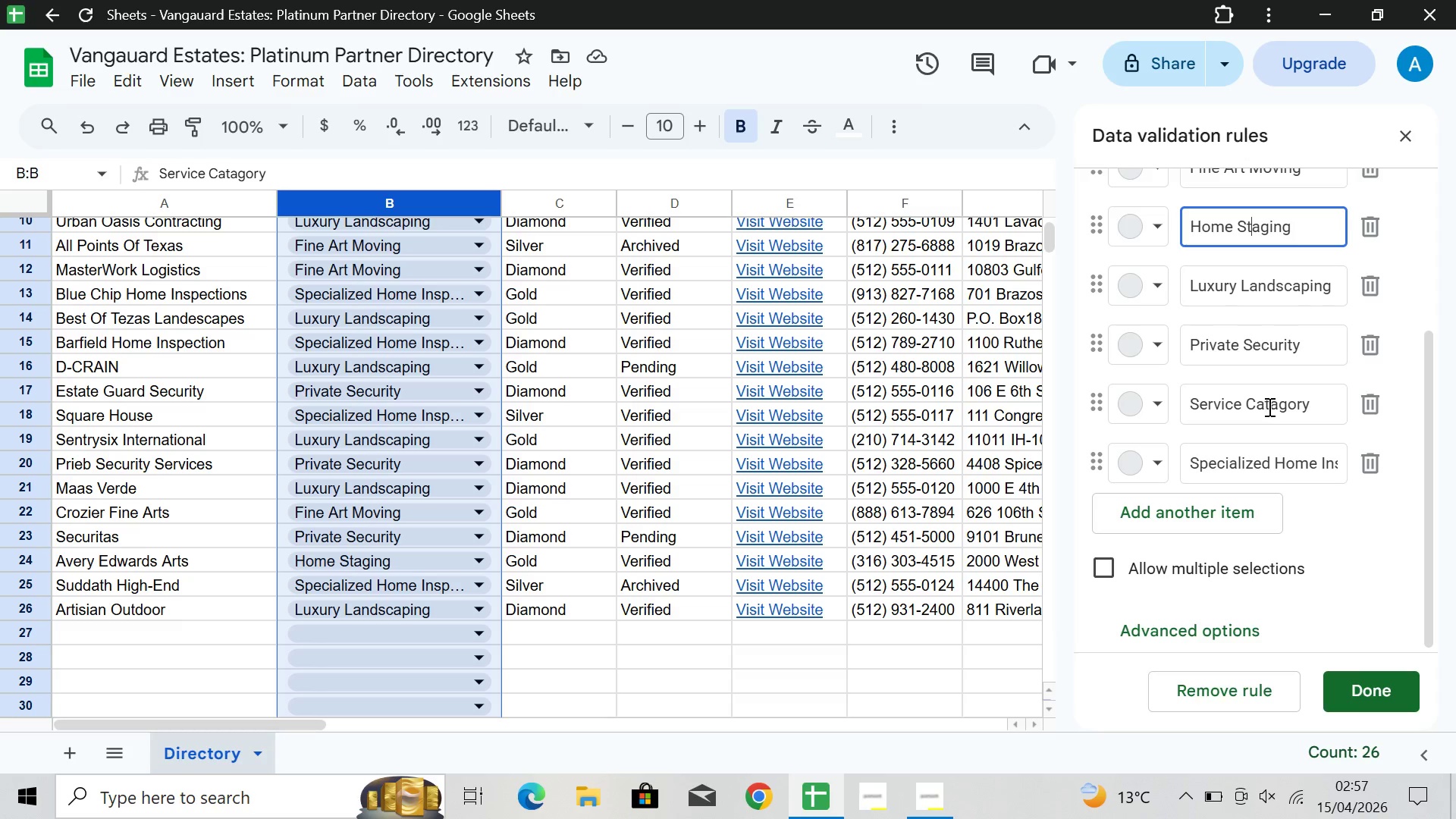 
left_click([1210, 508])
 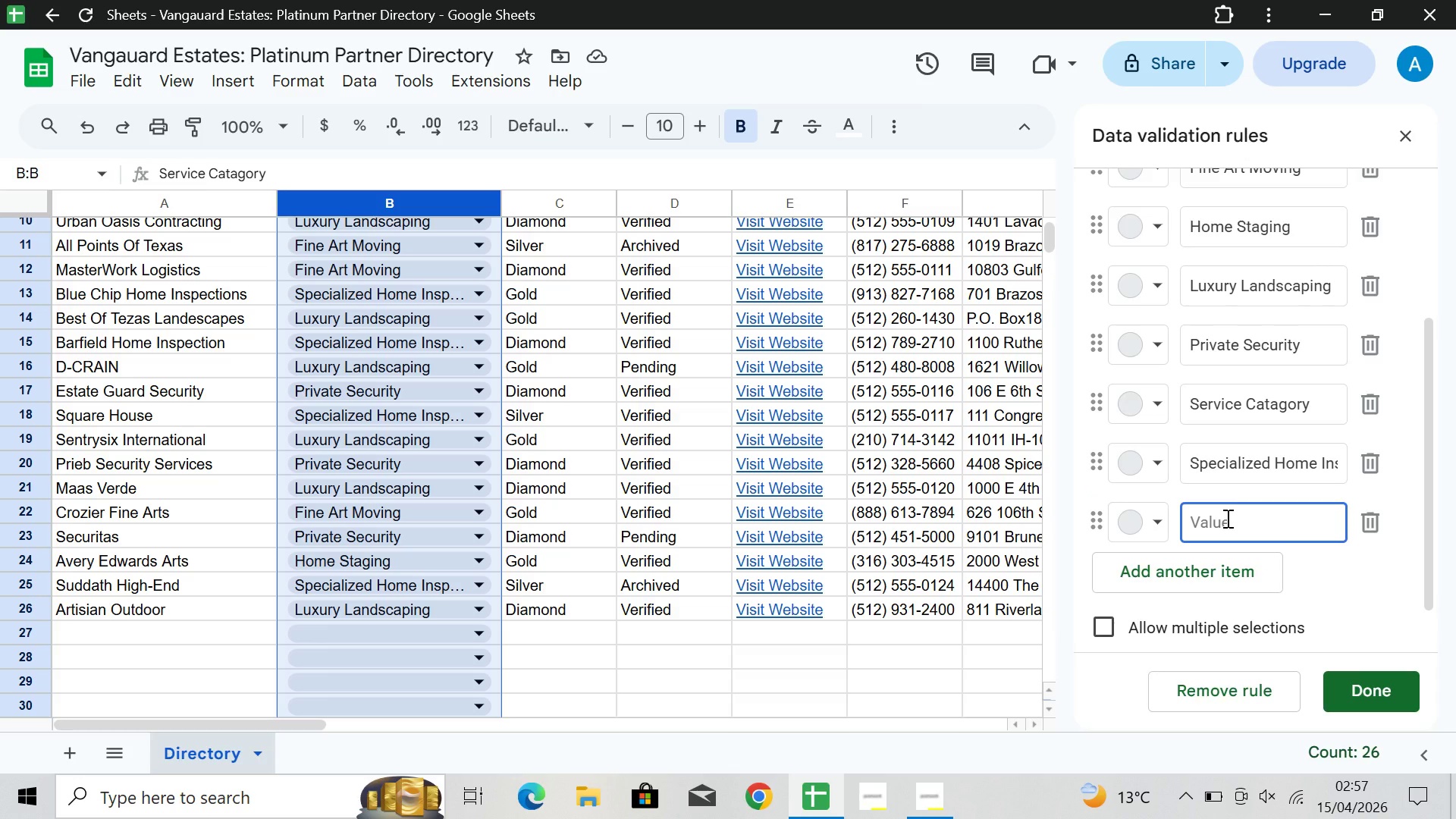 
scroll: coordinate [1259, 434], scroll_direction: up, amount: 1.0
 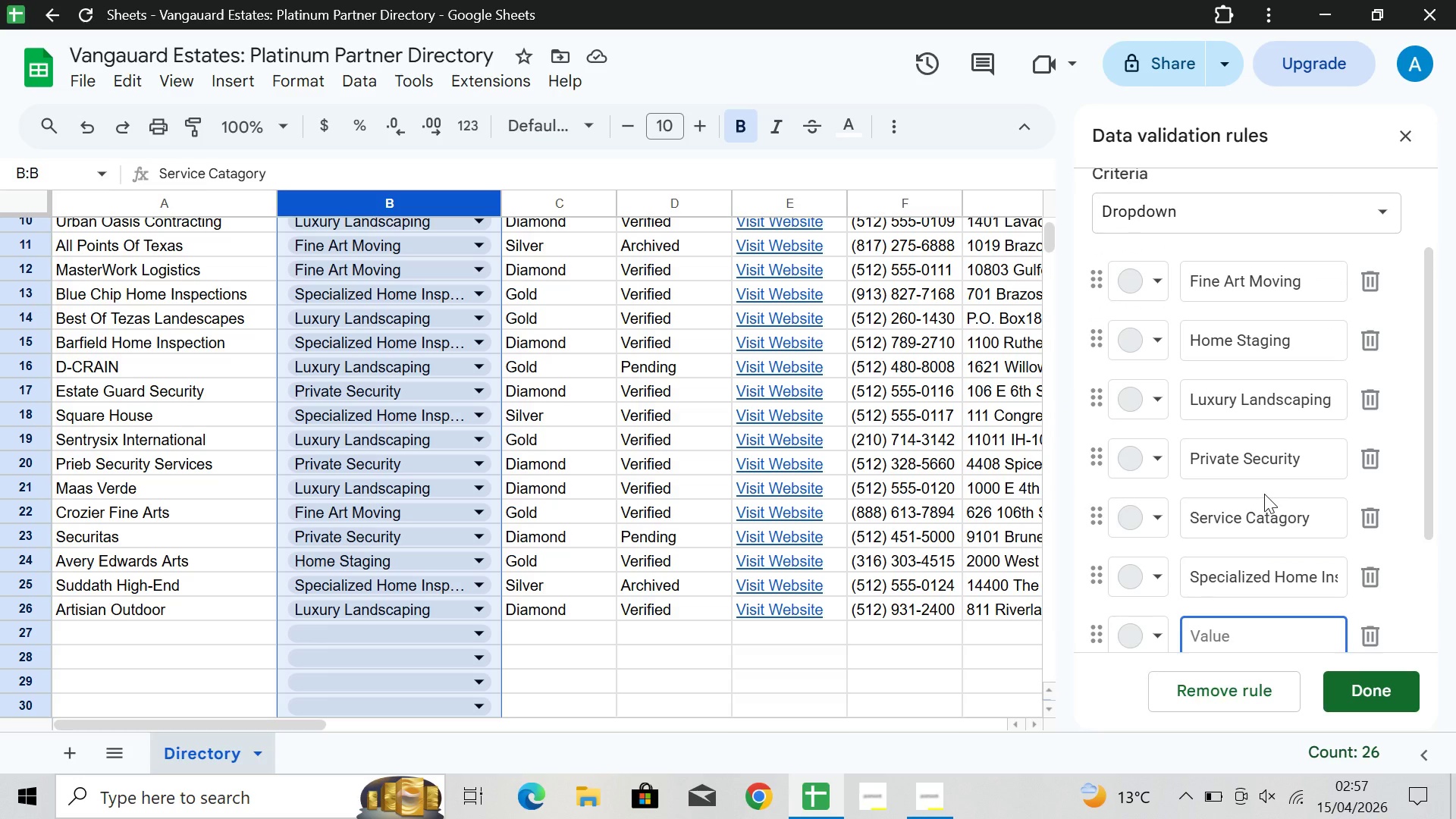 
scroll: coordinate [1263, 513], scroll_direction: down, amount: 1.0
 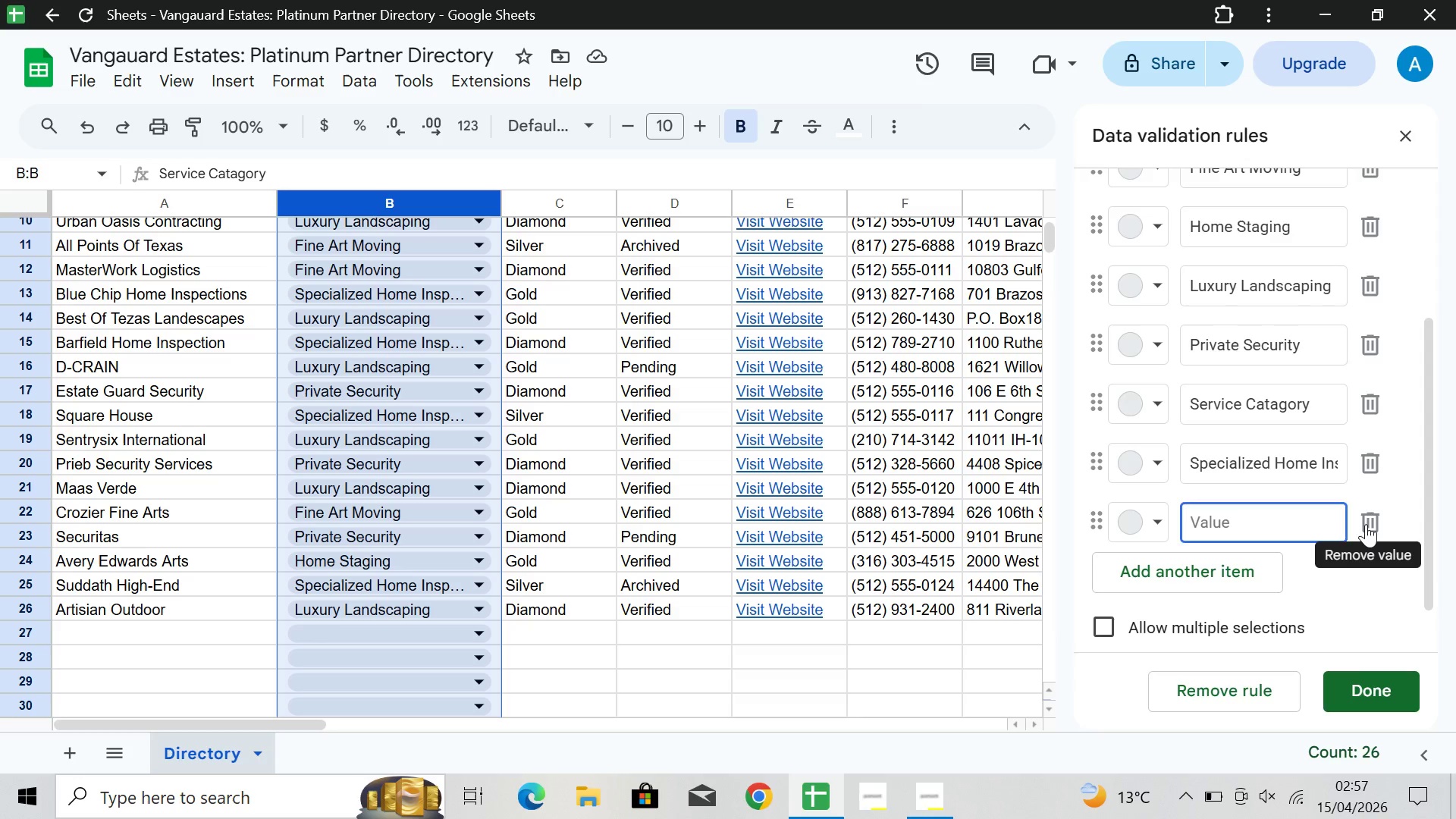 
left_click([1366, 524])
 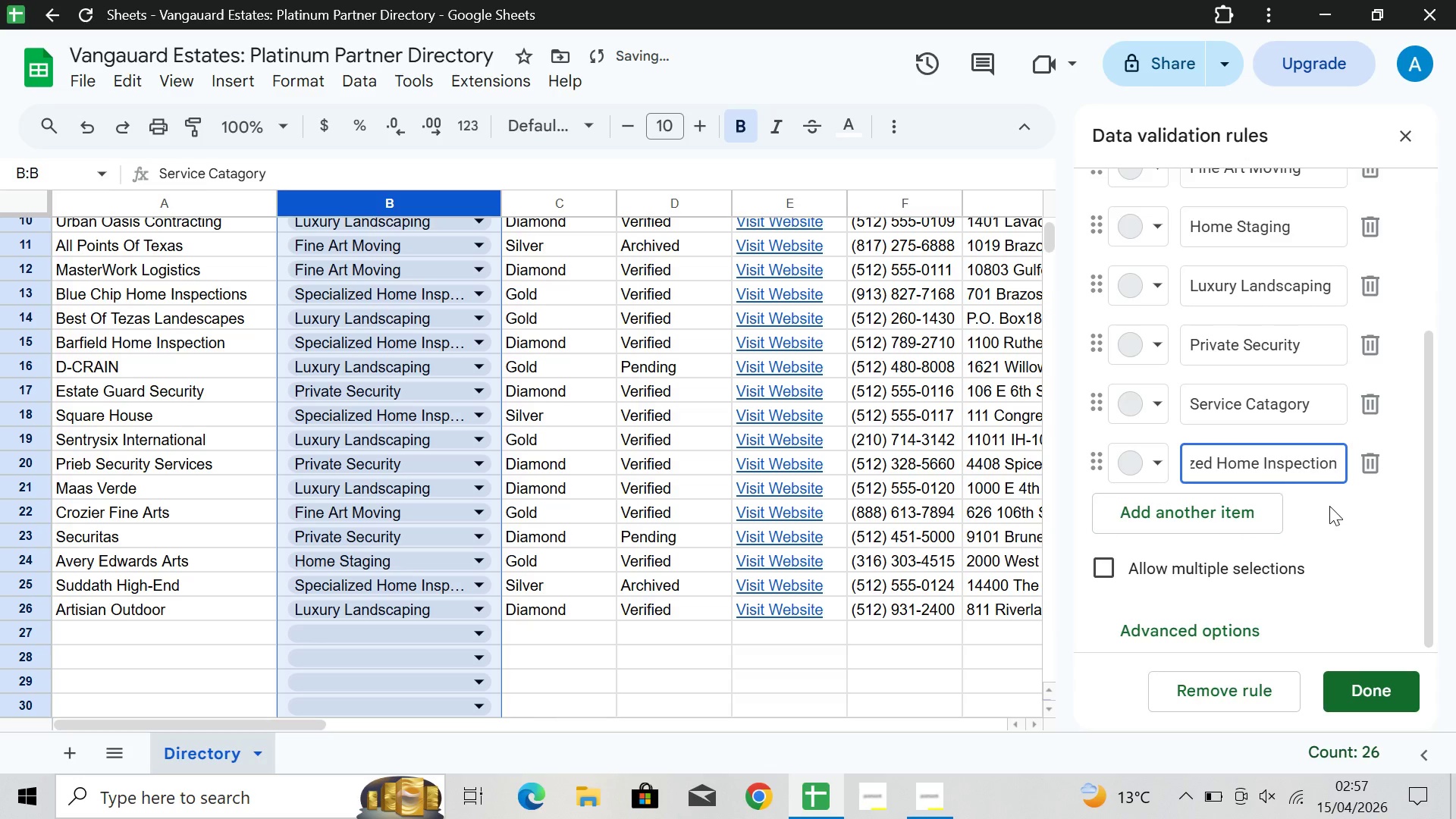 
left_click([1332, 512])
 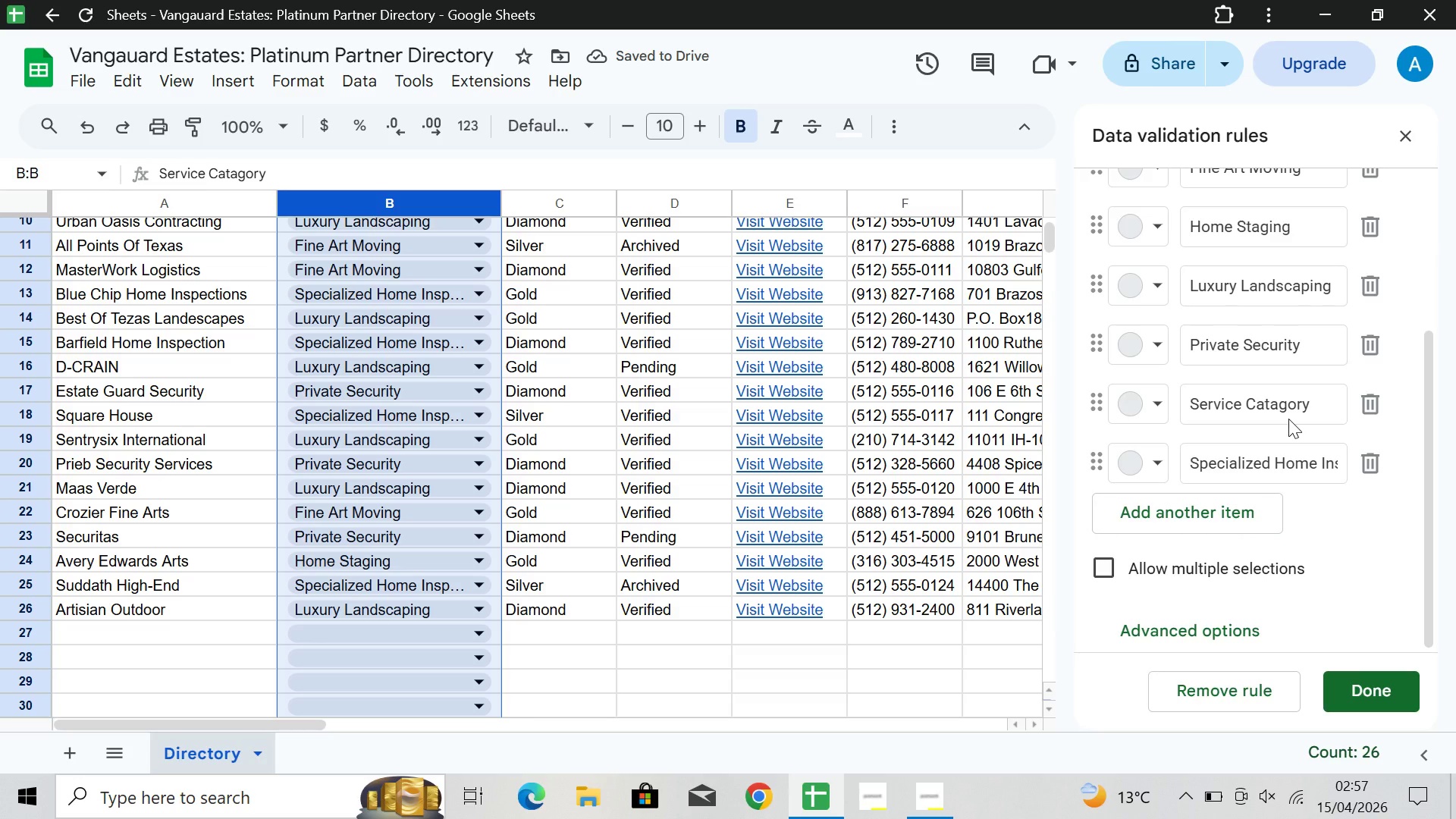 
scroll: coordinate [1280, 406], scroll_direction: up, amount: 1.0
 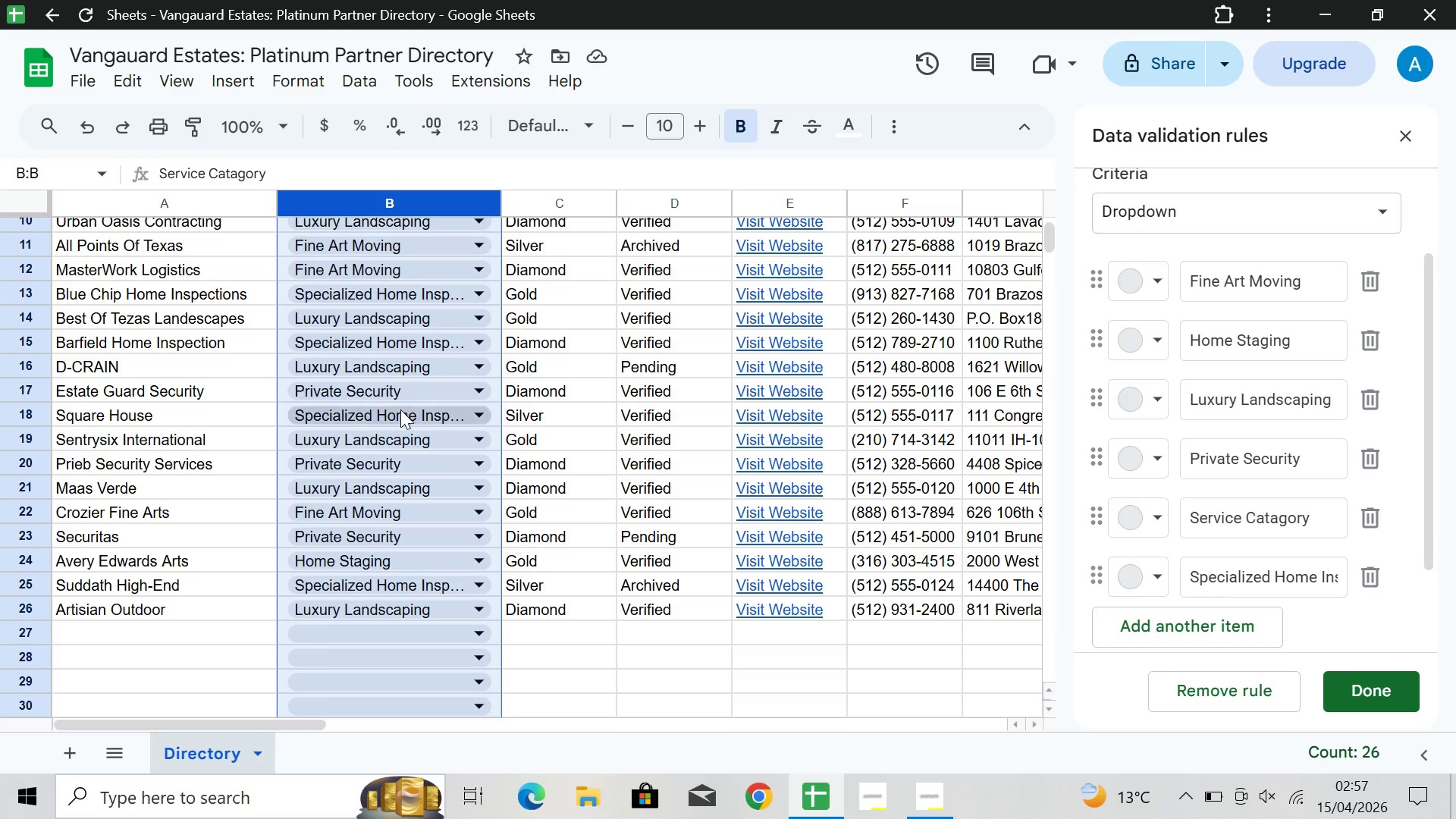 
wait(15.65)
 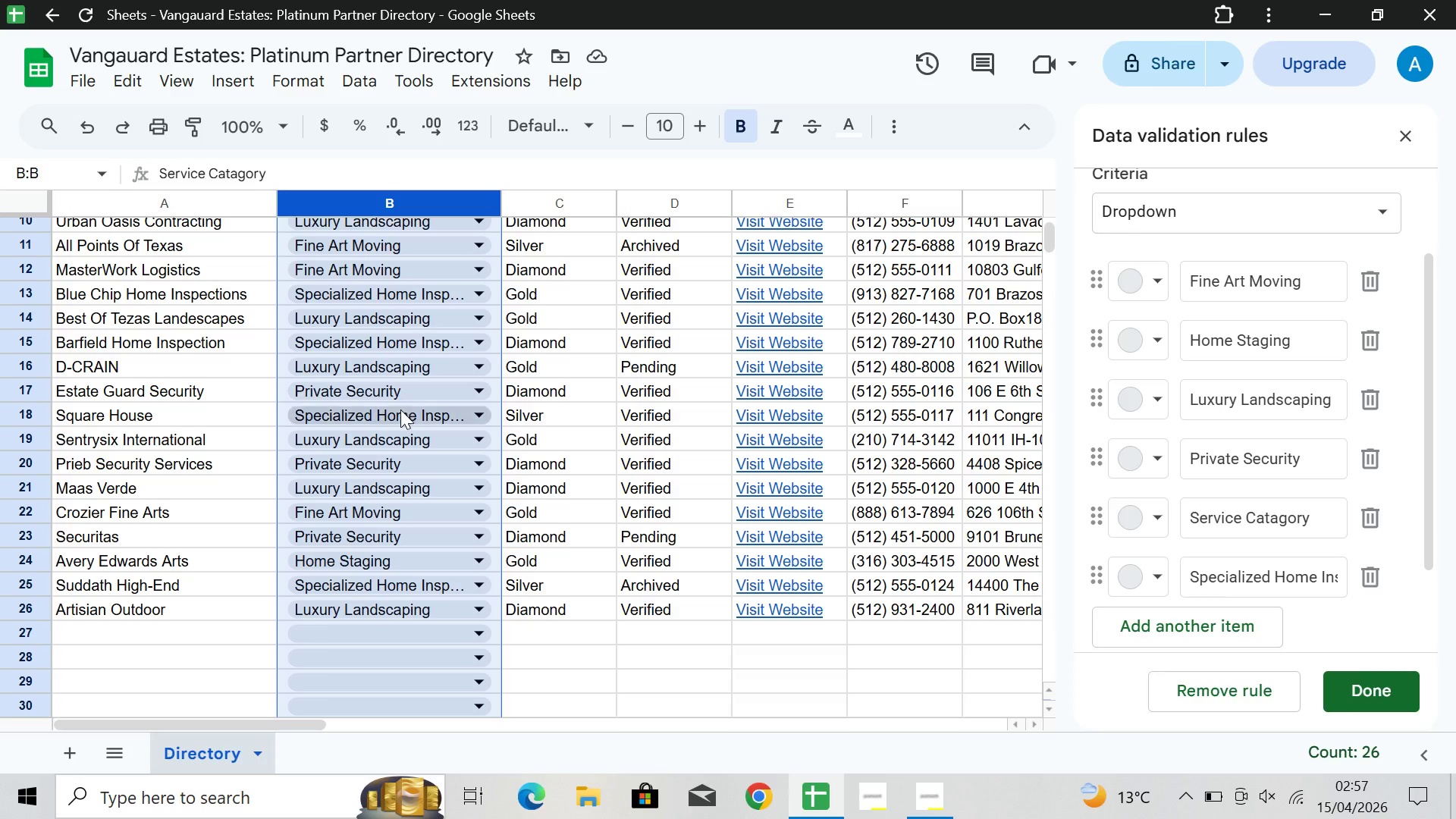 
scroll: coordinate [394, 478], scroll_direction: up, amount: 4.0
 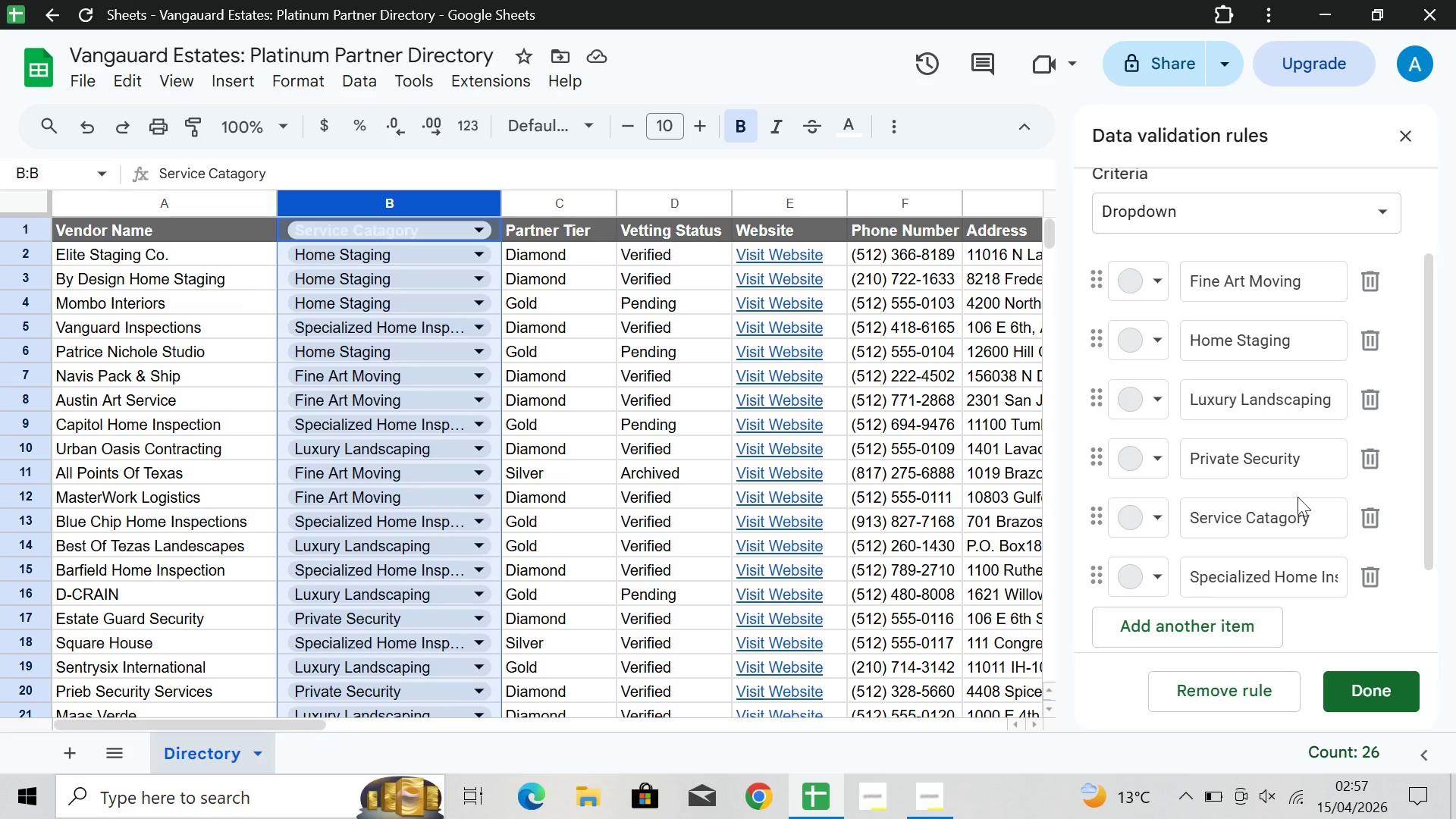 
scroll: coordinate [1276, 560], scroll_direction: down, amount: 3.0
 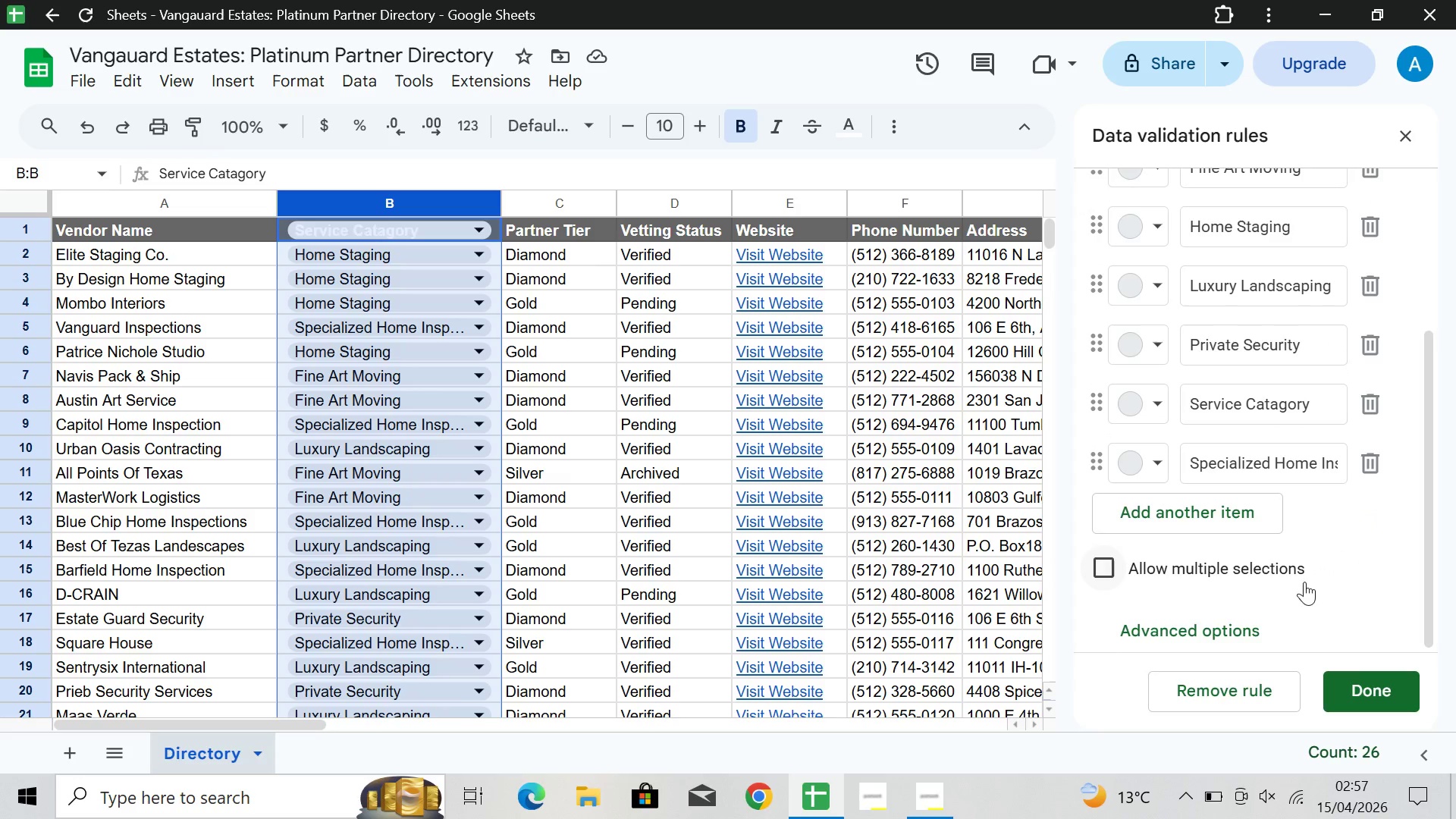 
wait(12.62)
 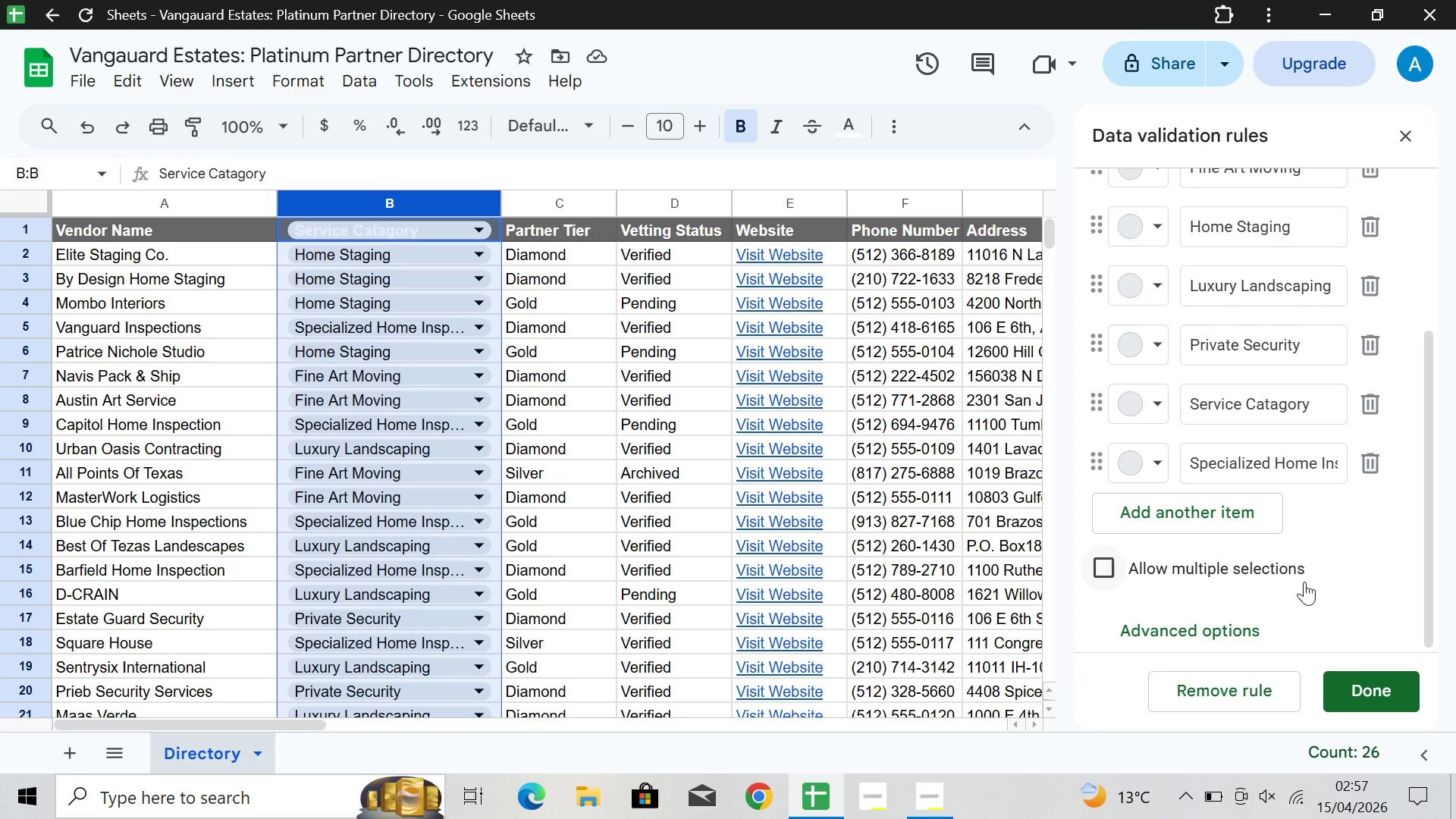 
left_click([1105, 567])
 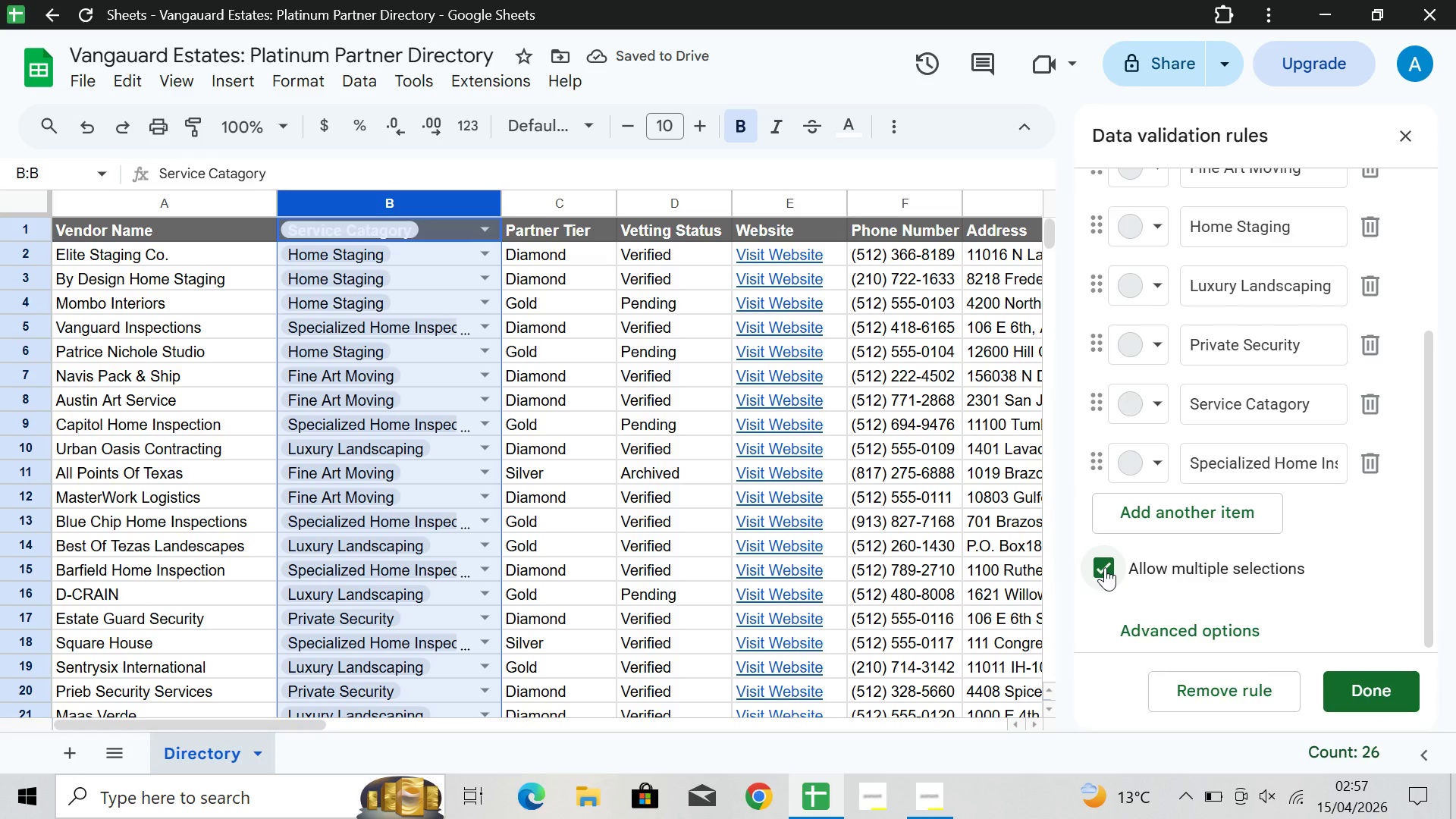 
left_click([1105, 567])
 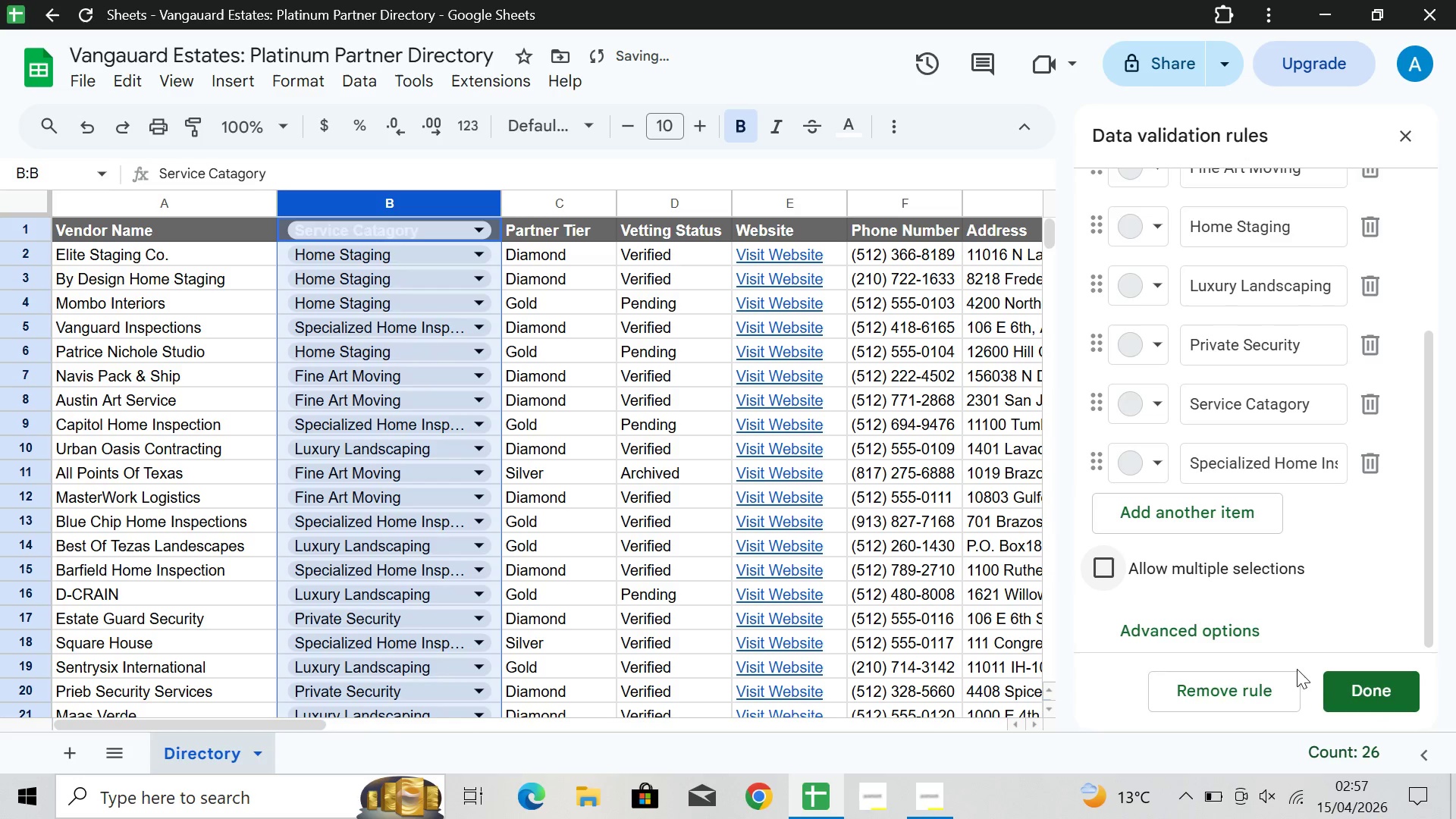 
left_click([1383, 698])
 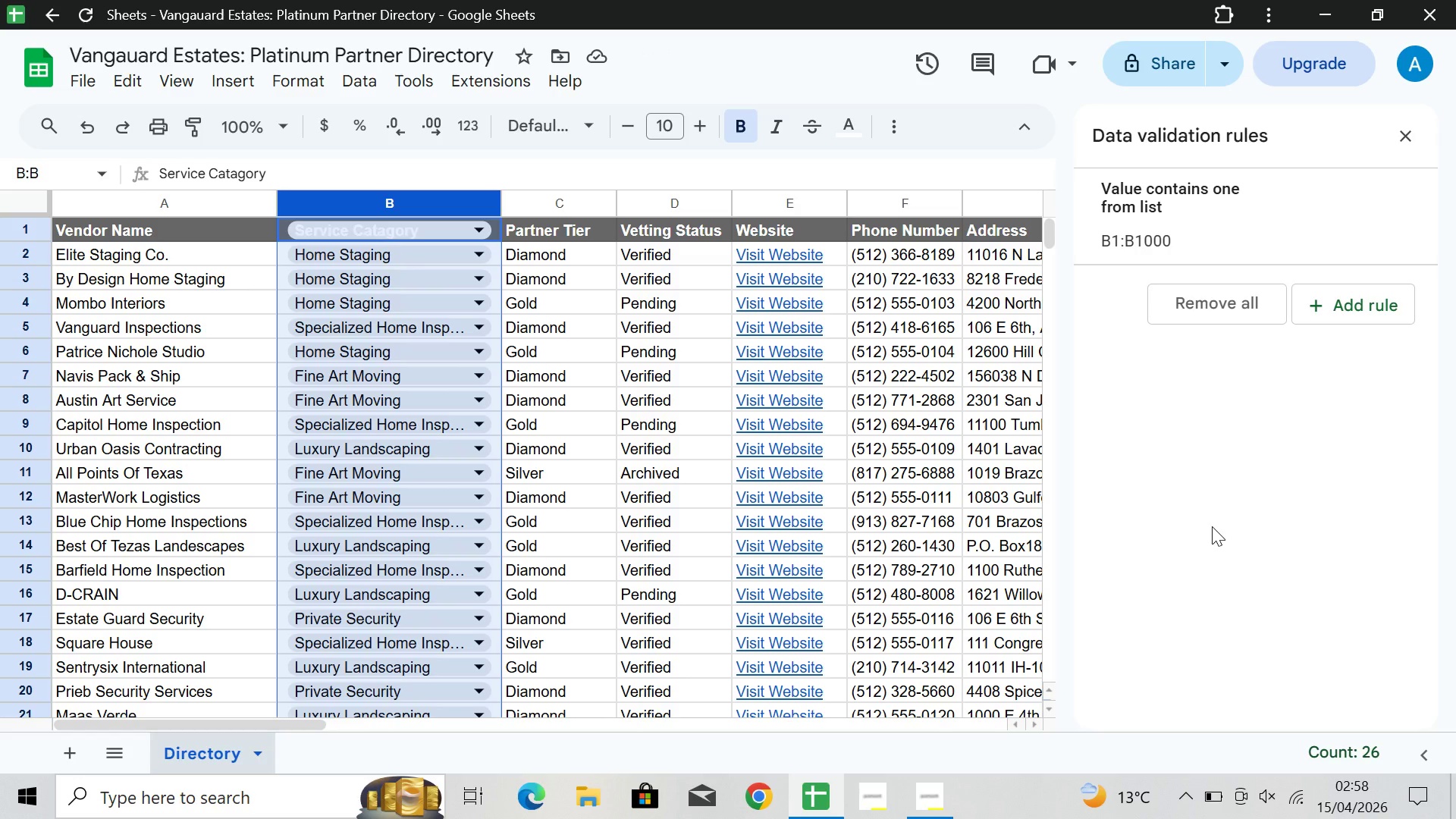 
wait(9.25)
 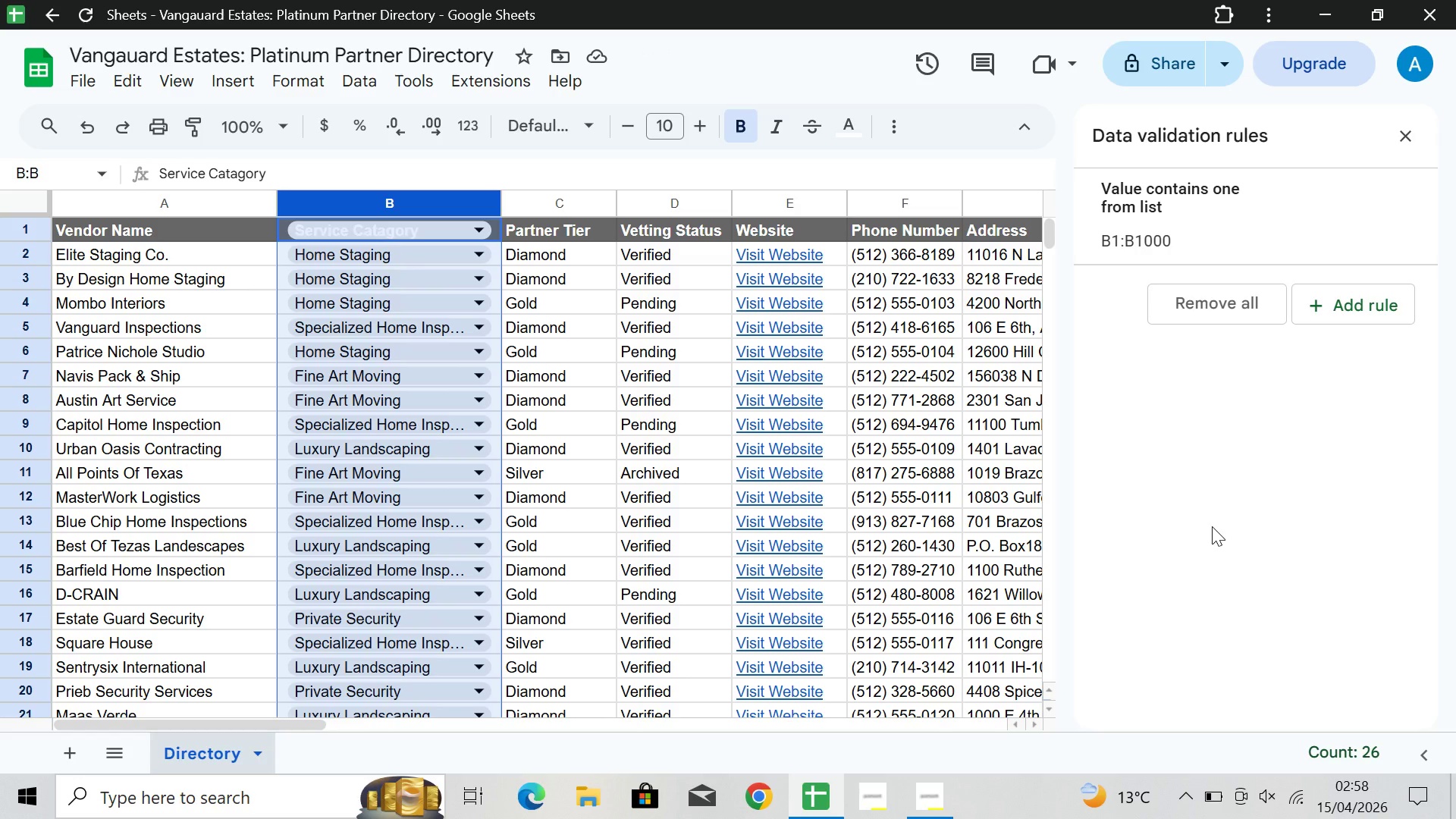 
left_click([573, 202])
 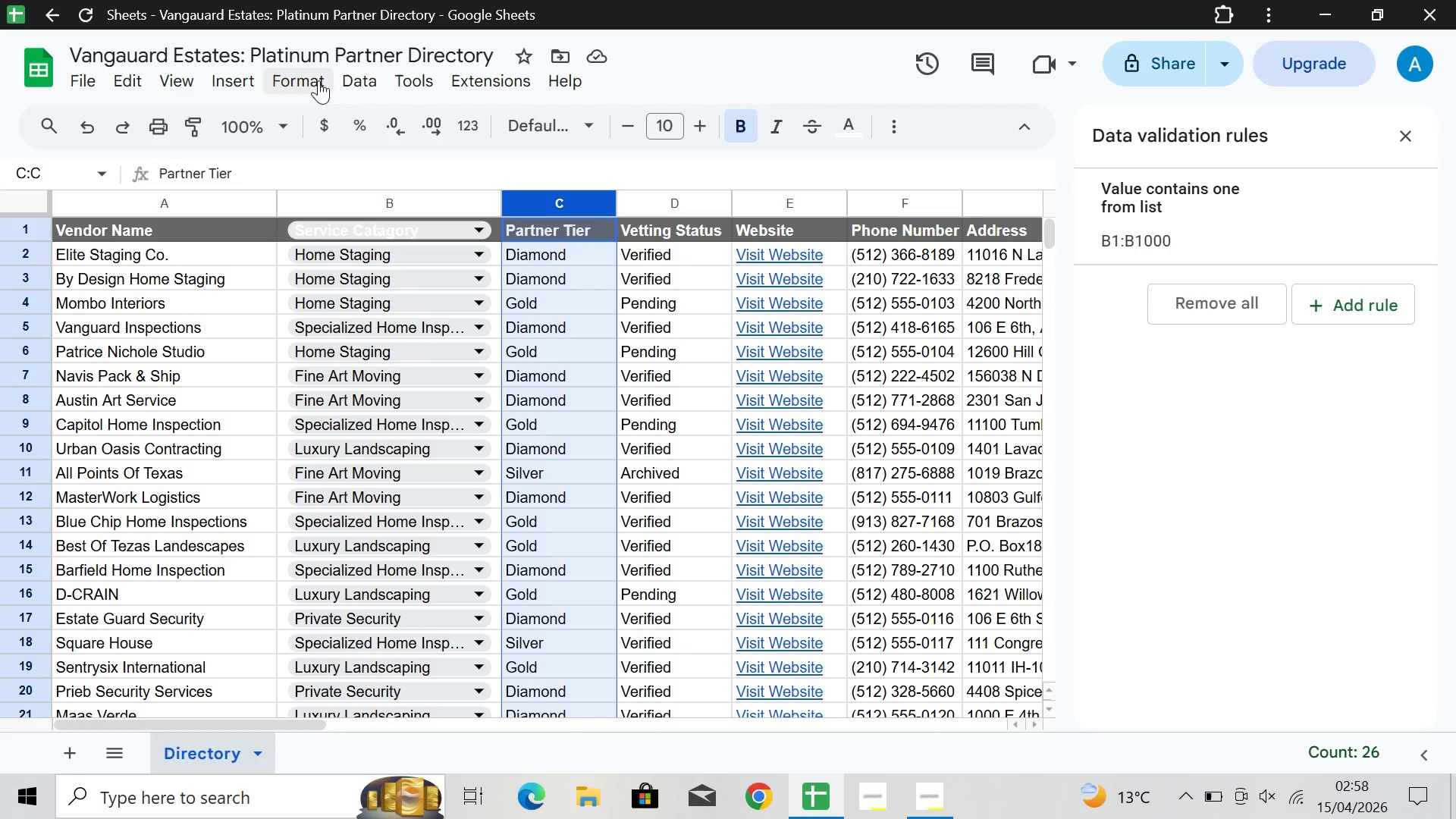 
left_click([318, 80])
 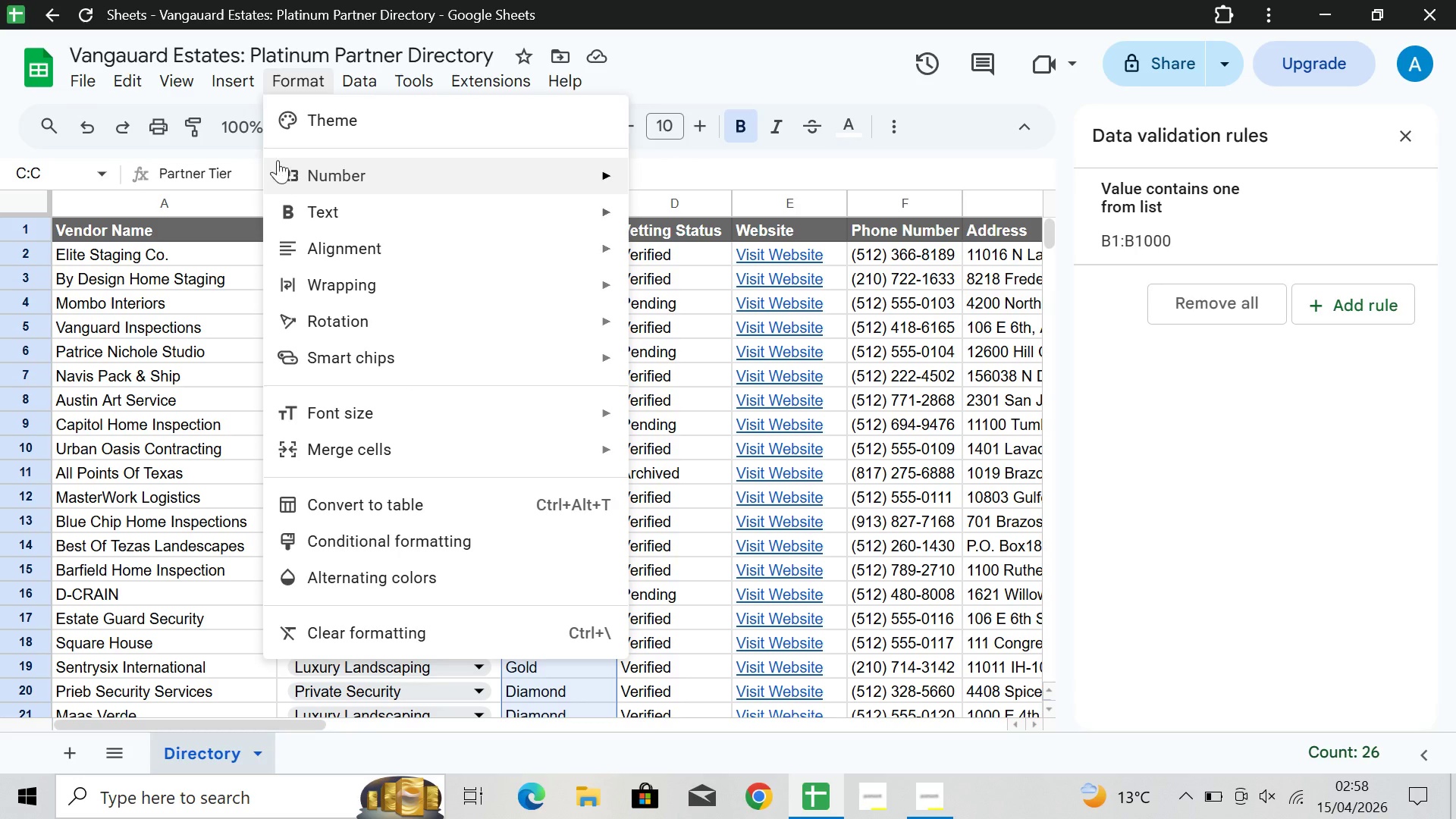 
left_click([228, 81])
 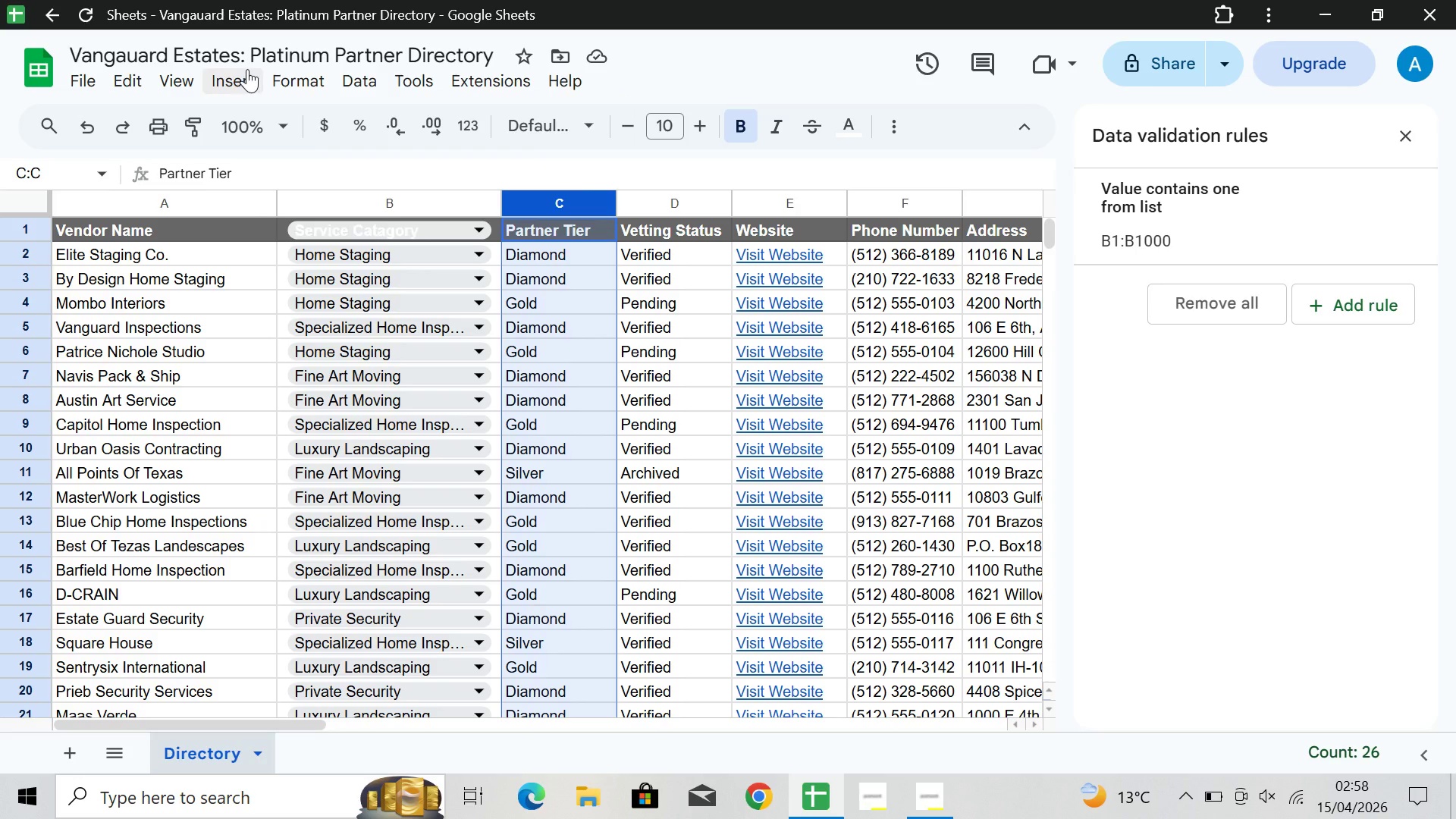 
left_click([247, 69])
 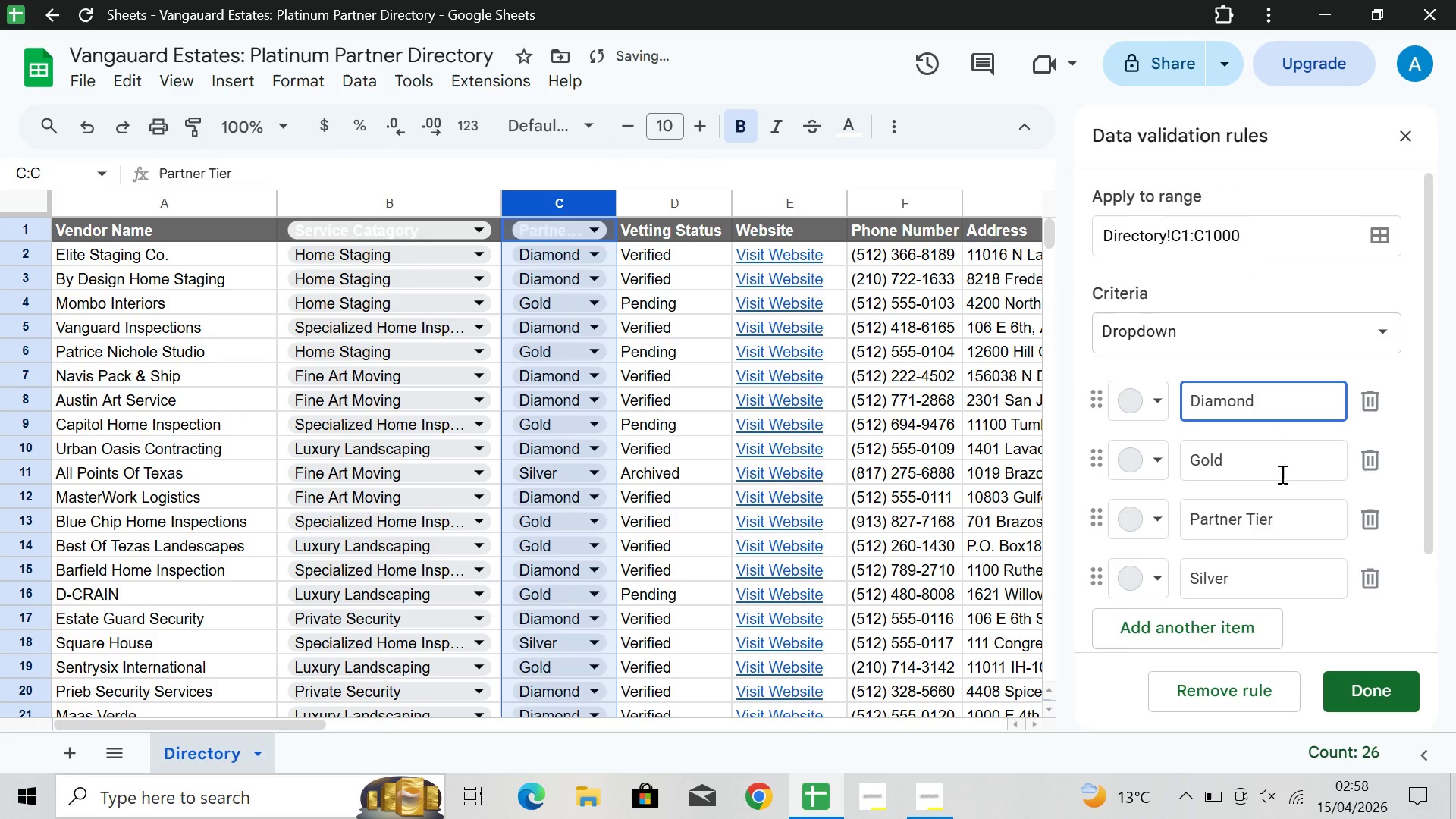 
scroll: coordinate [1284, 532], scroll_direction: down, amount: 1.0
 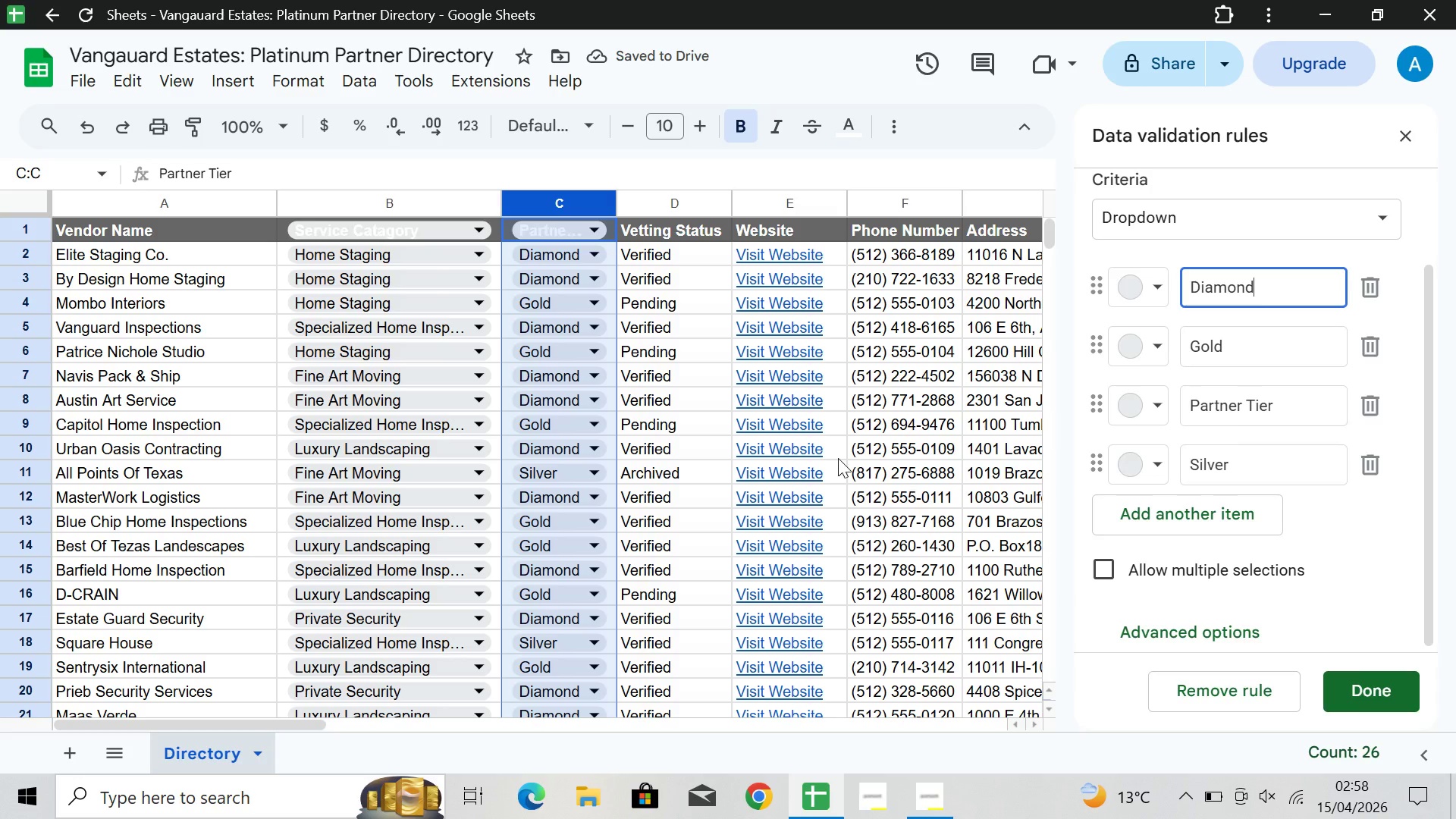 
scroll: coordinate [557, 446], scroll_direction: up, amount: 1.0
 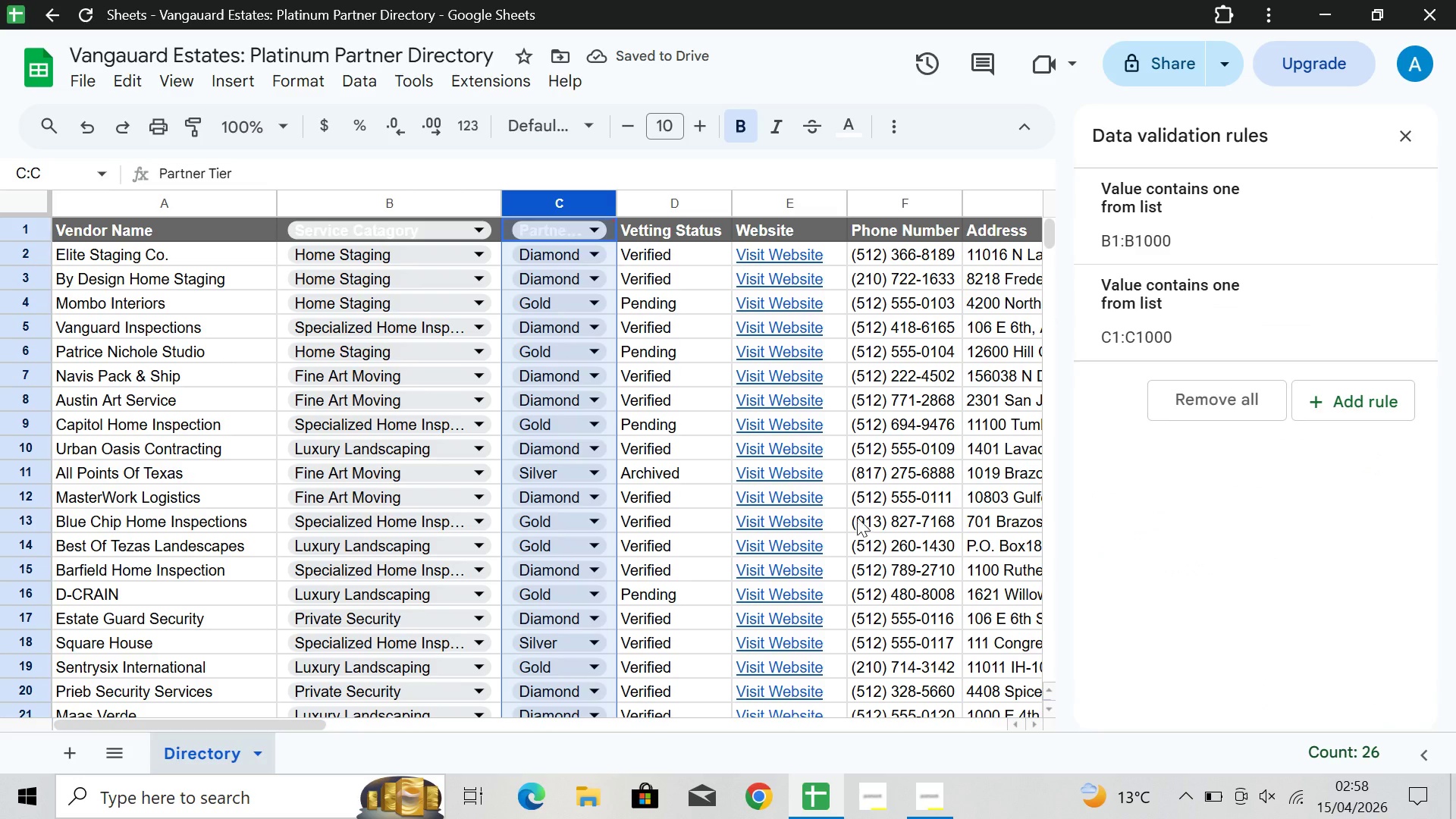 
wait(9.08)
 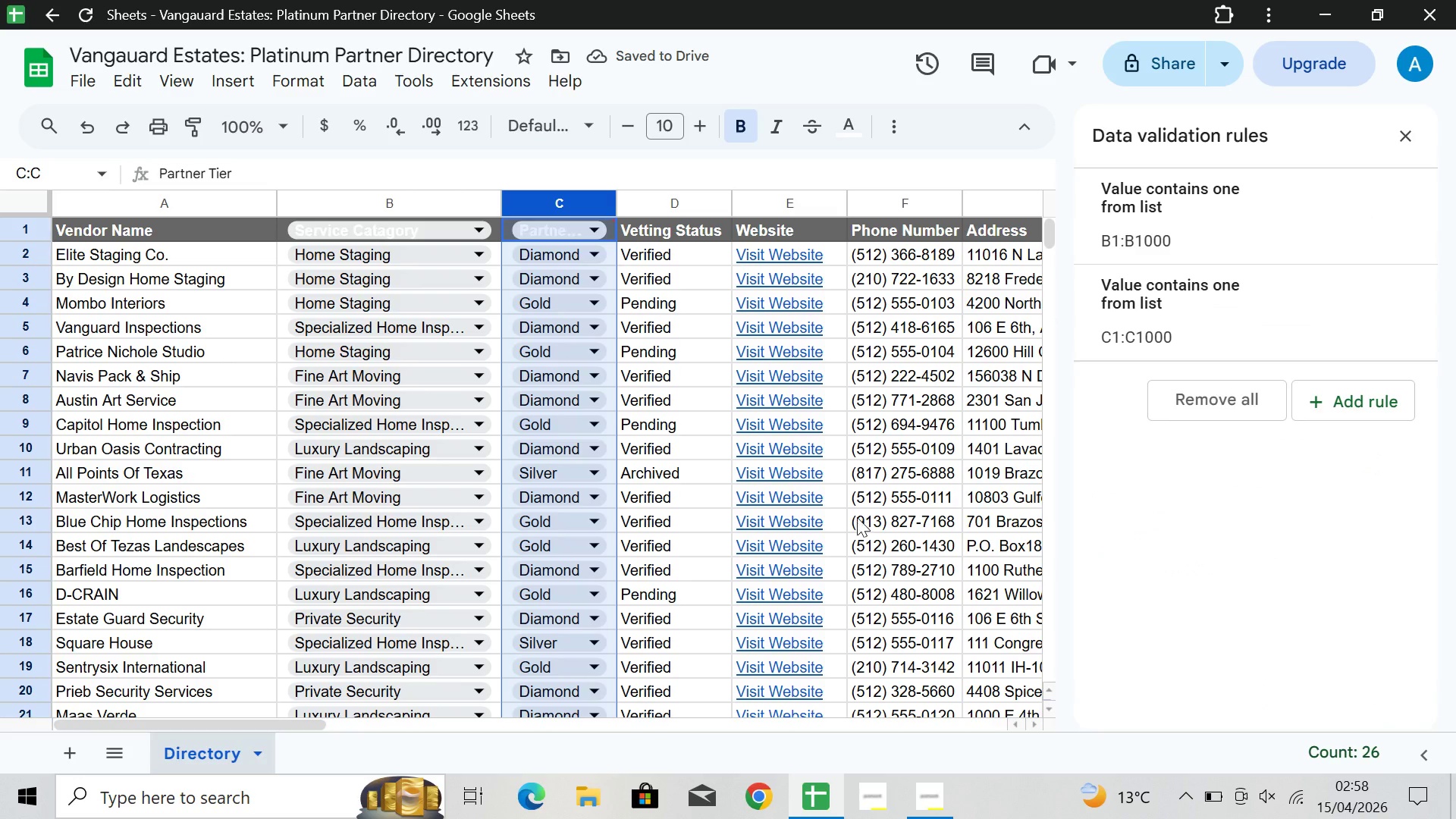 
left_click([1397, 127])
 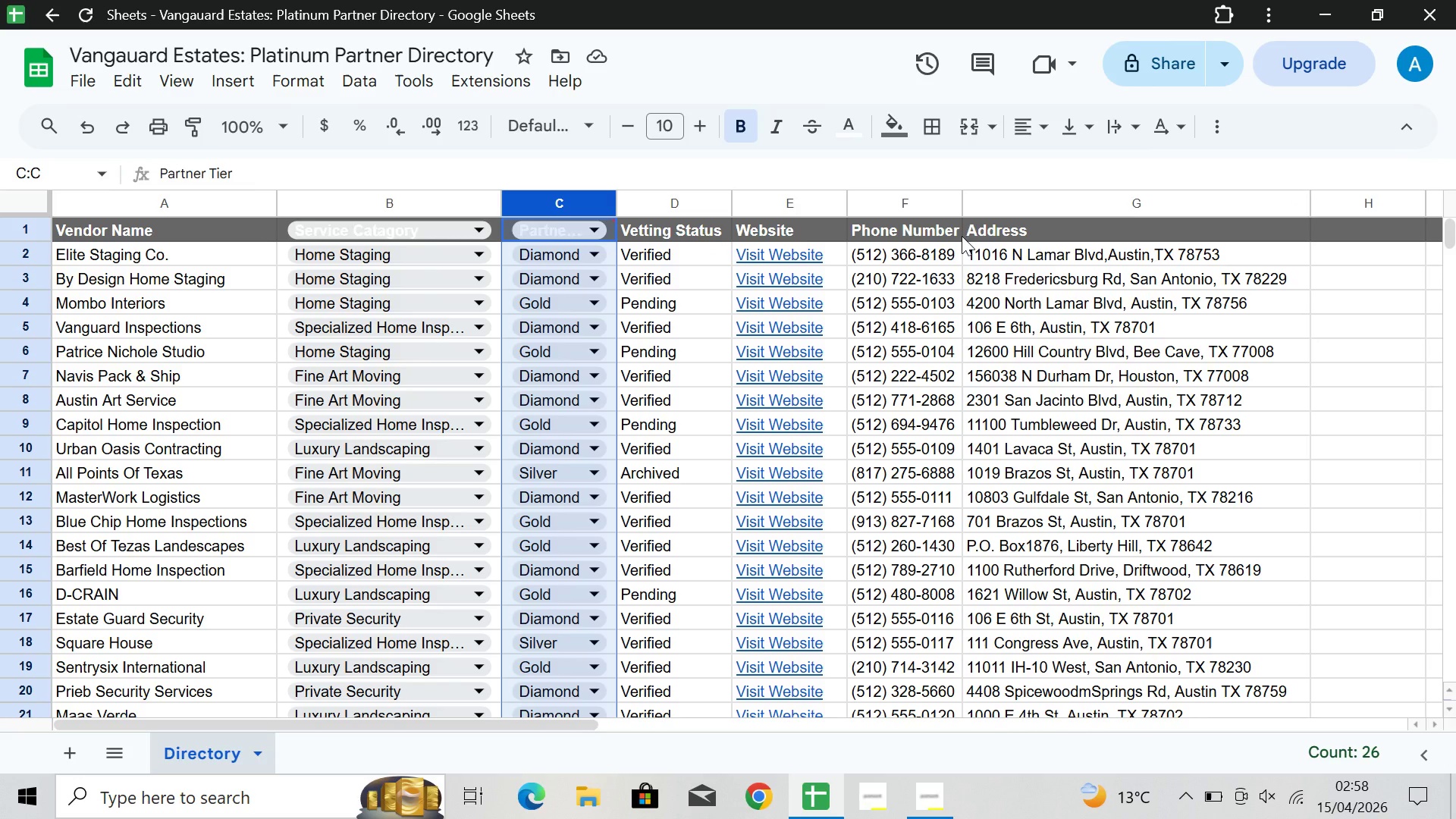 
wait(5.62)
 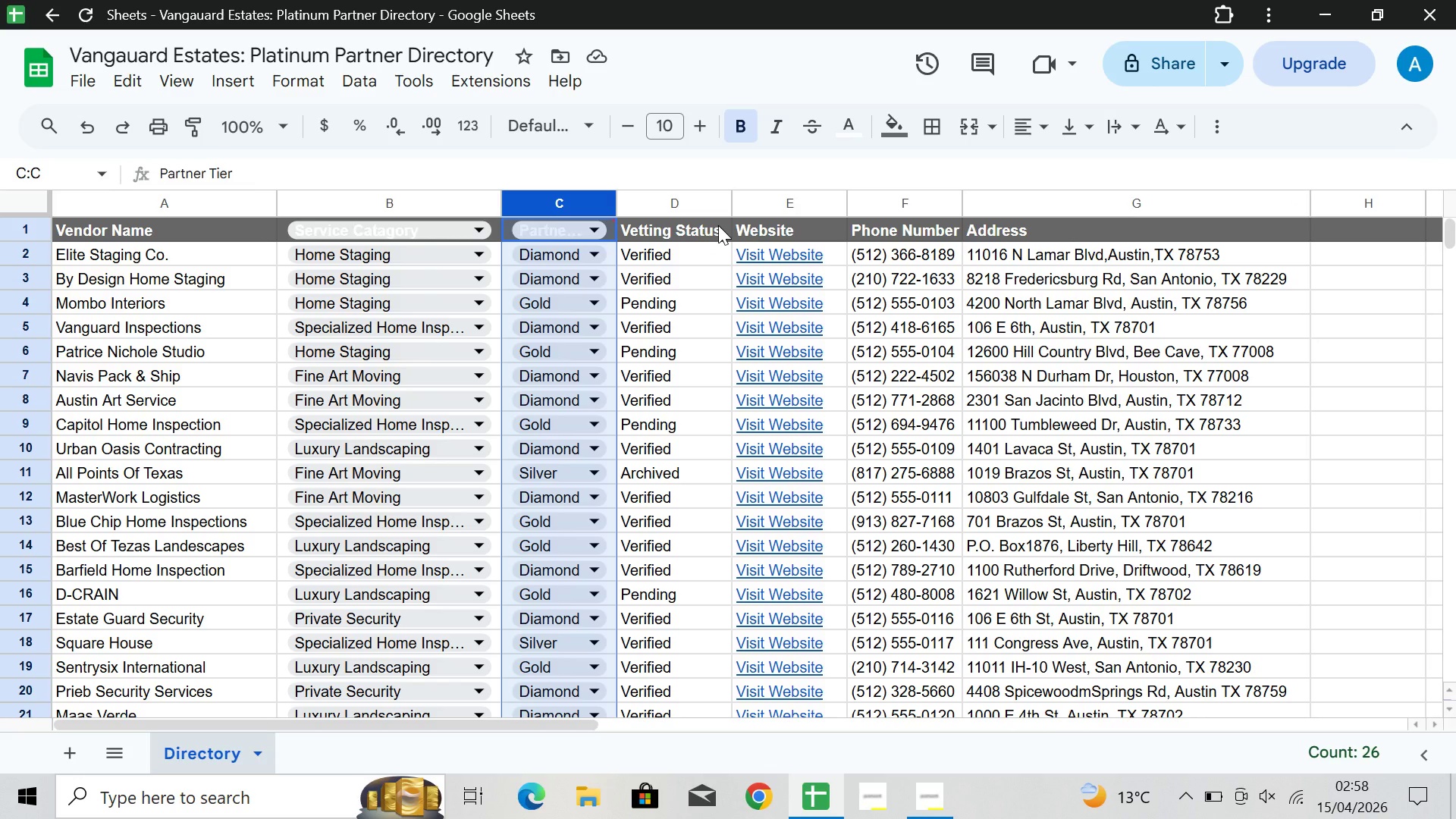 
left_click([670, 210])
 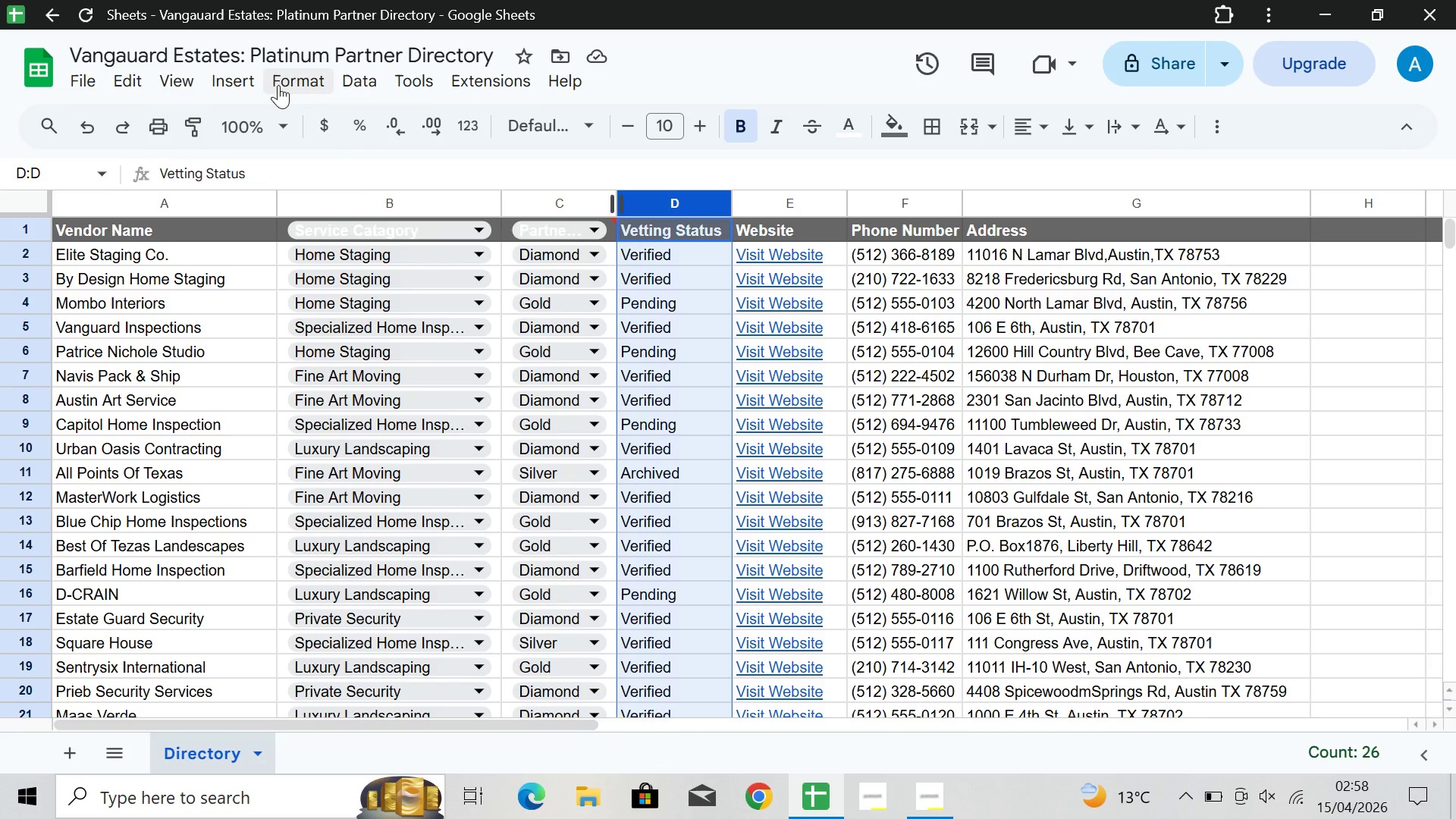 
left_click([239, 86])
 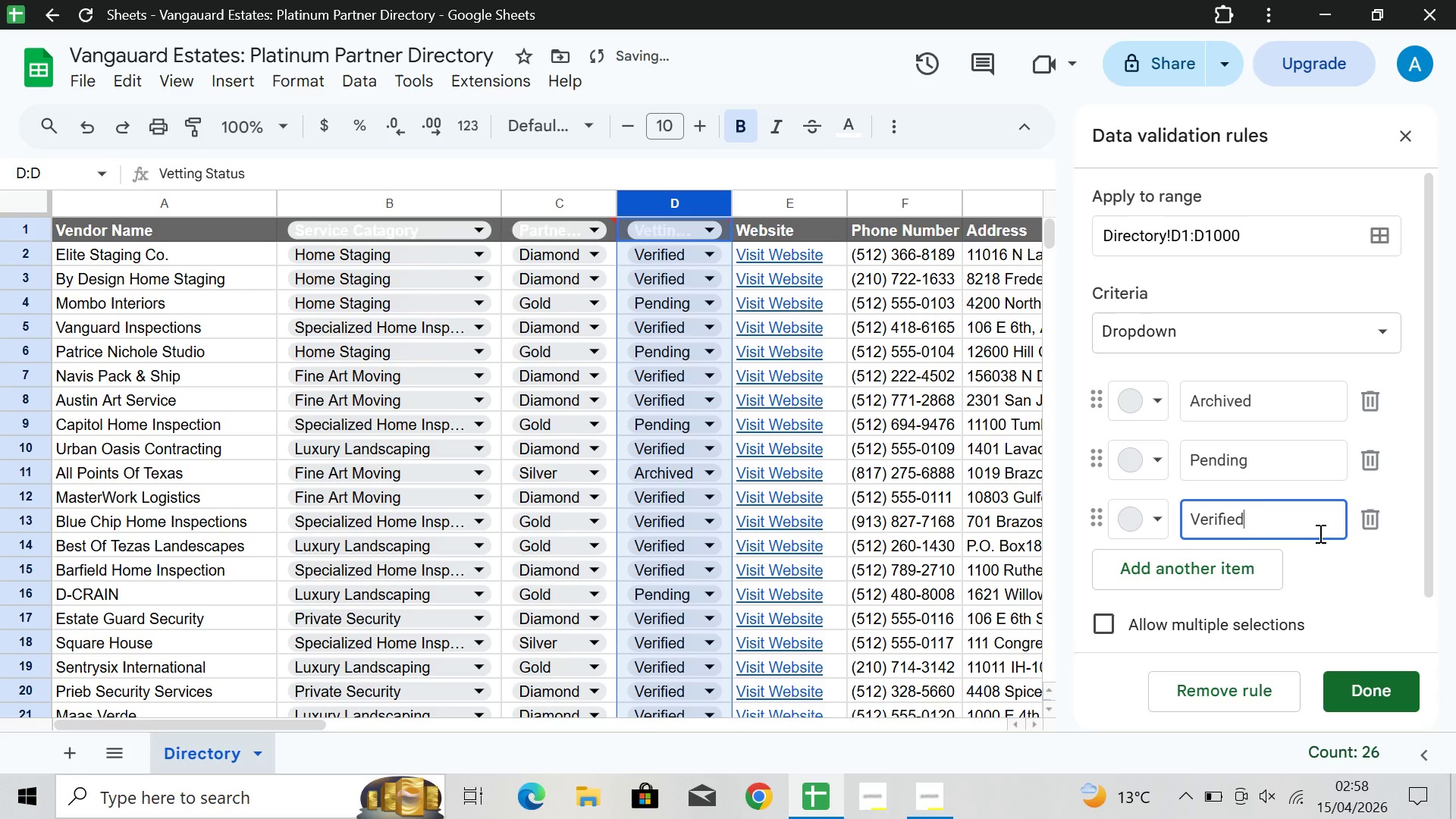 
wait(17.16)
 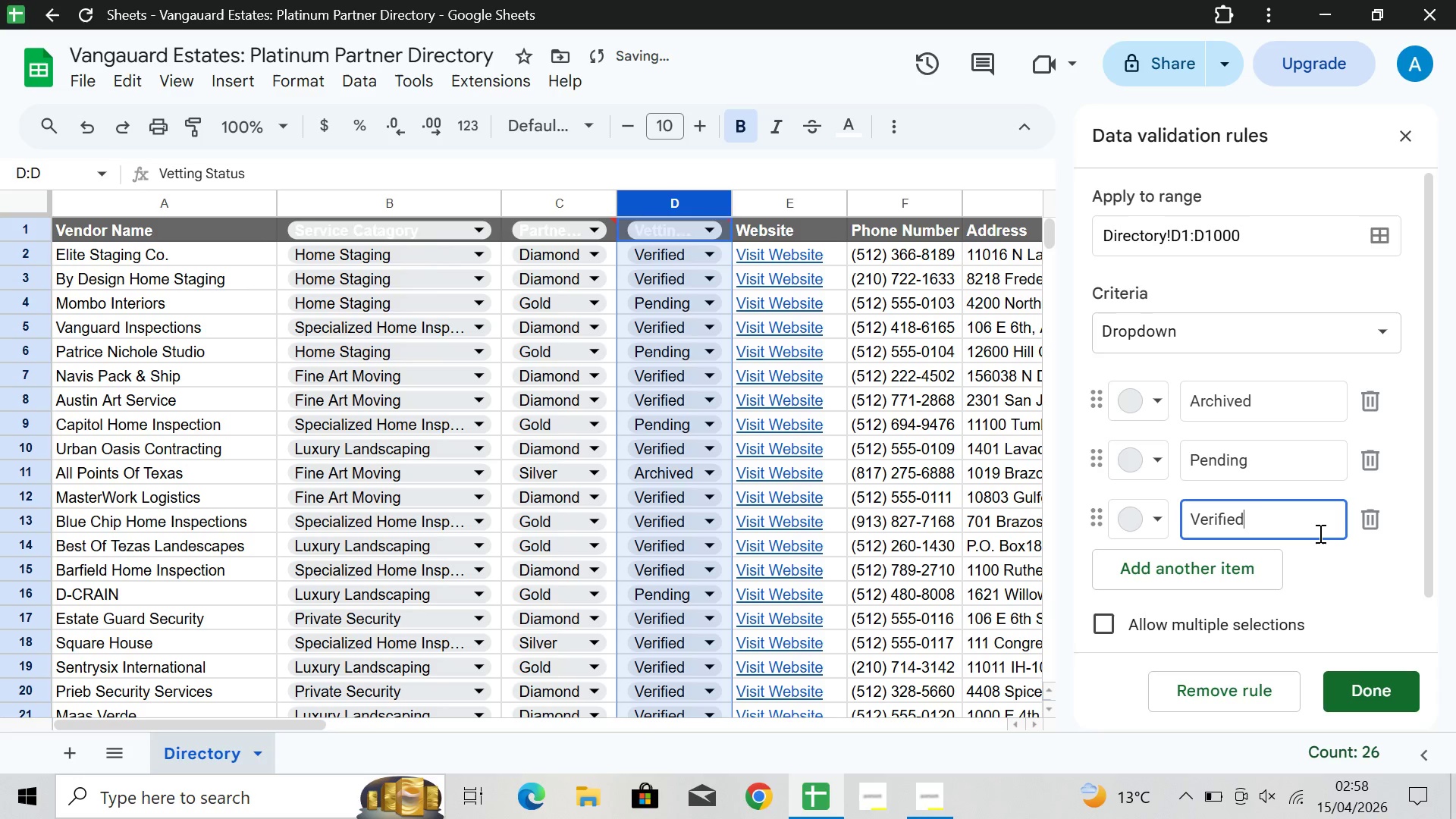 
left_click([1391, 682])
 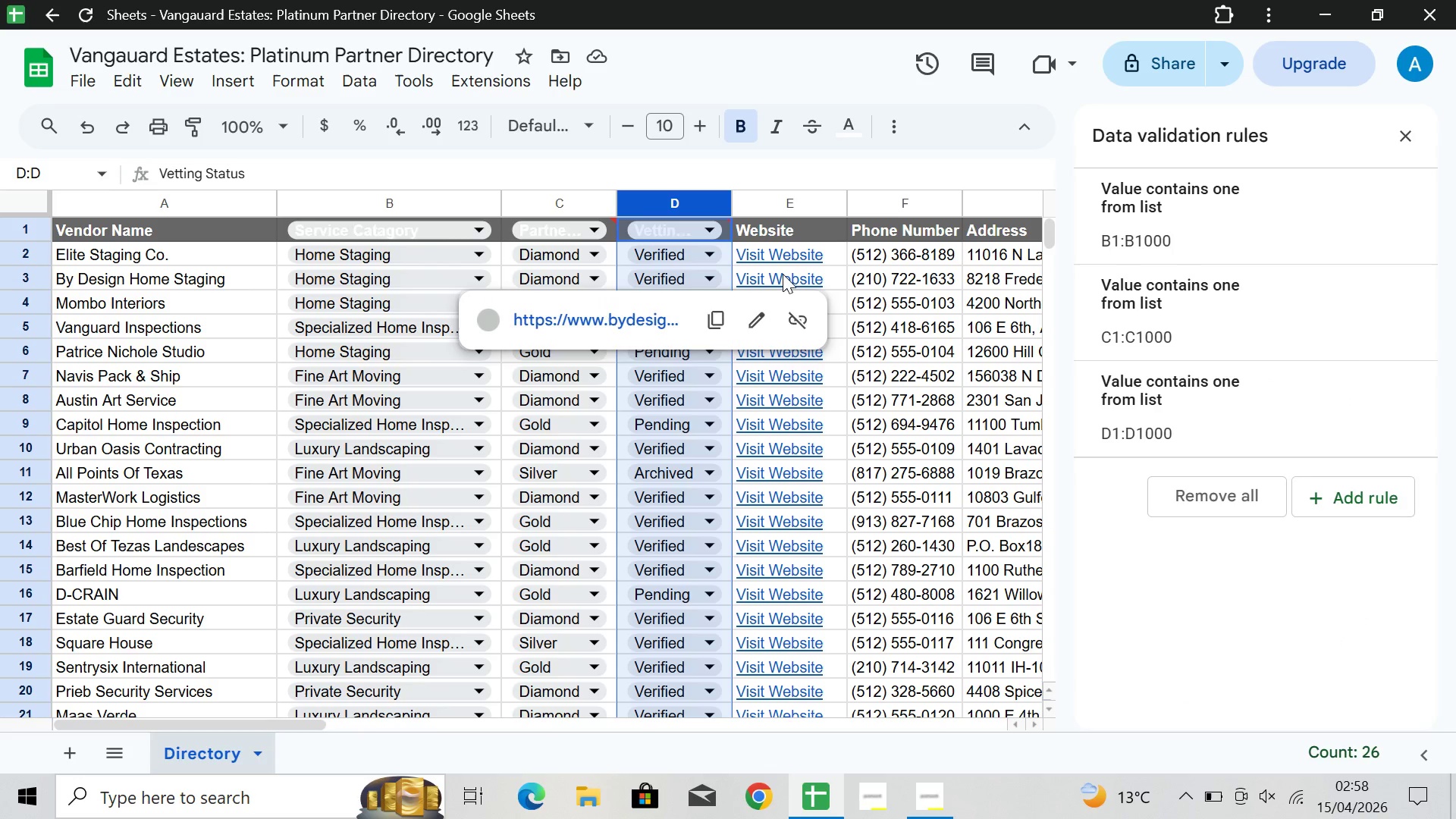 
mouse_move([764, 290])
 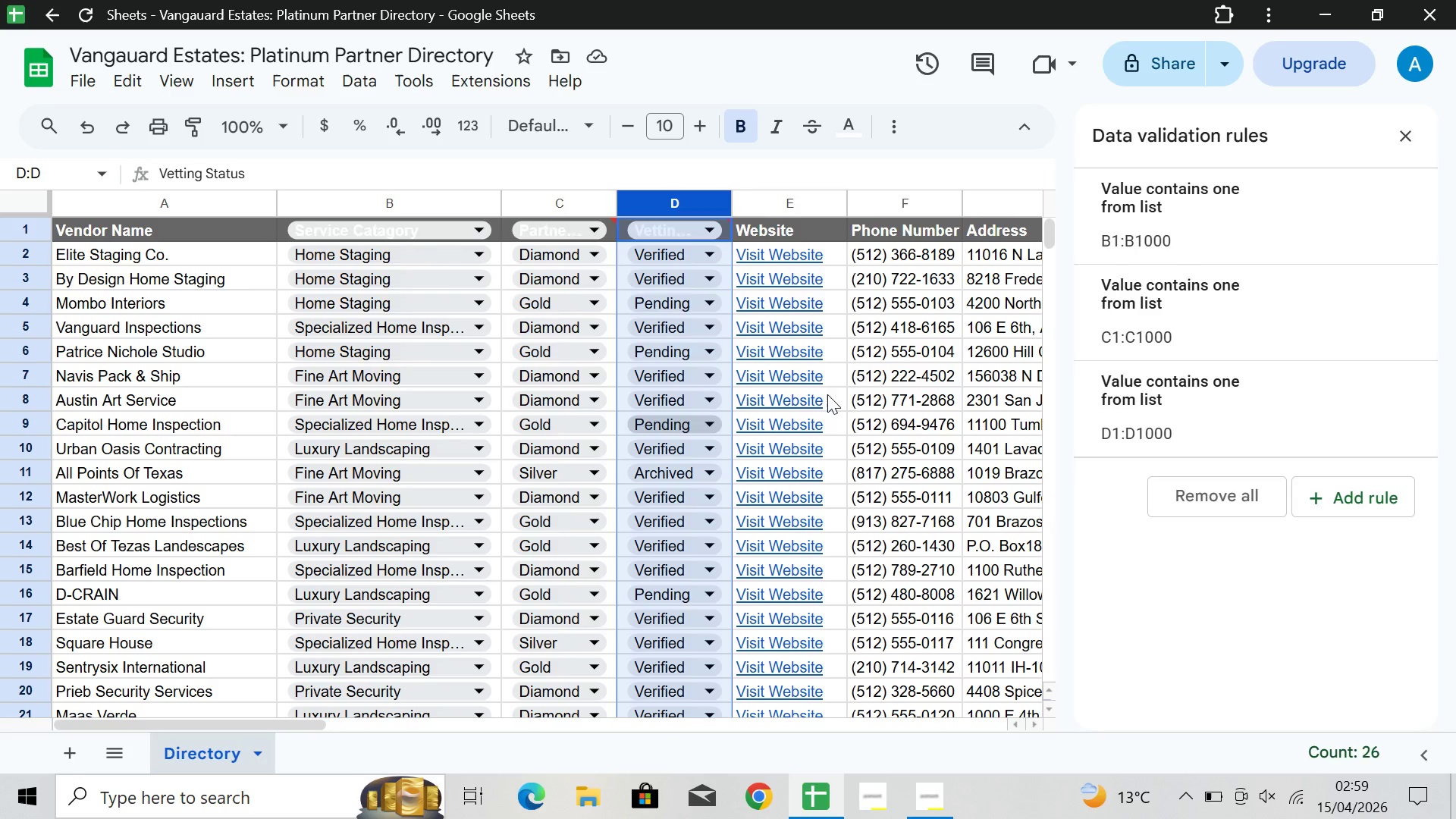 
left_click([1408, 136])
 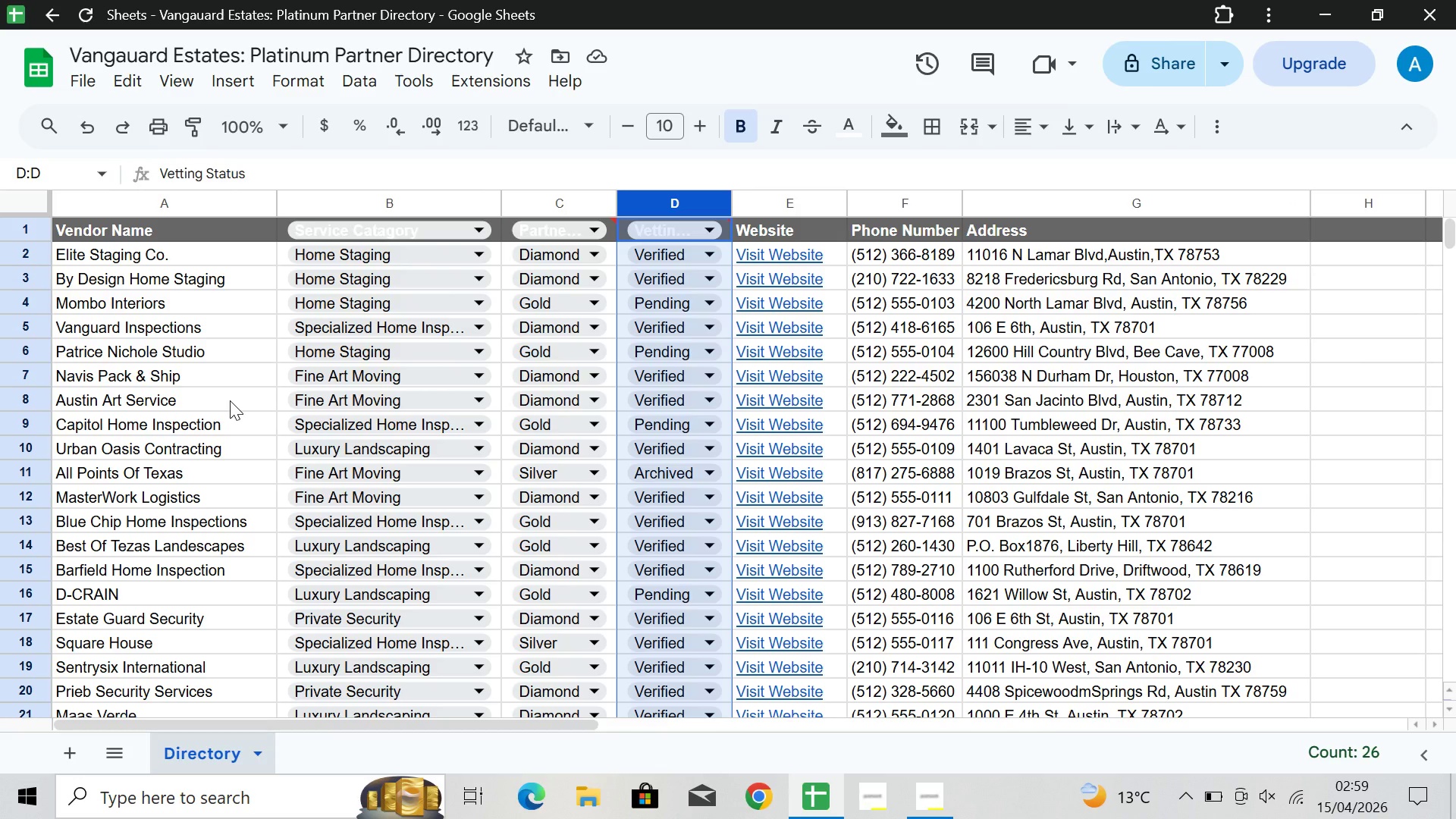 
wait(11.28)
 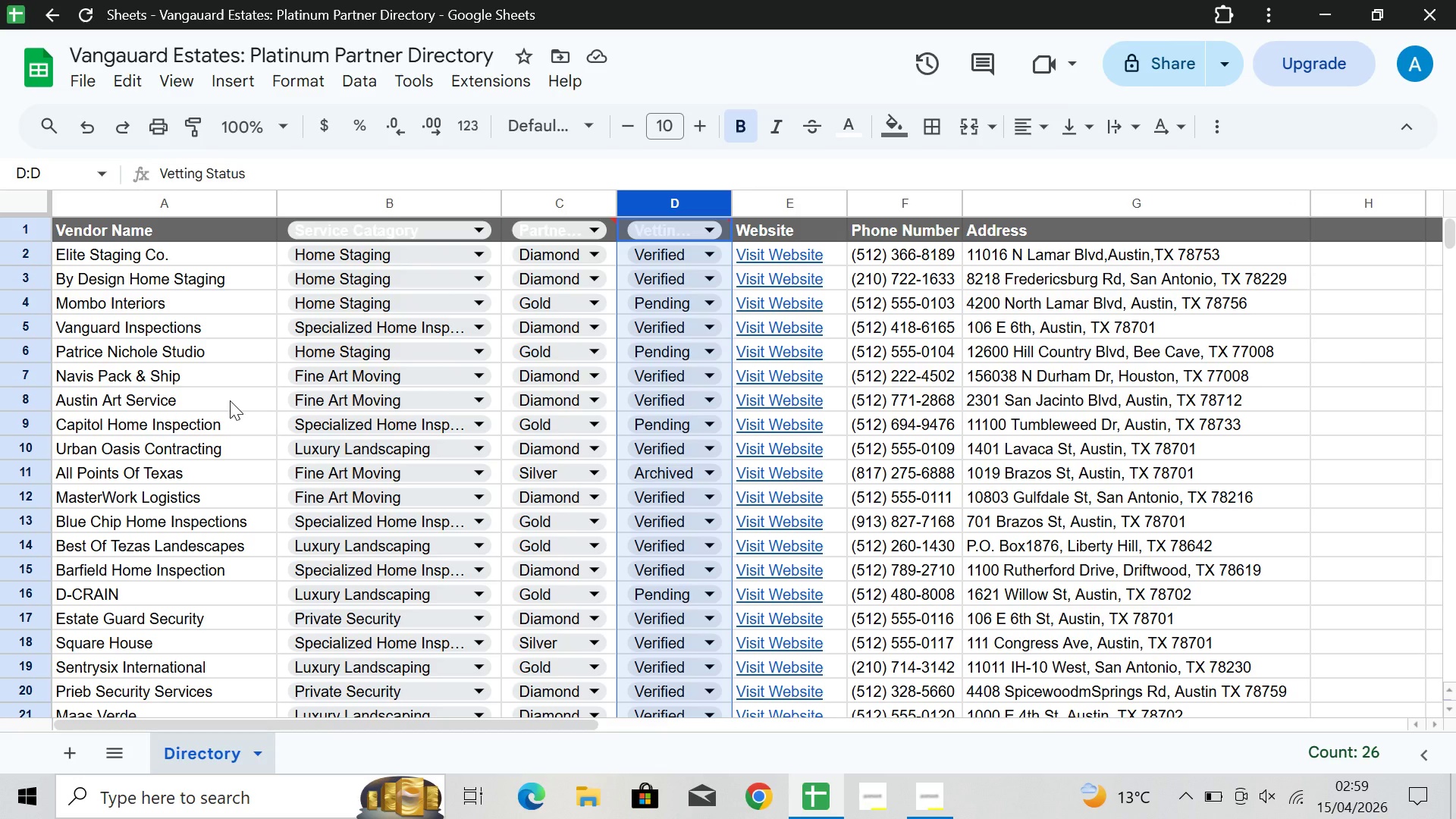 
left_click([475, 350])
 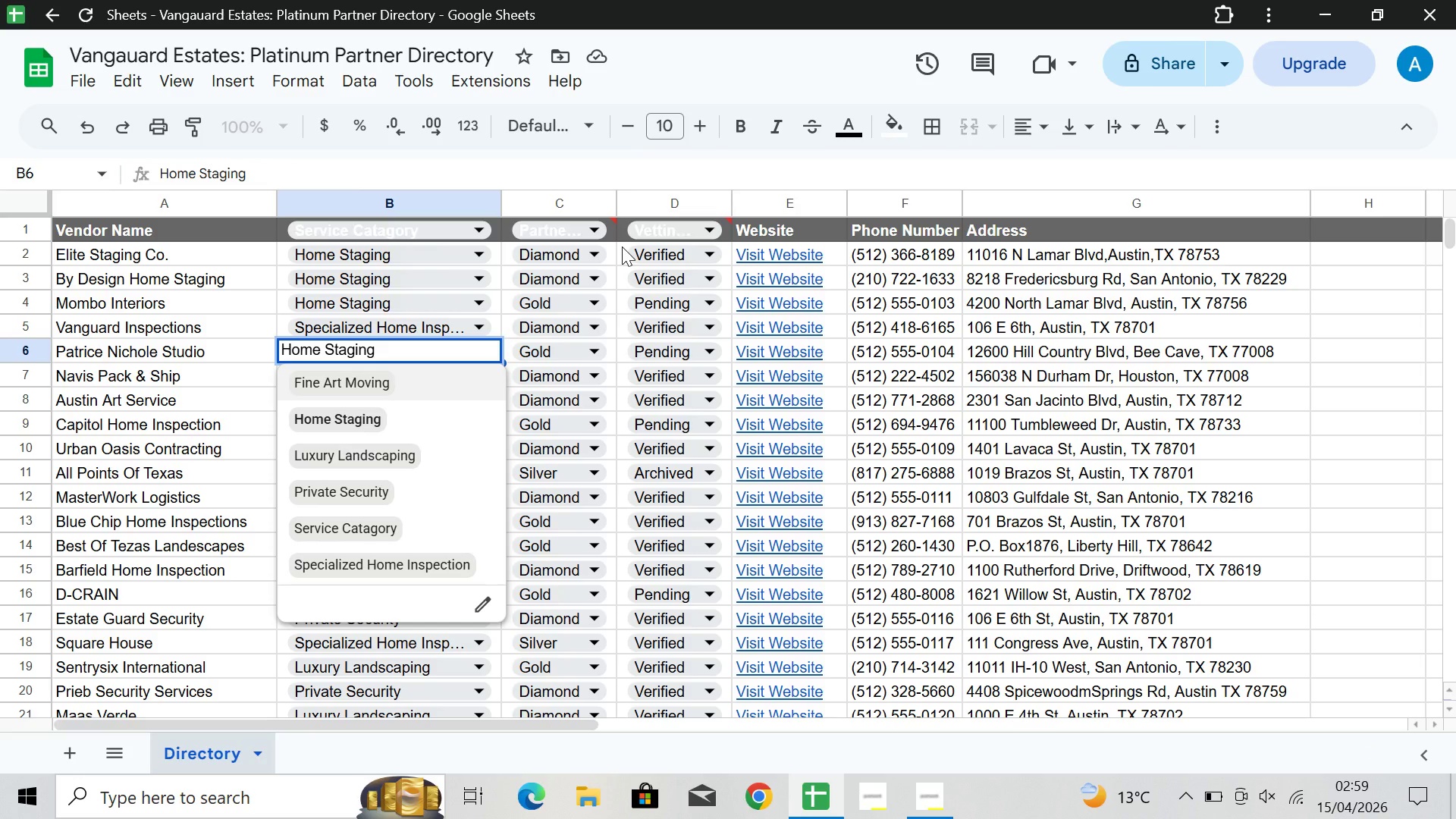 
left_click([622, 246])
 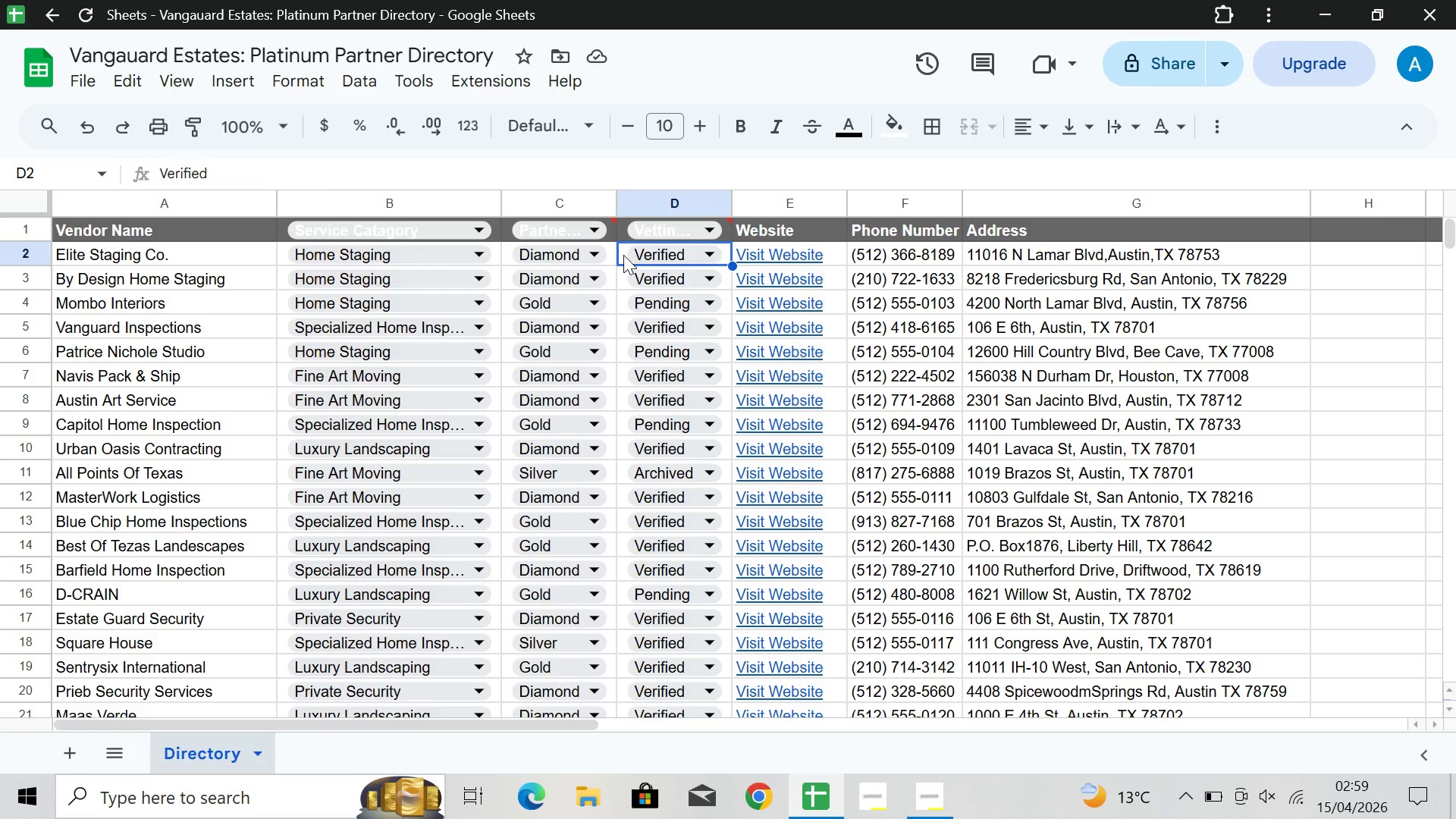 
left_click_drag(start_coordinate=[623, 255], to_coordinate=[661, 254])
 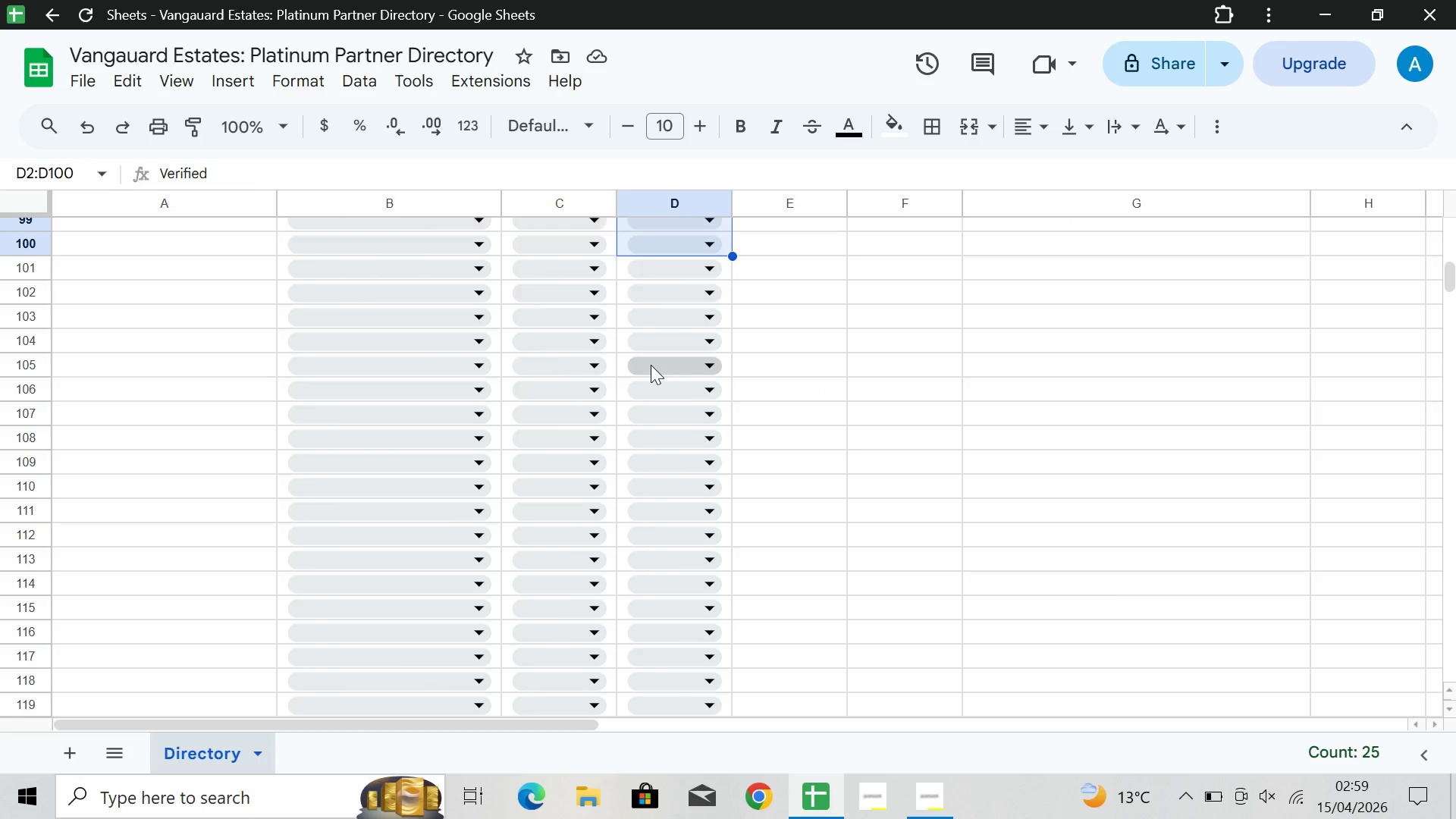 
scroll: coordinate [651, 365], scroll_direction: up, amount: 4.0
 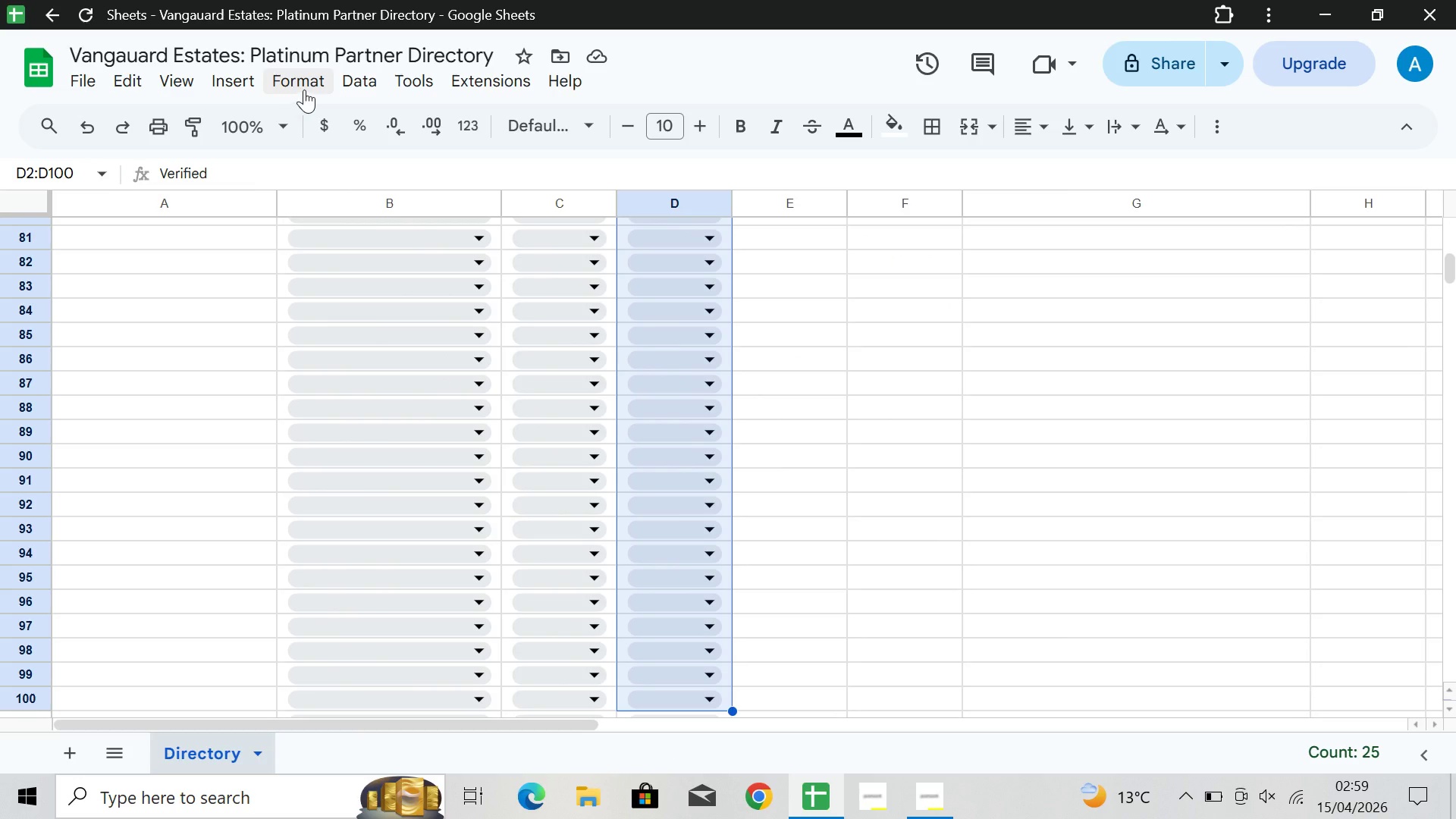 
left_click([307, 84])
 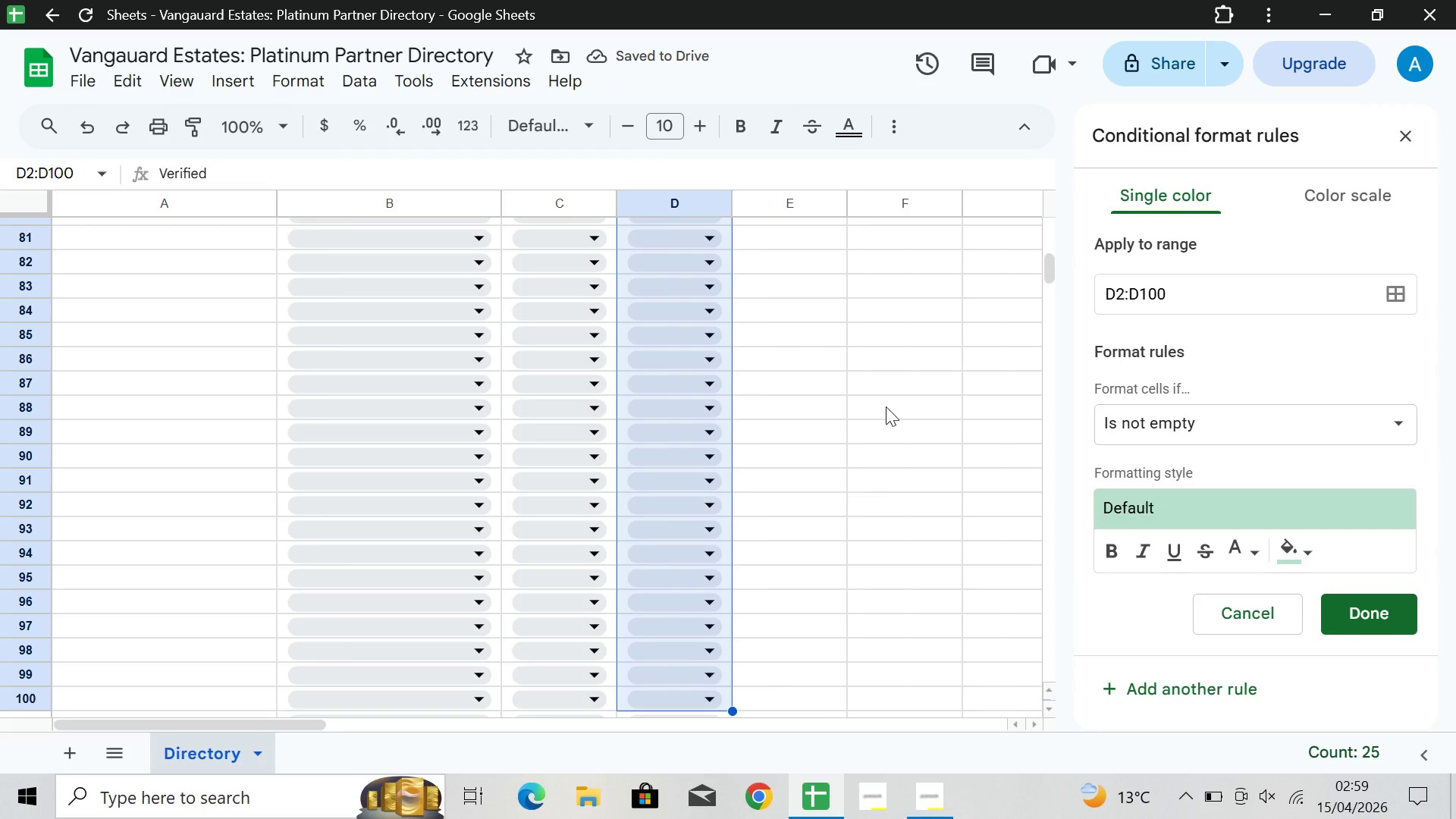 
wait(12.36)
 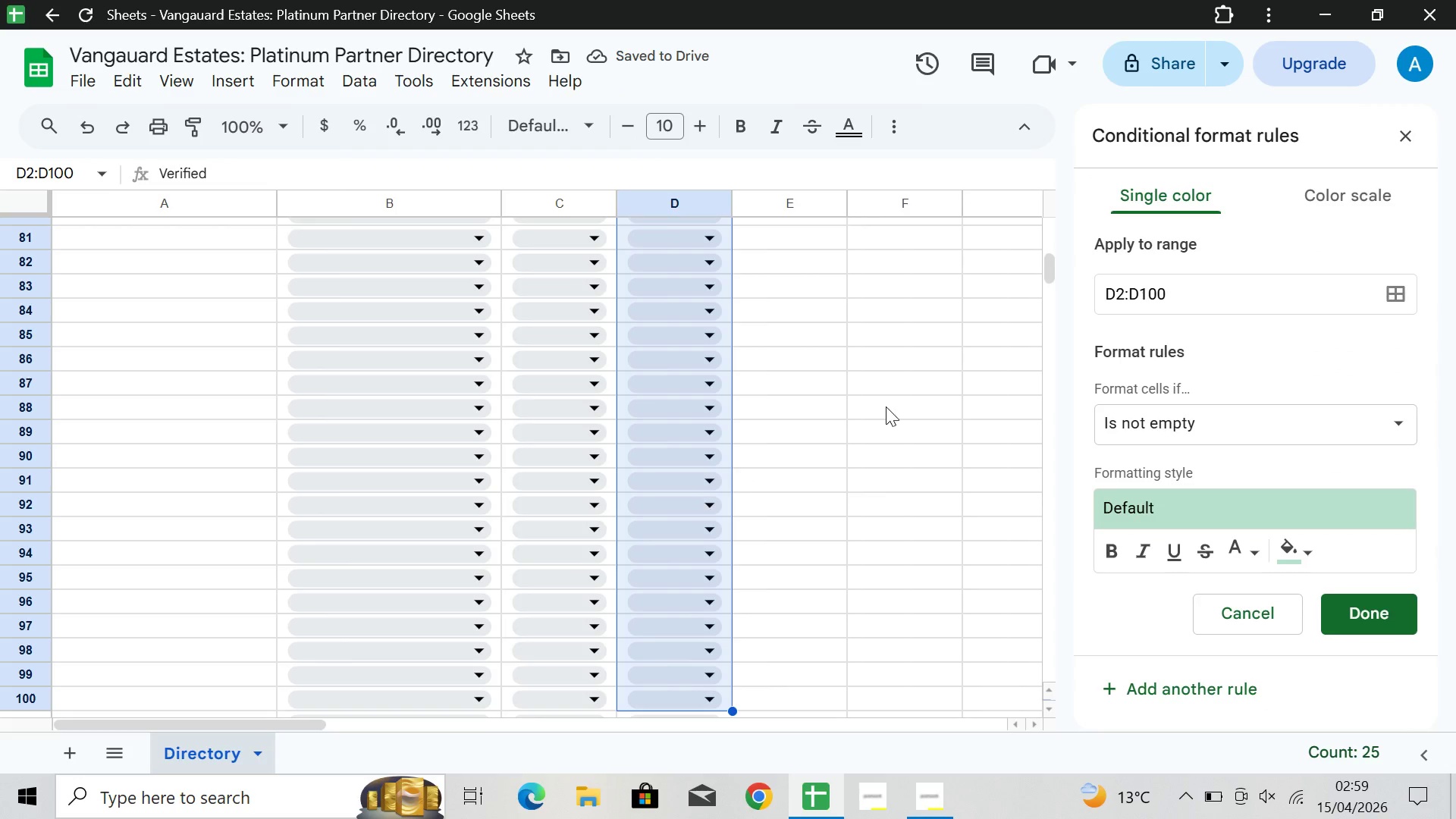 
left_click([1183, 416])
 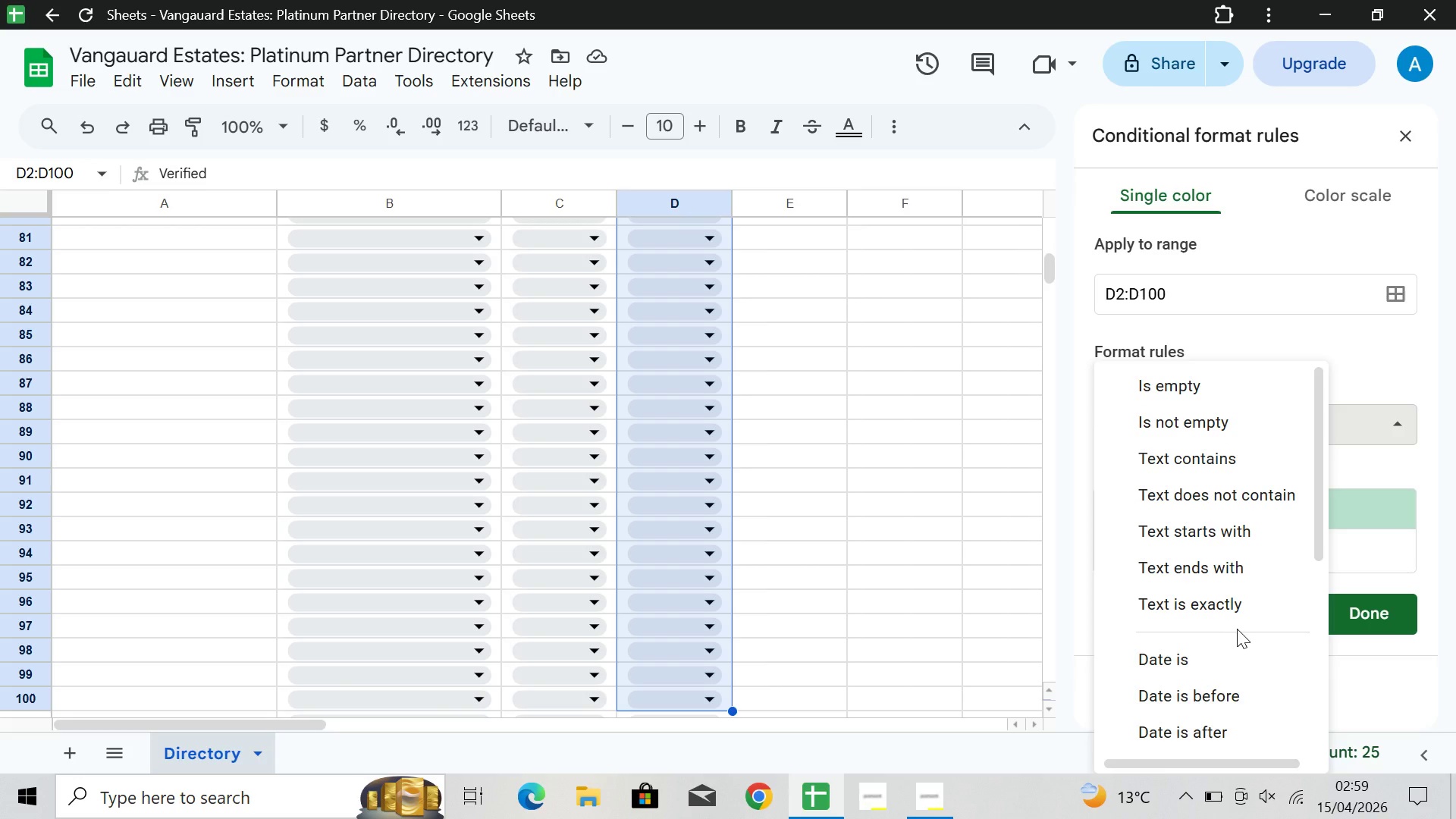 
scroll: coordinate [1222, 598], scroll_direction: none, amount: 0.0
 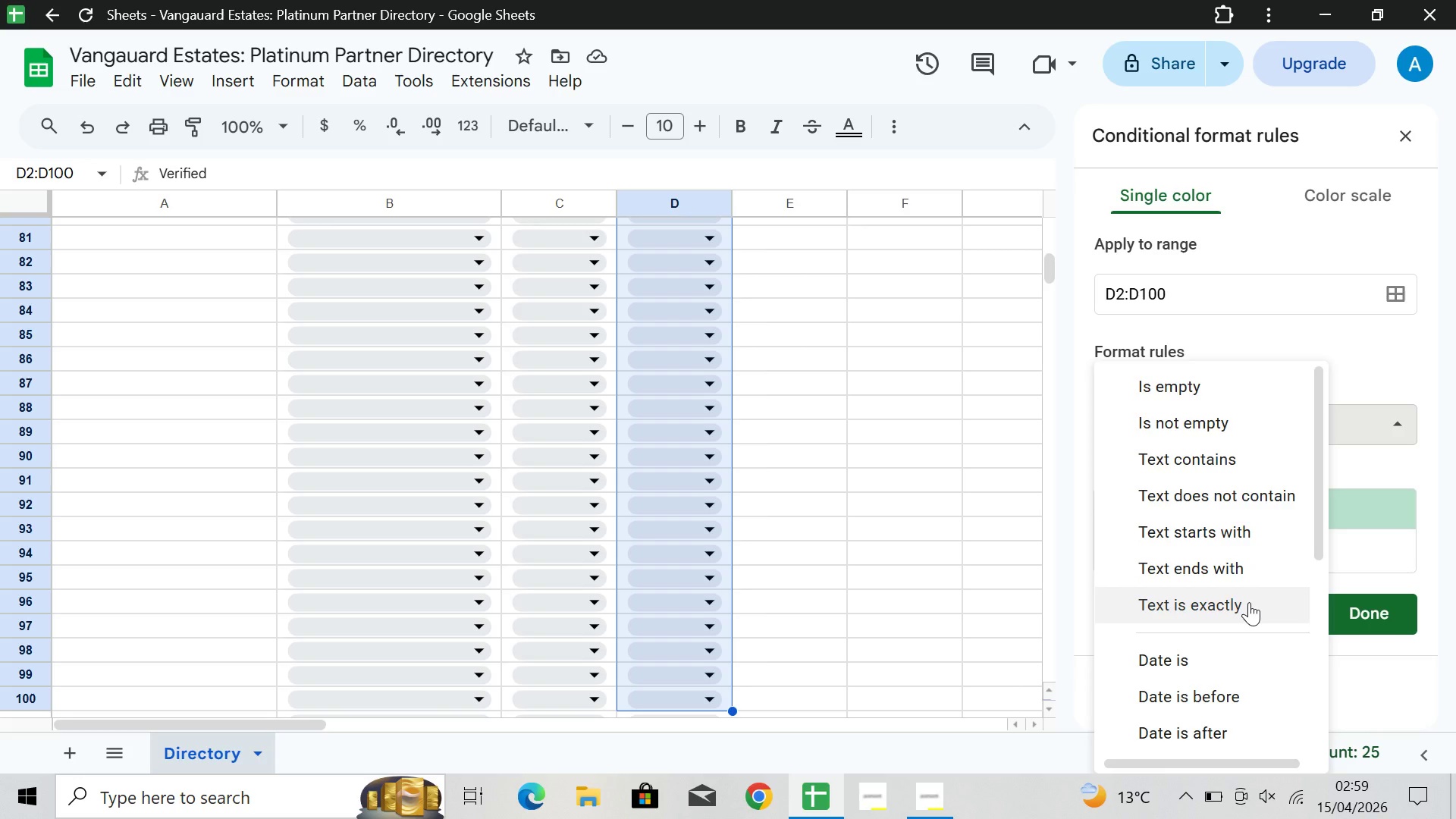 
wait(10.2)
 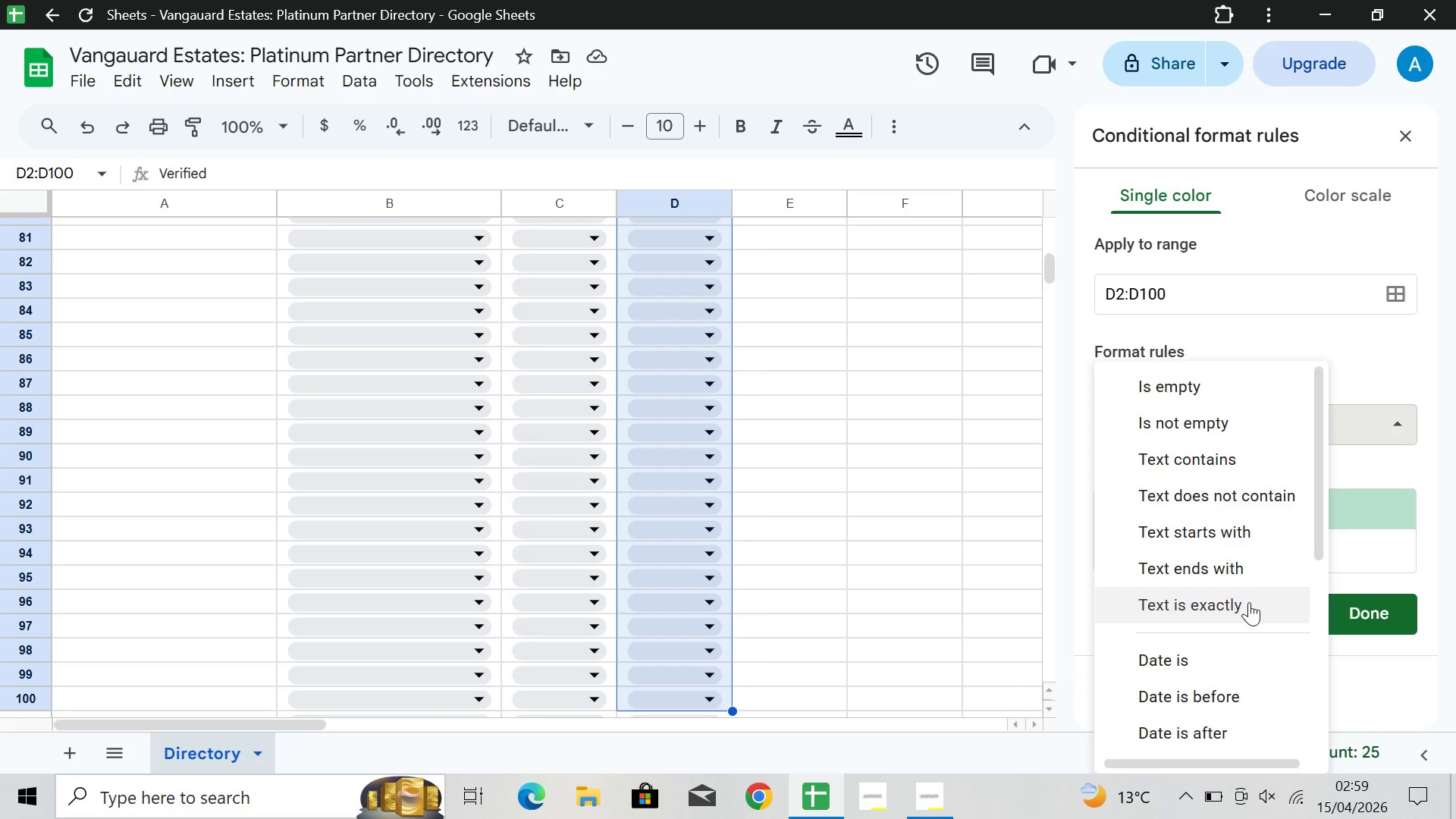 
left_click([1208, 479])
 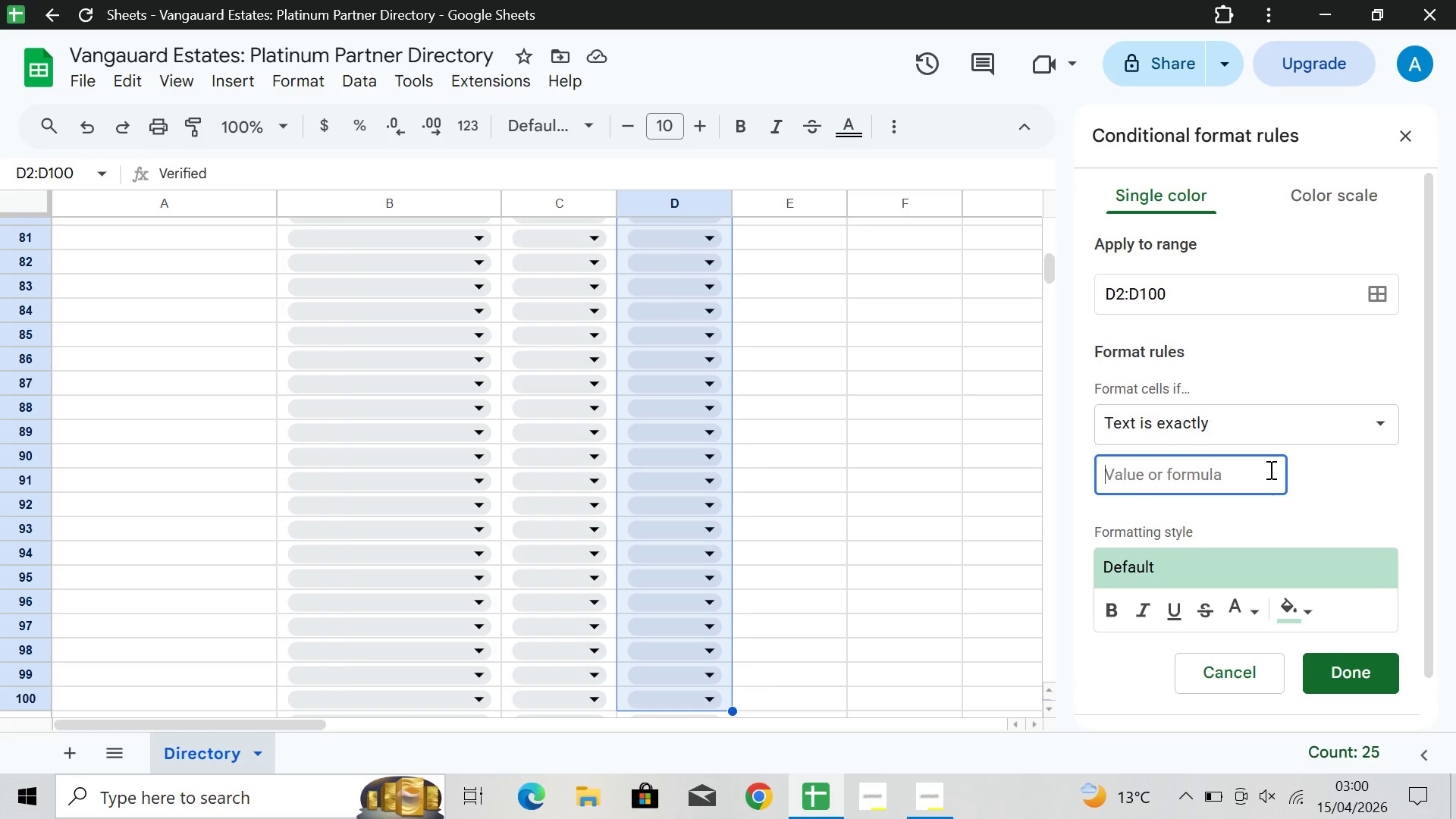 
type(Verified)
 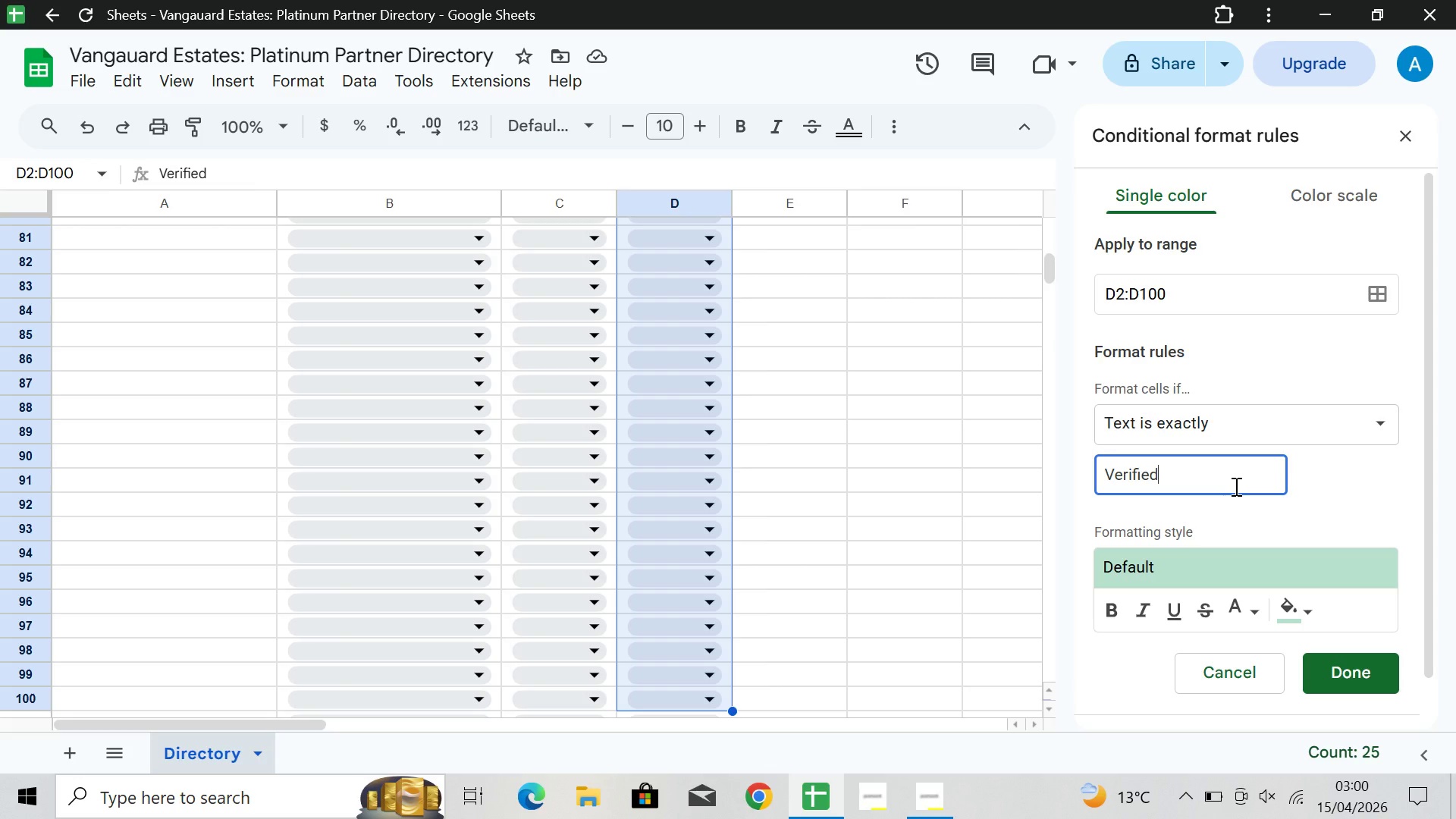 
wait(13.59)
 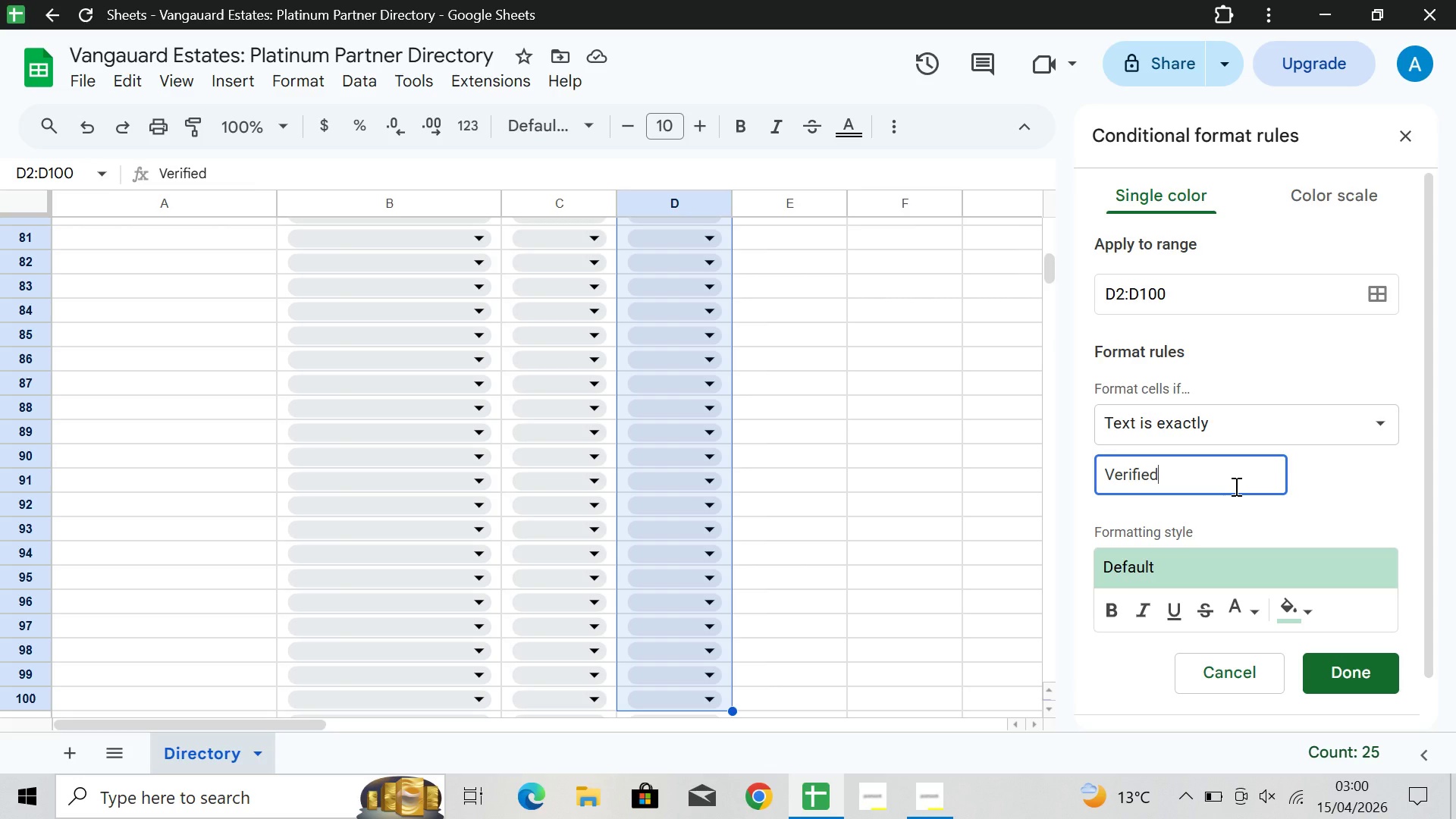 
left_click([1294, 616])
 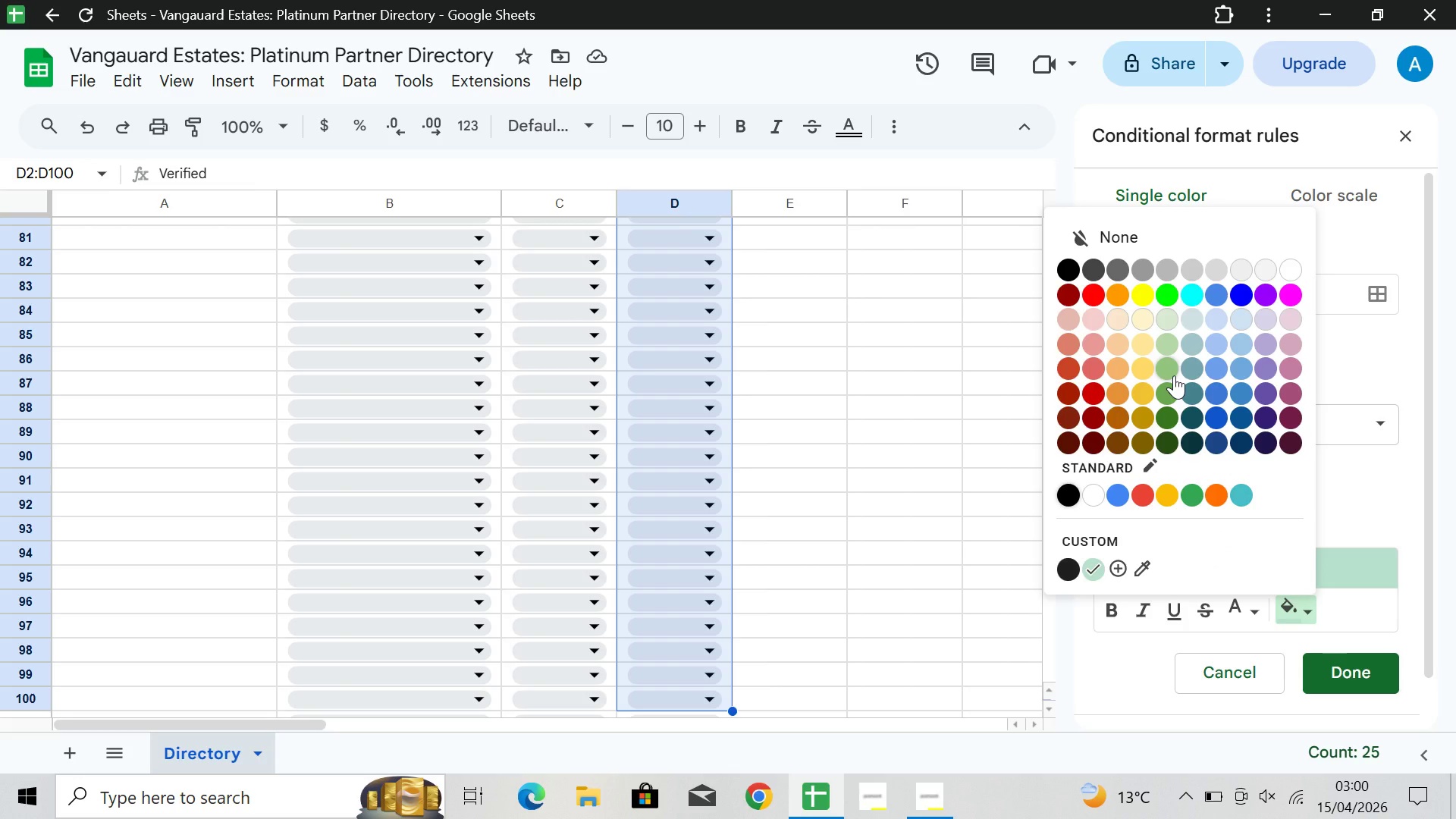 
left_click([1171, 387])
 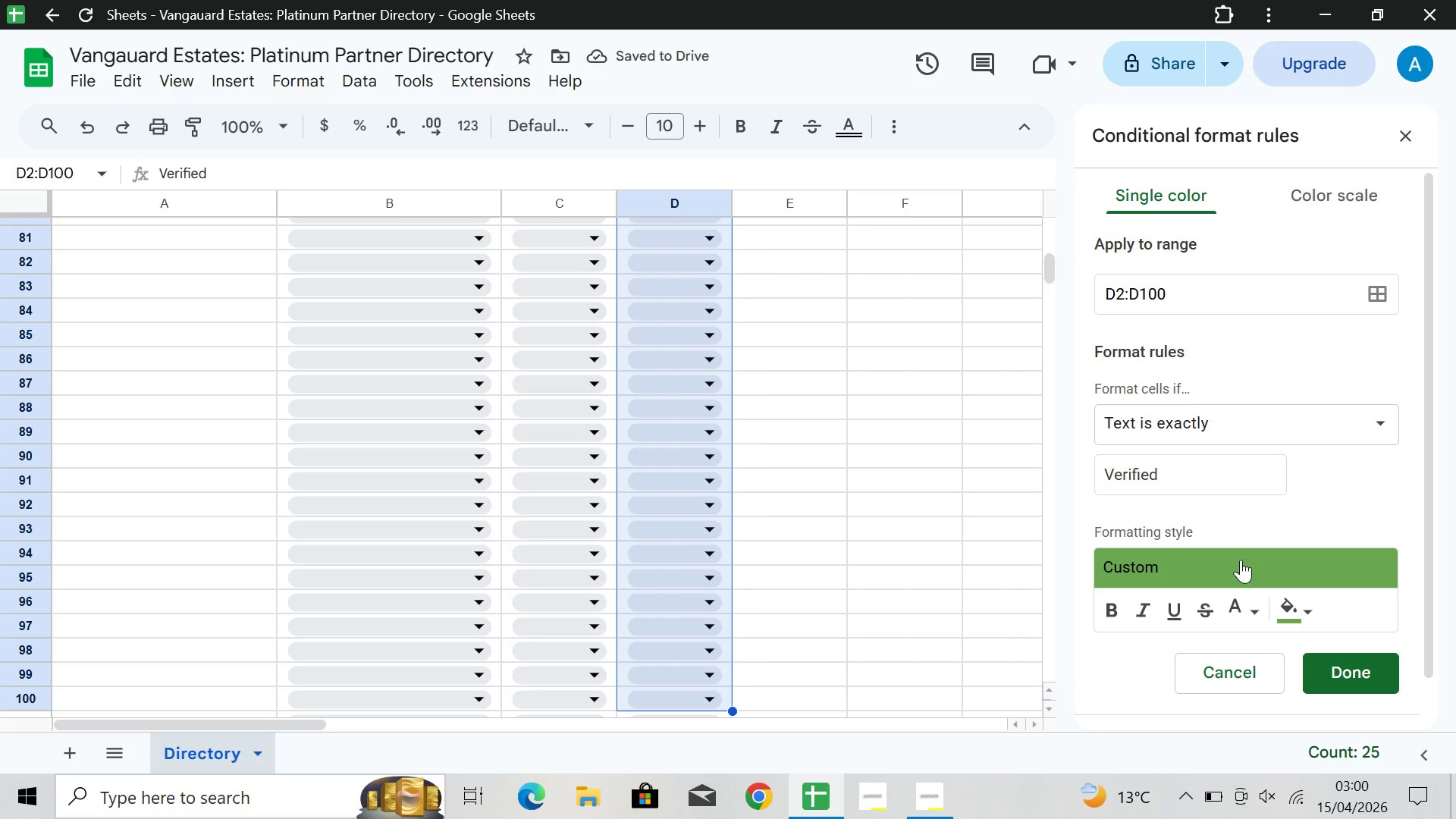 
wait(5.08)
 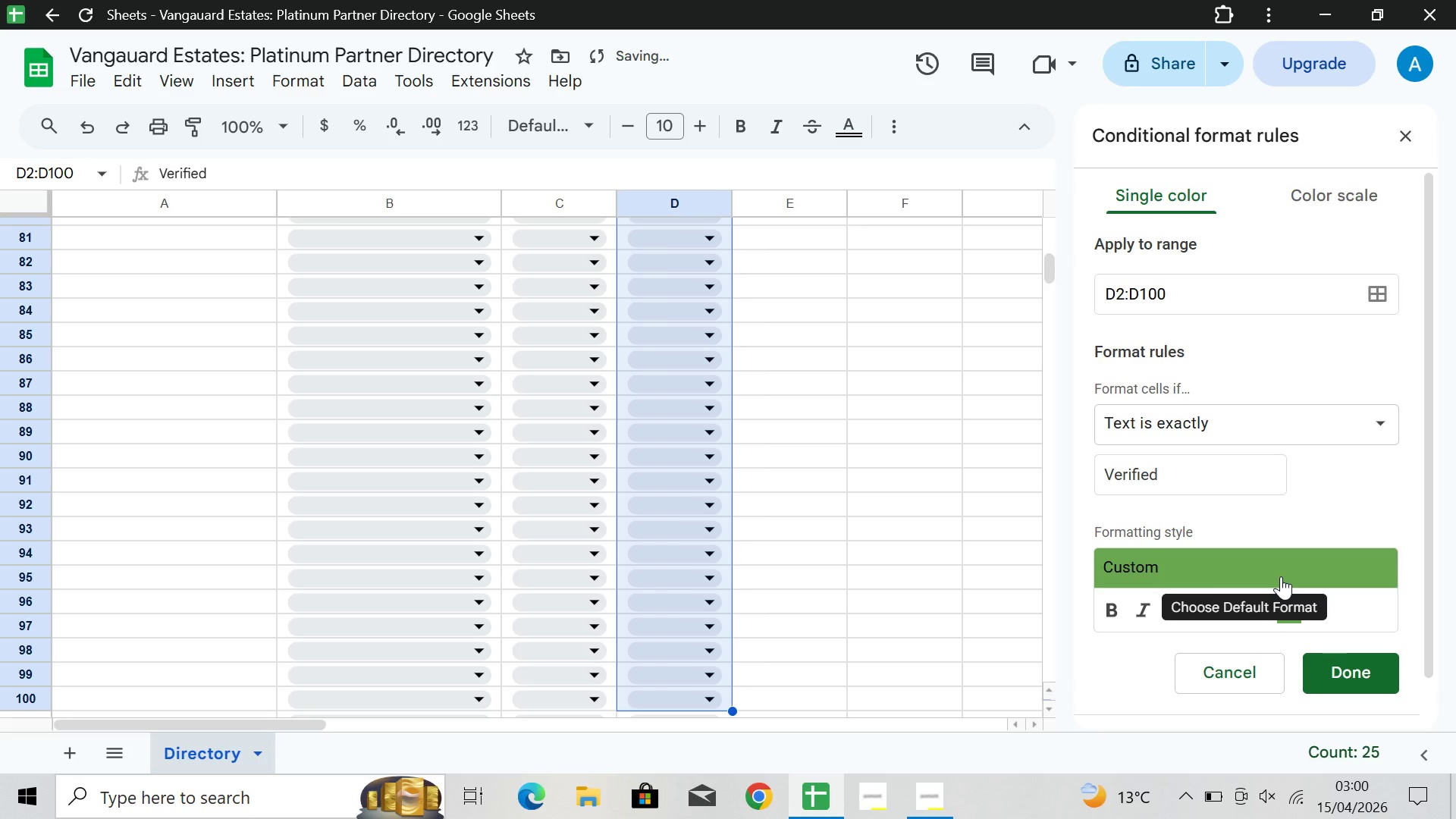 
left_click([1288, 622])
 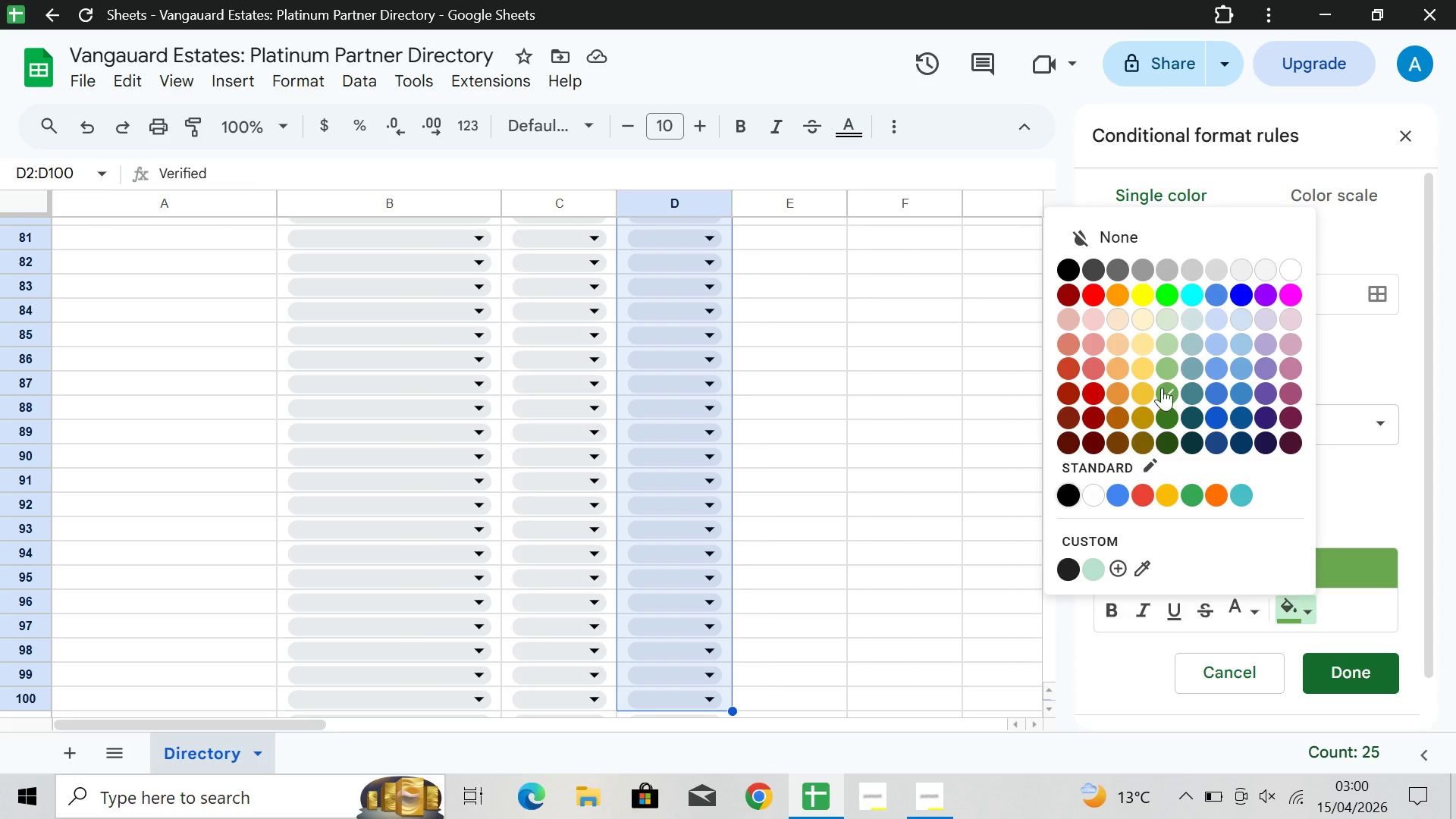 
mouse_move([1169, 366])
 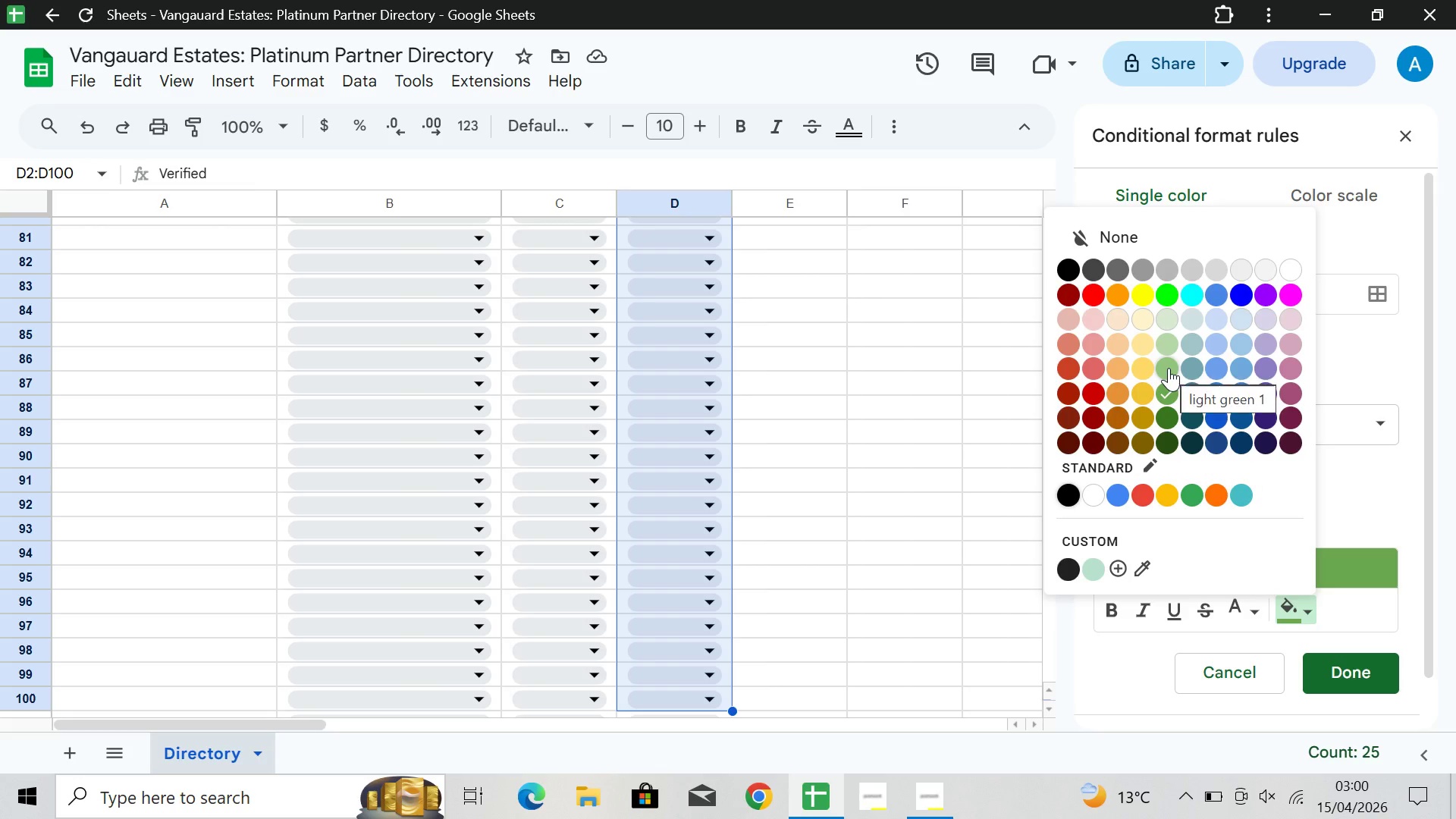 
mouse_move([1175, 391])
 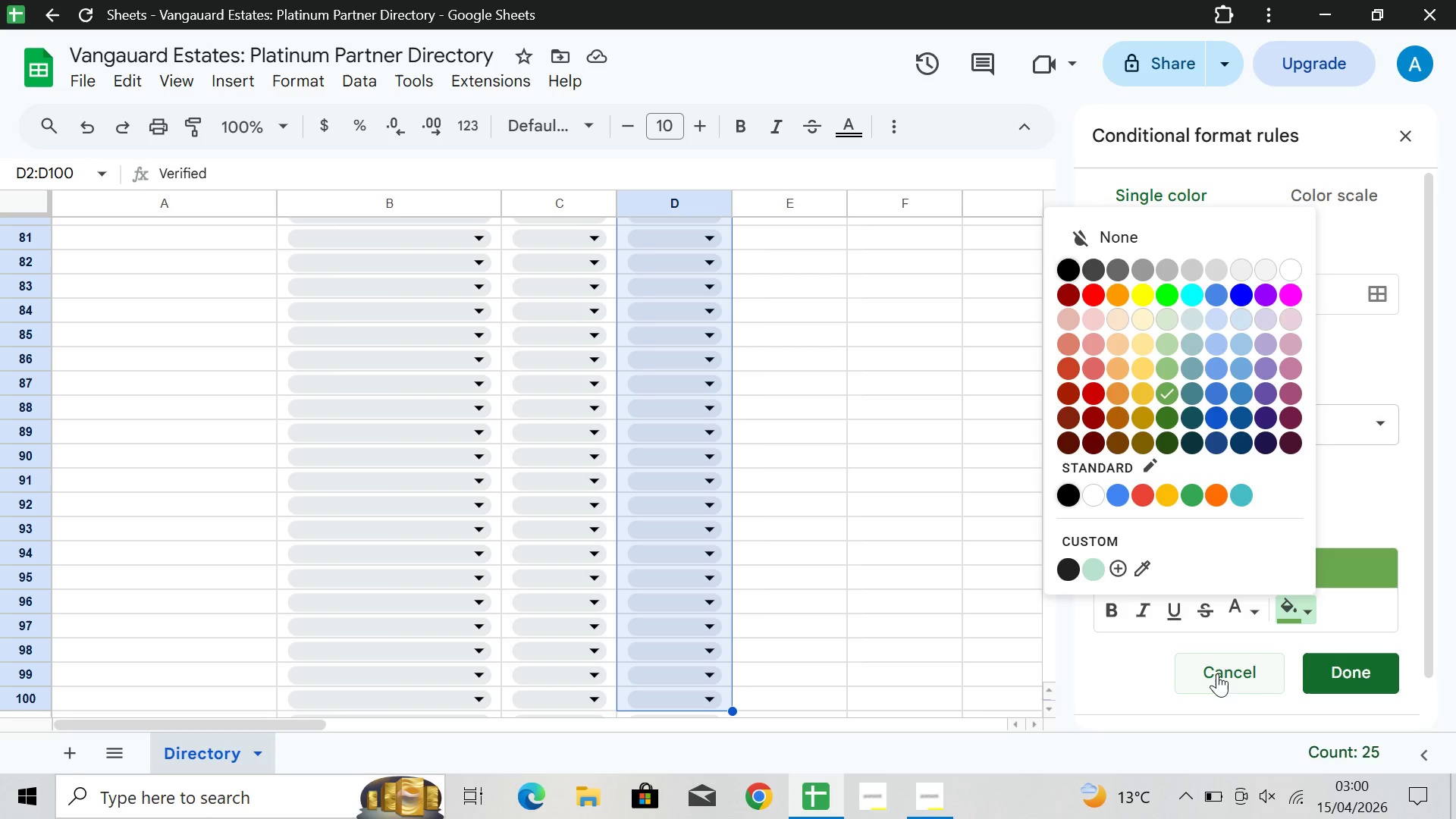 
left_click([1142, 664])
 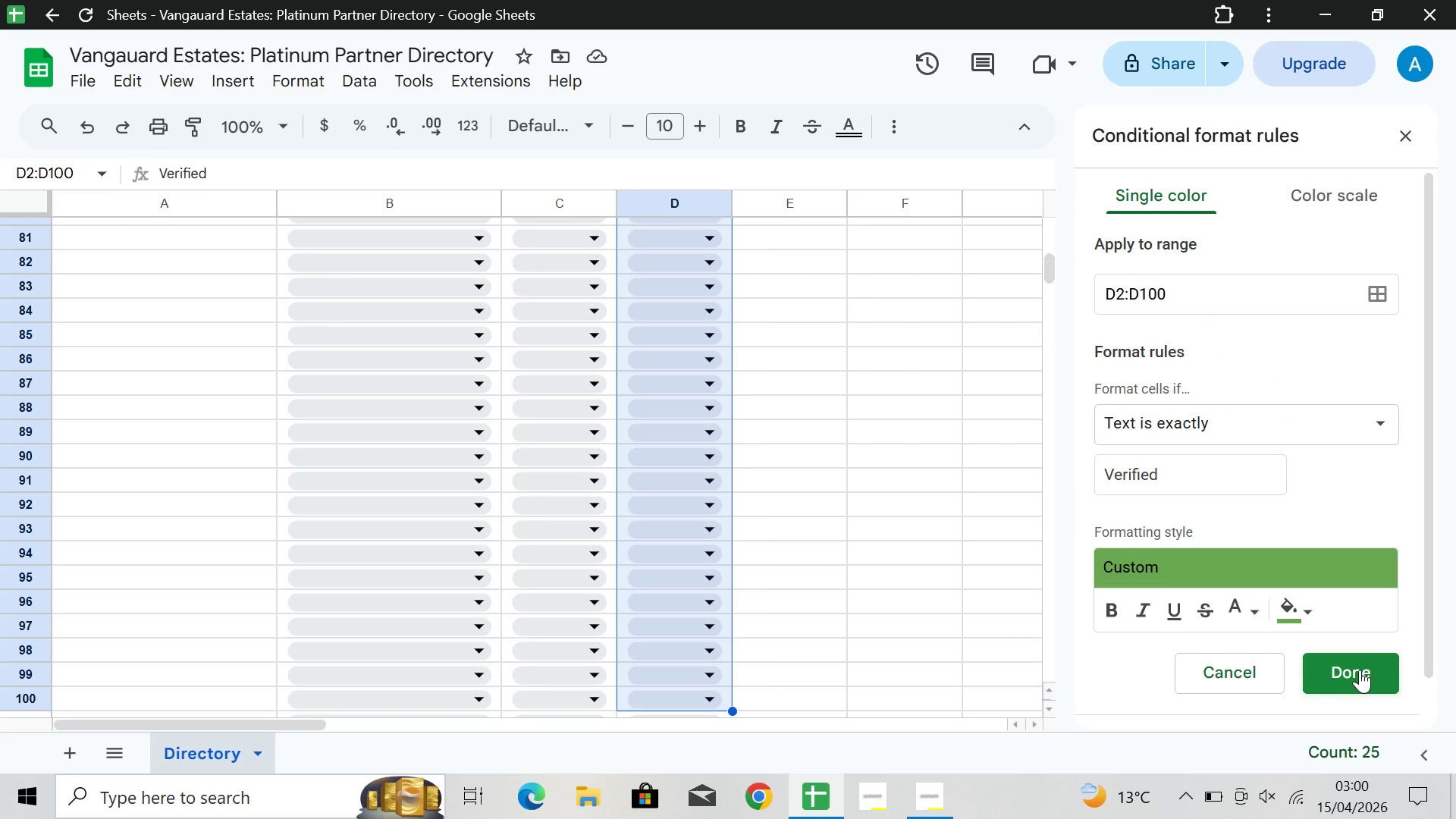 
wait(5.69)
 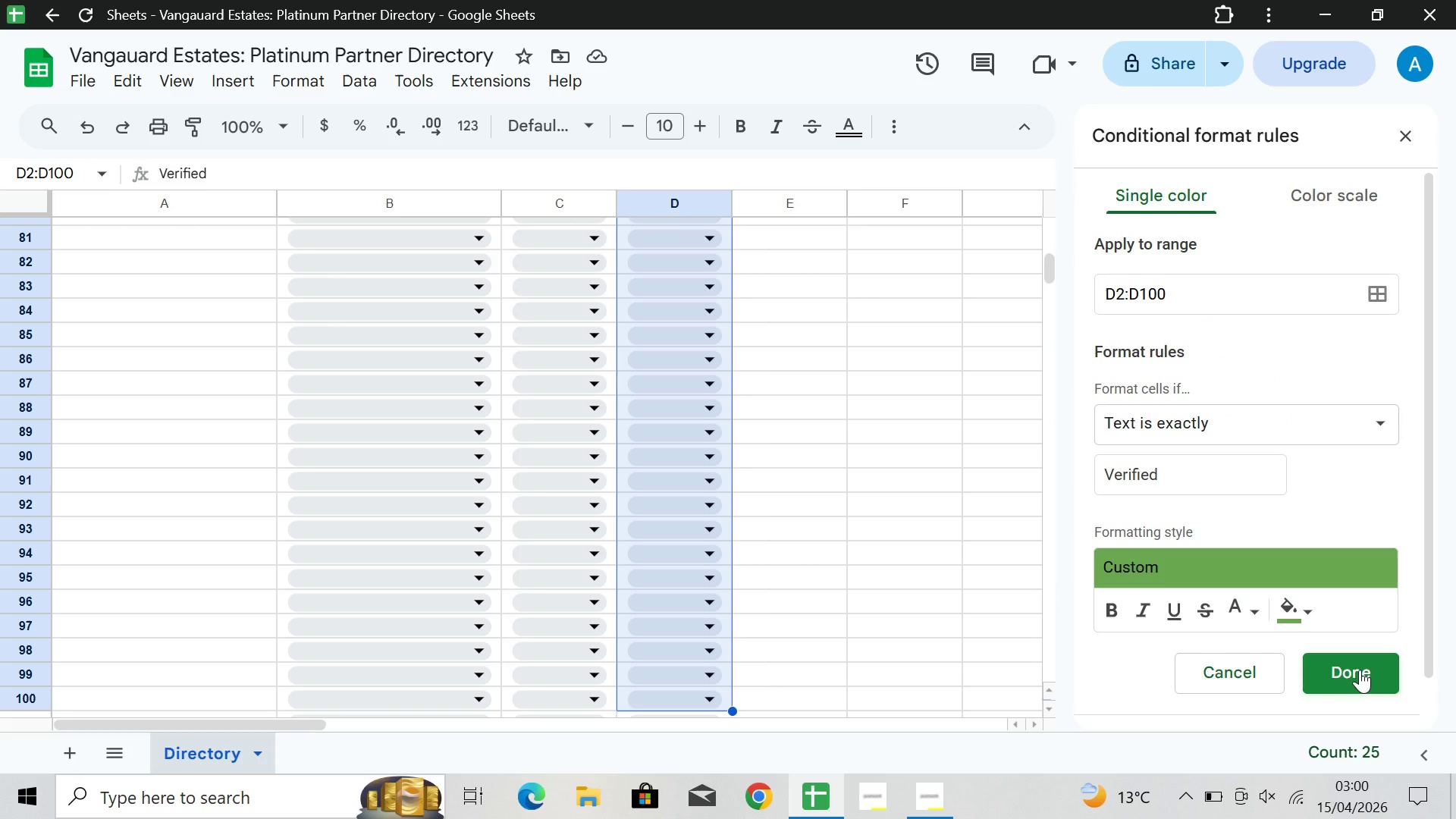 
left_click([1360, 670])
 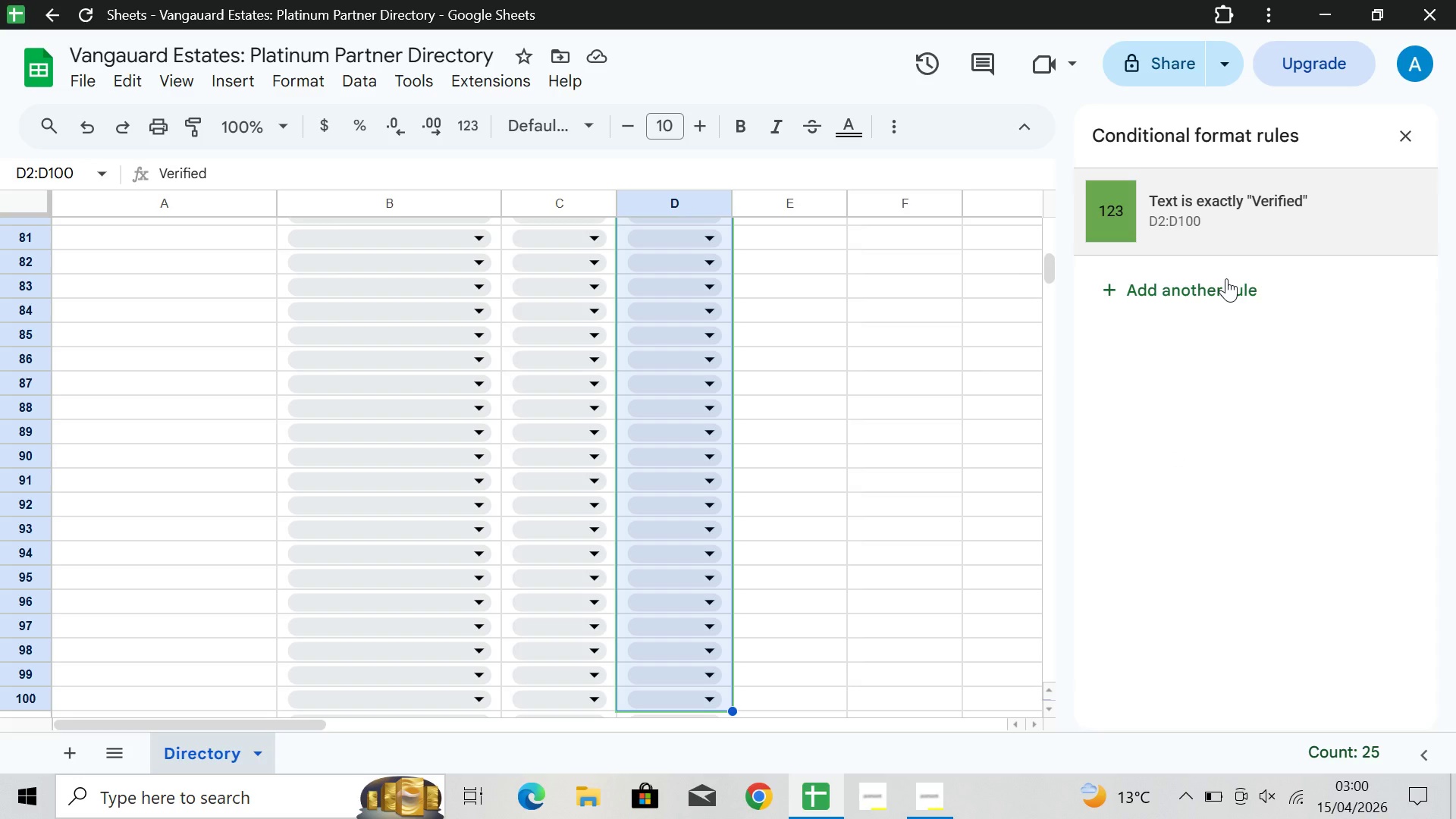 
wait(6.47)
 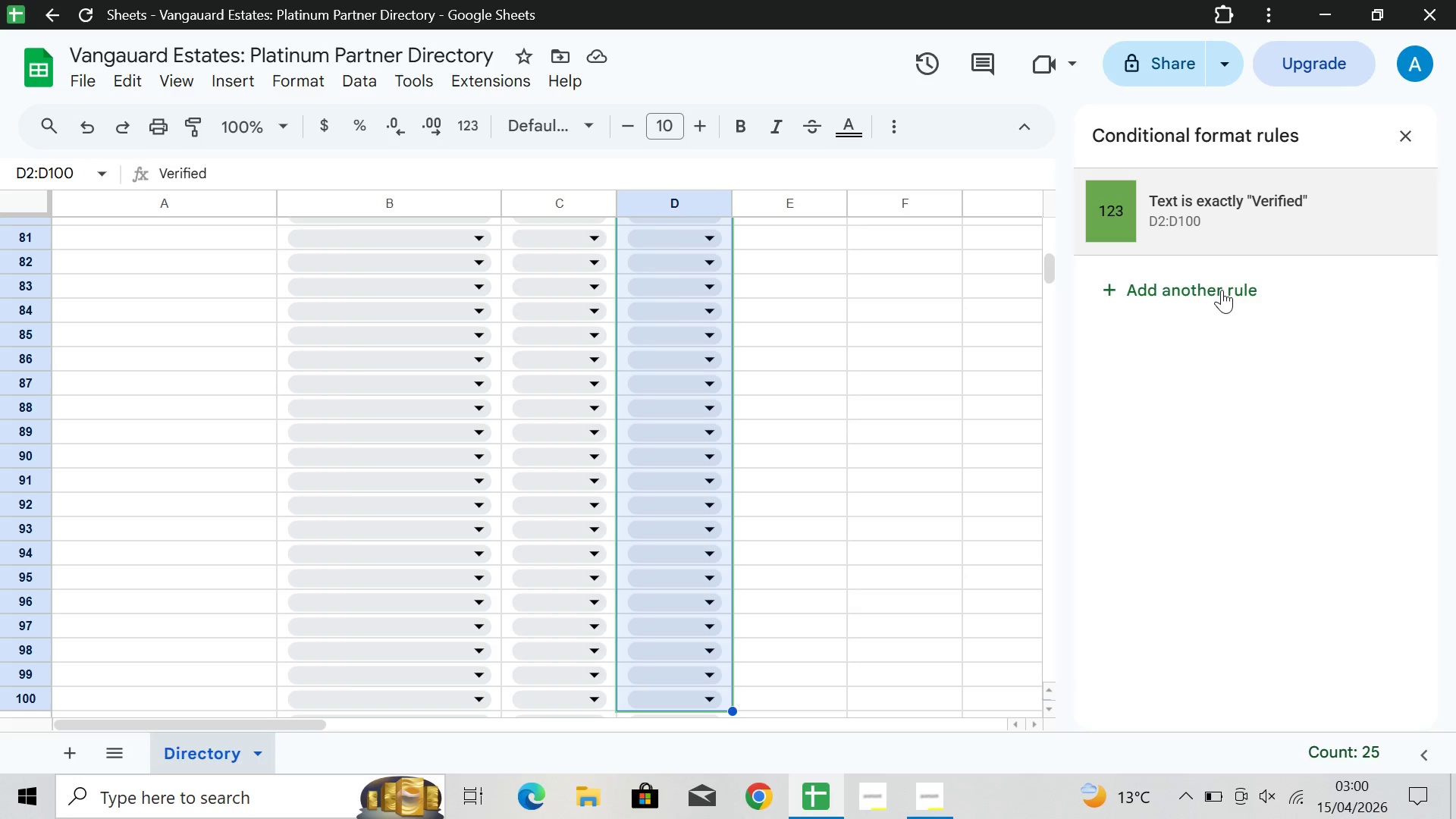 
left_click([1226, 278])
 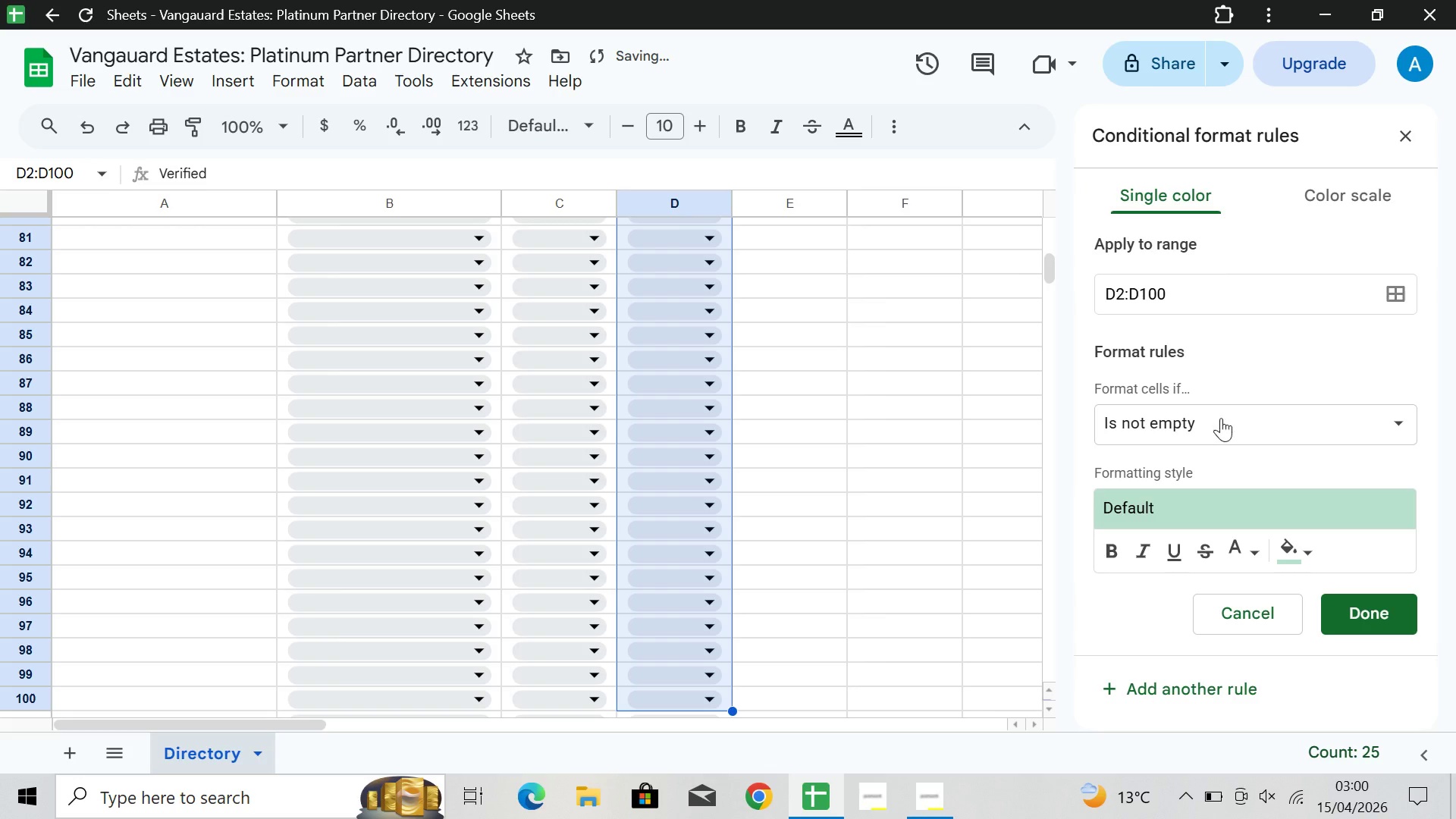 
left_click([1221, 419])
 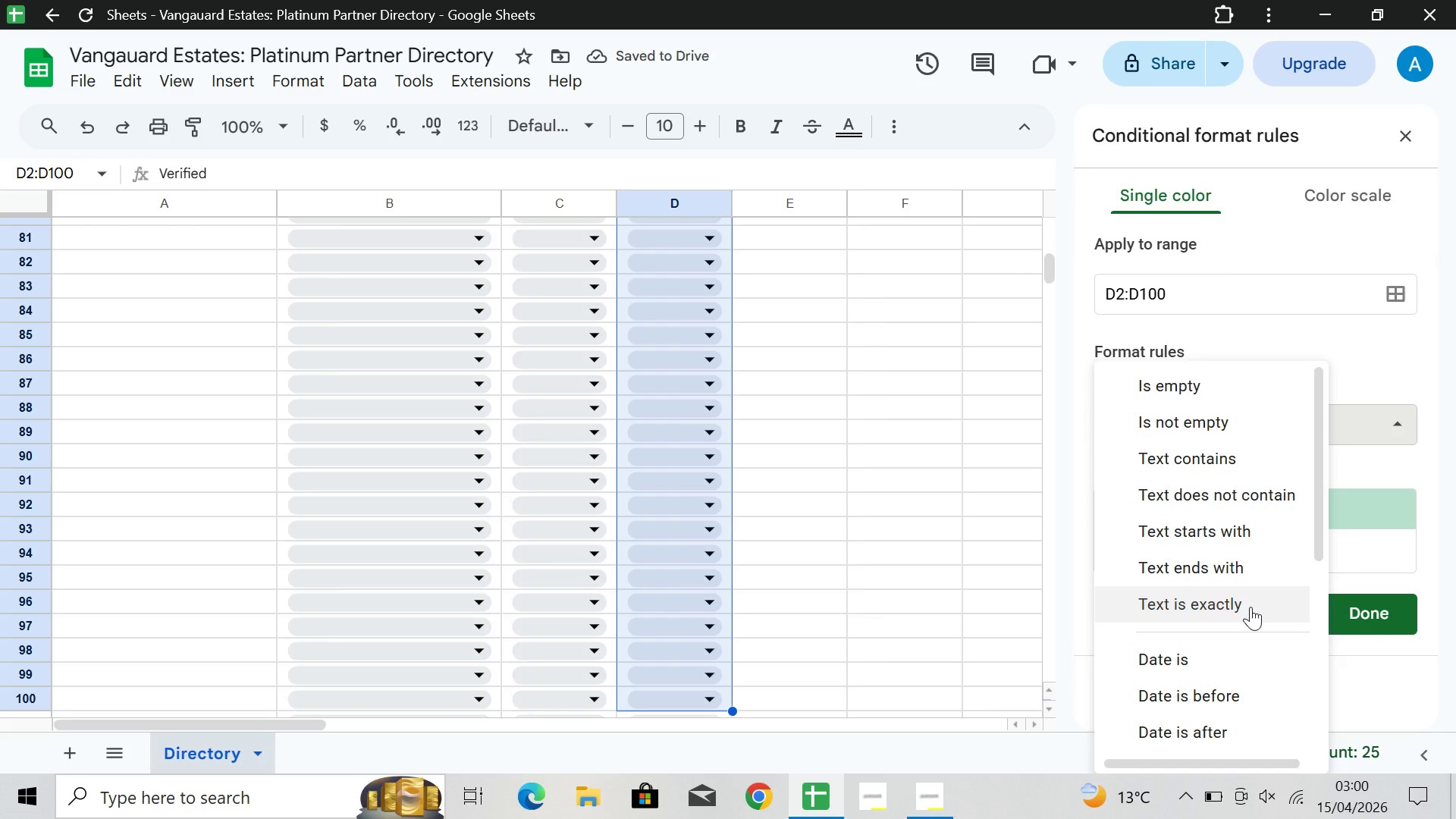 
left_click([1250, 607])
 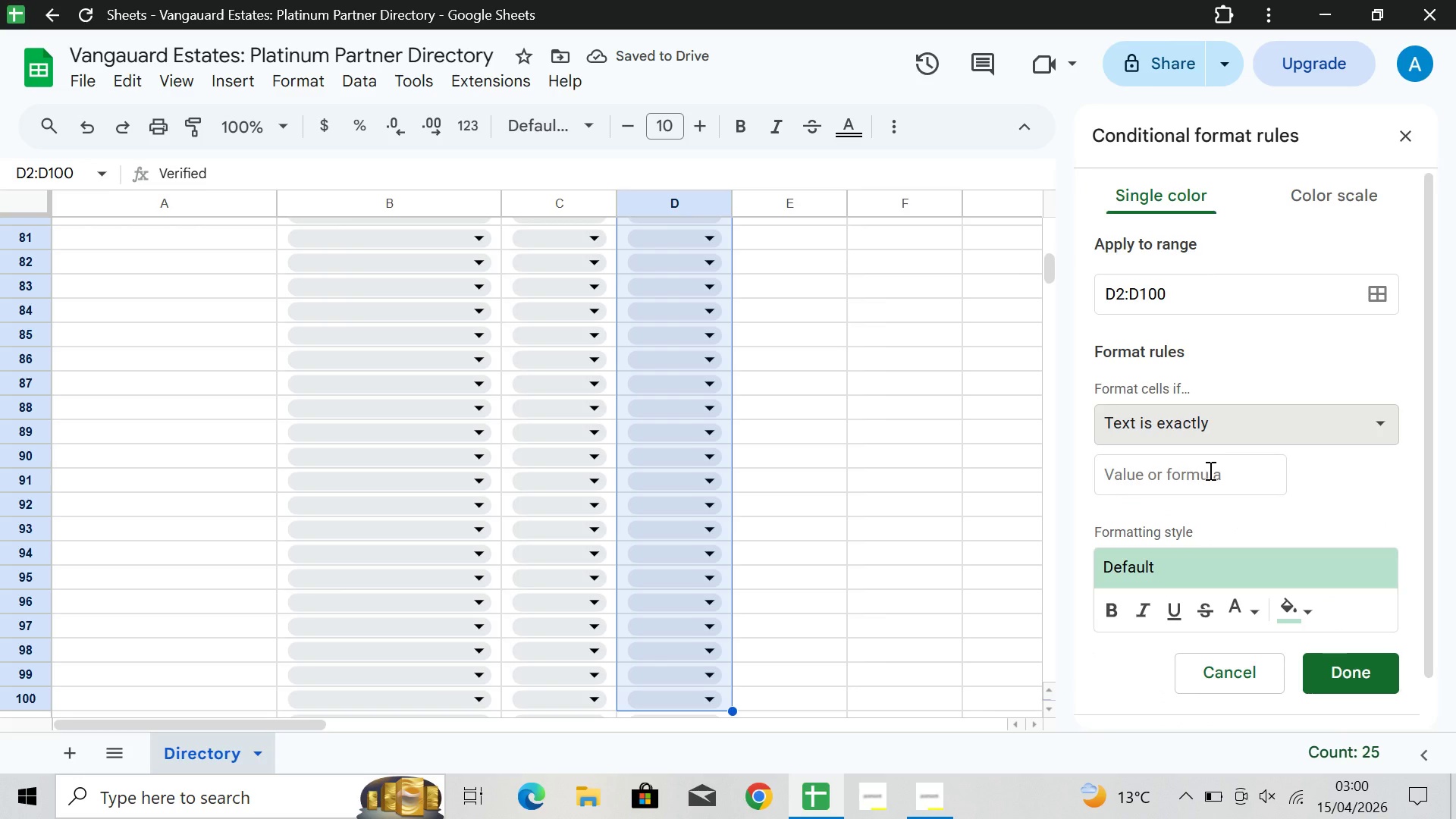 
left_click([1208, 471])
 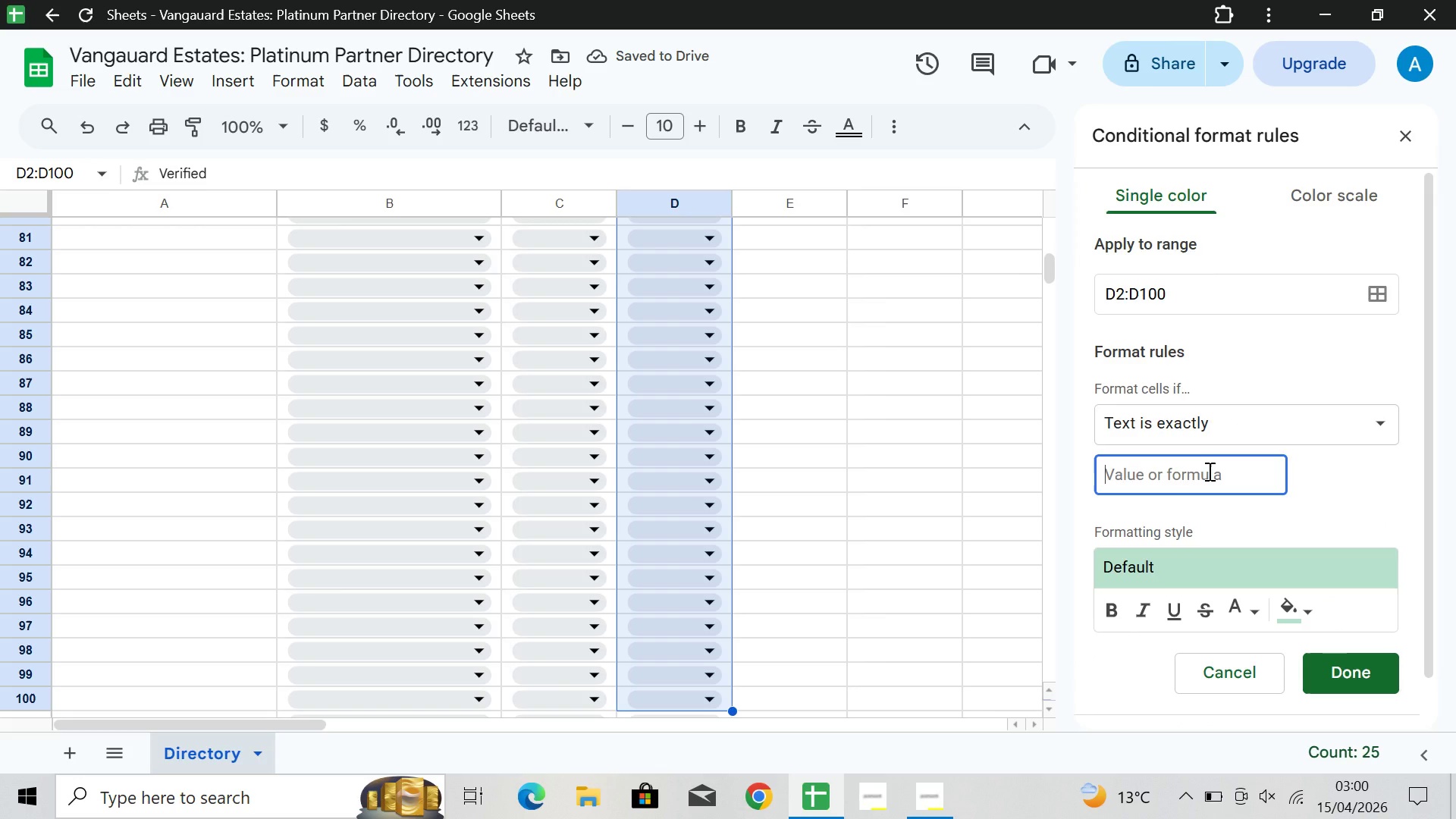 
type(Pending)
 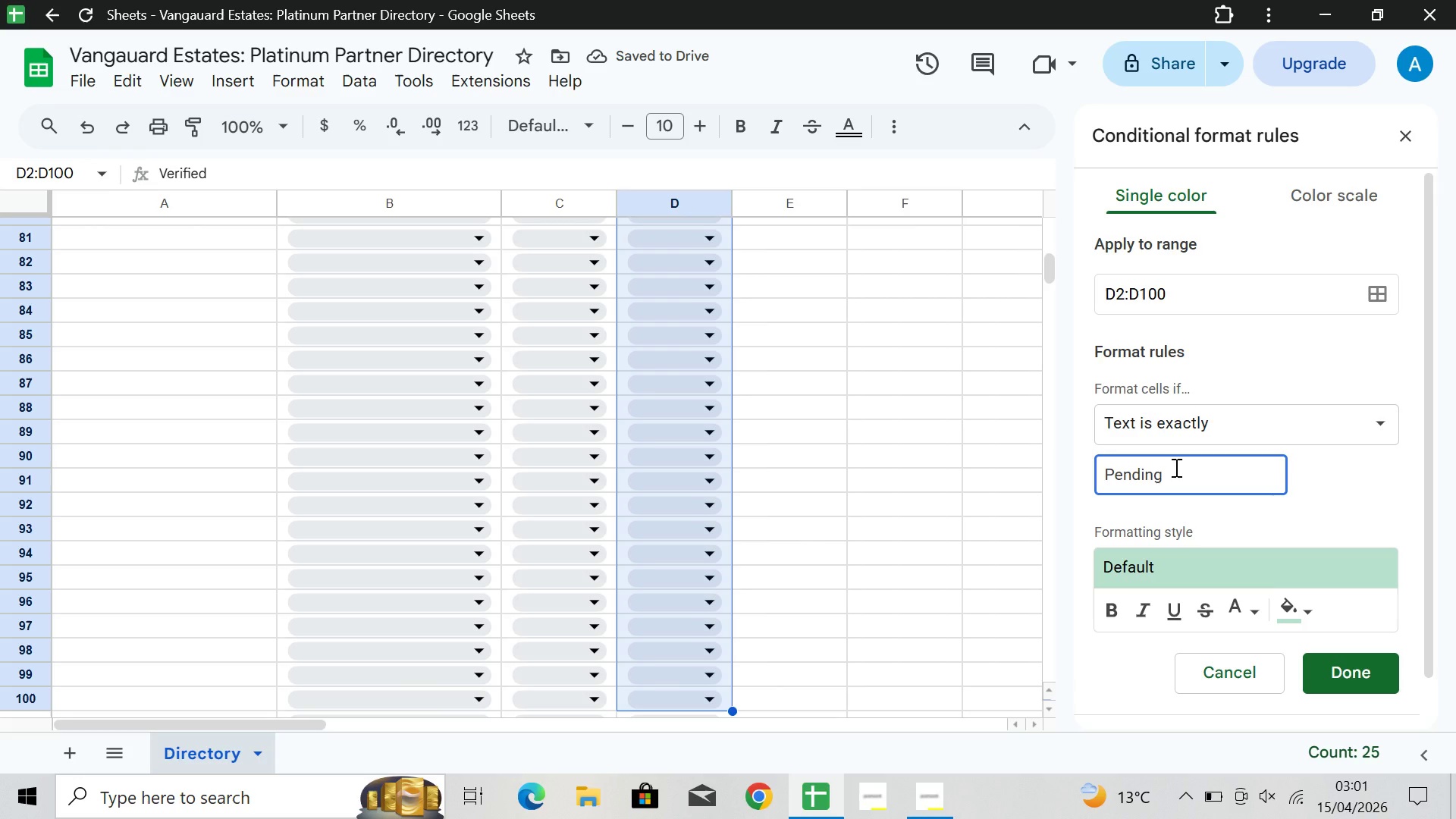 
wait(5.2)
 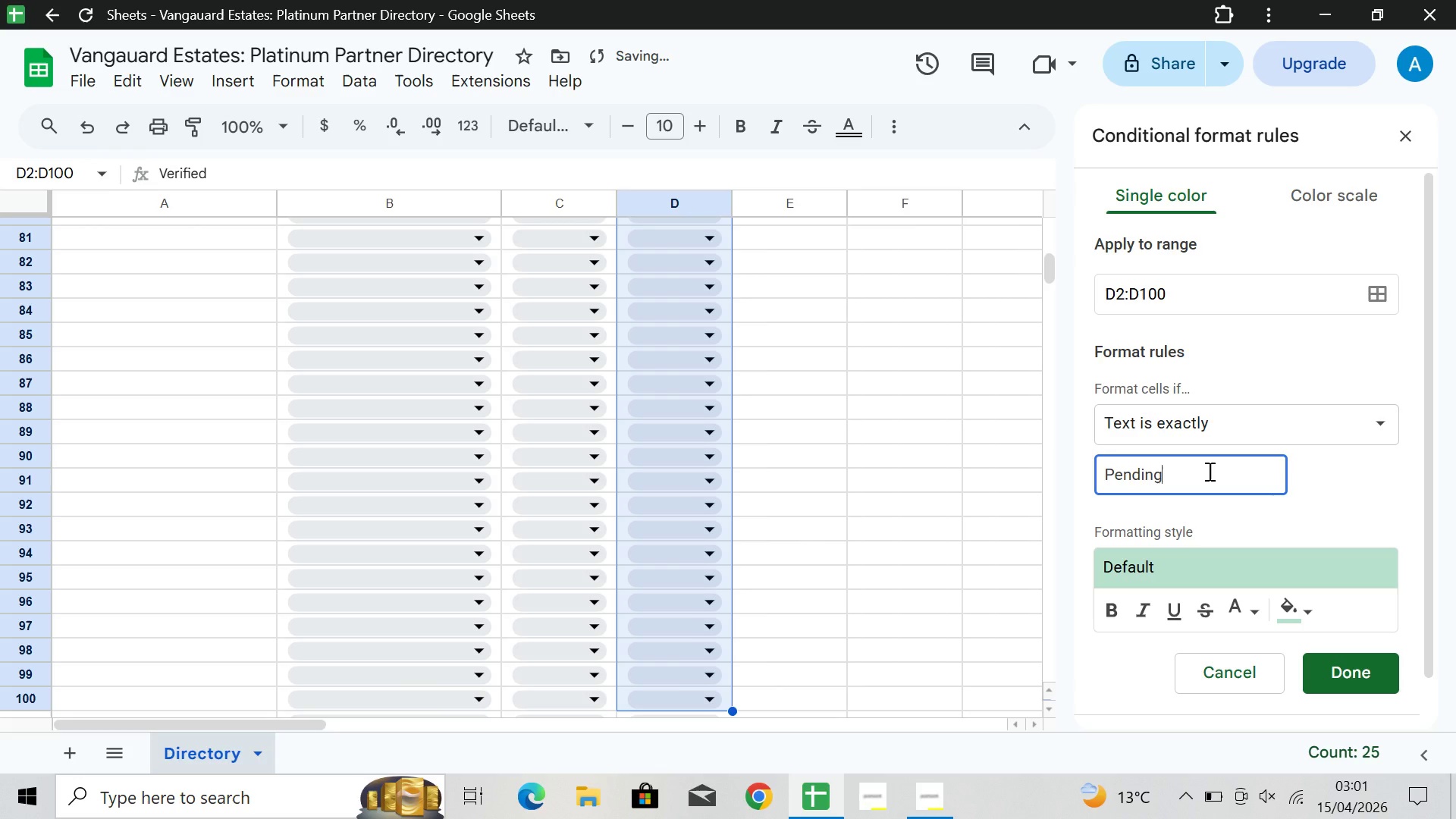 
left_click([1301, 612])
 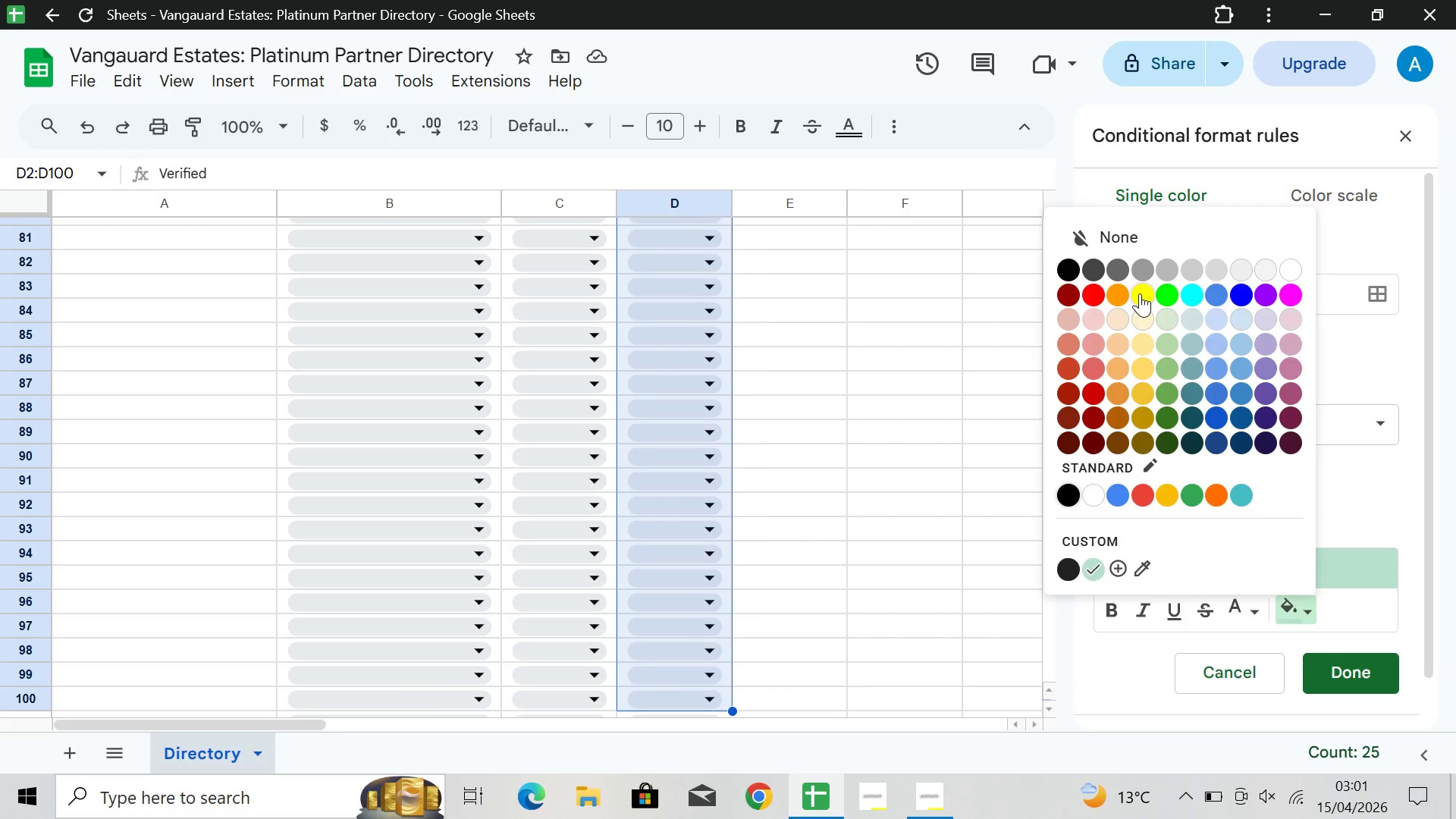 
left_click([1140, 293])
 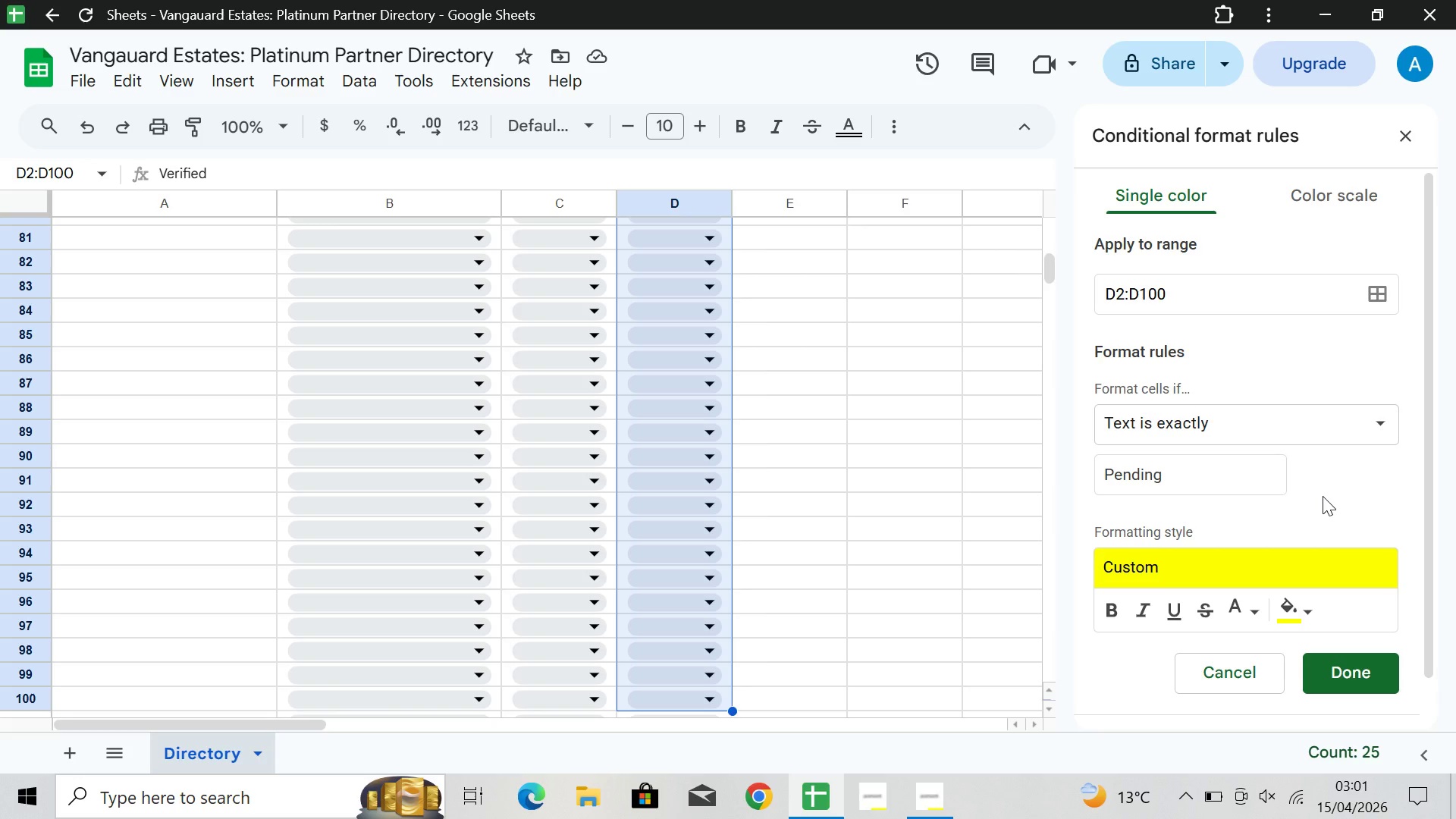 
wait(7.83)
 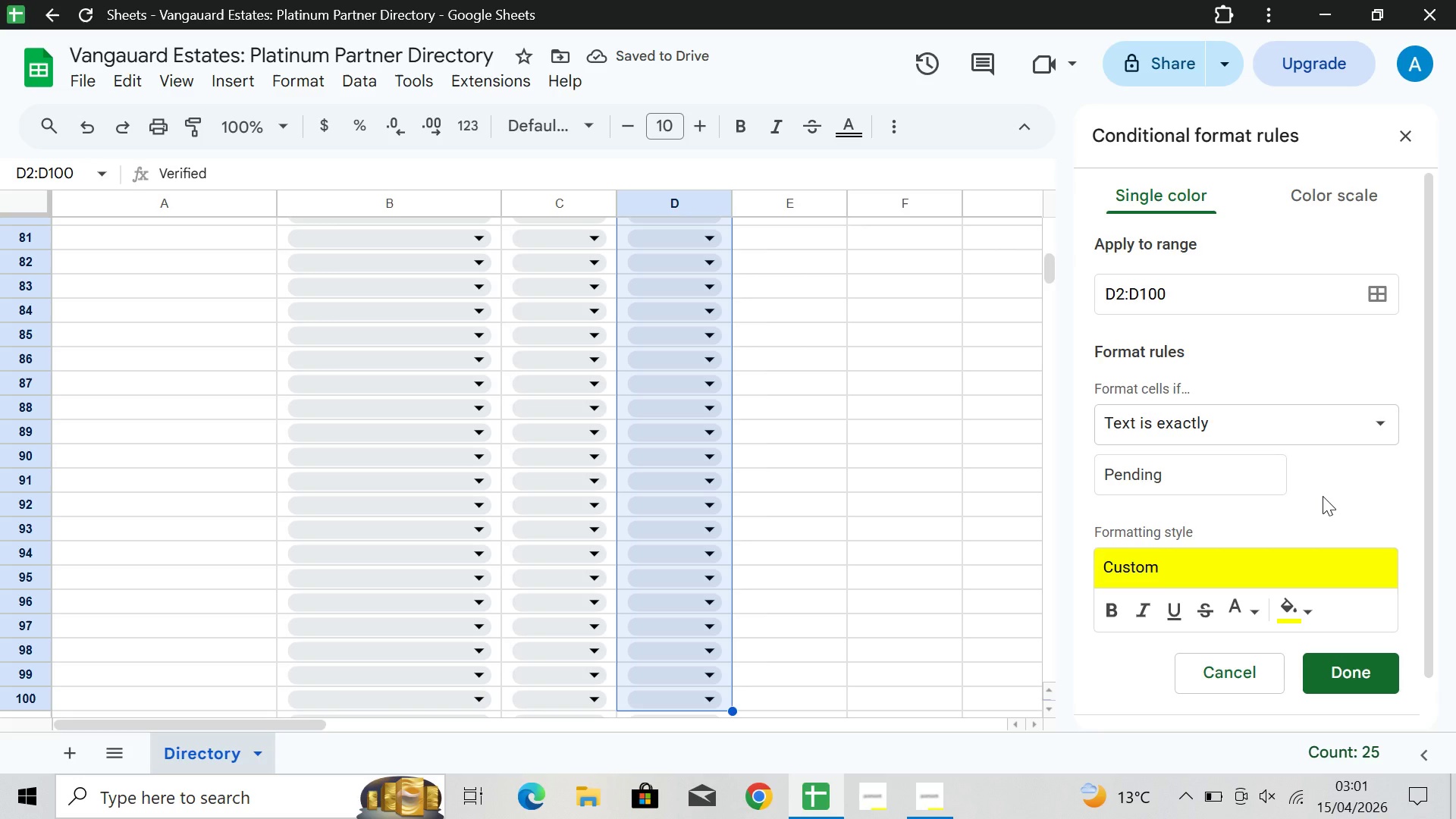 
left_click([1378, 675])
 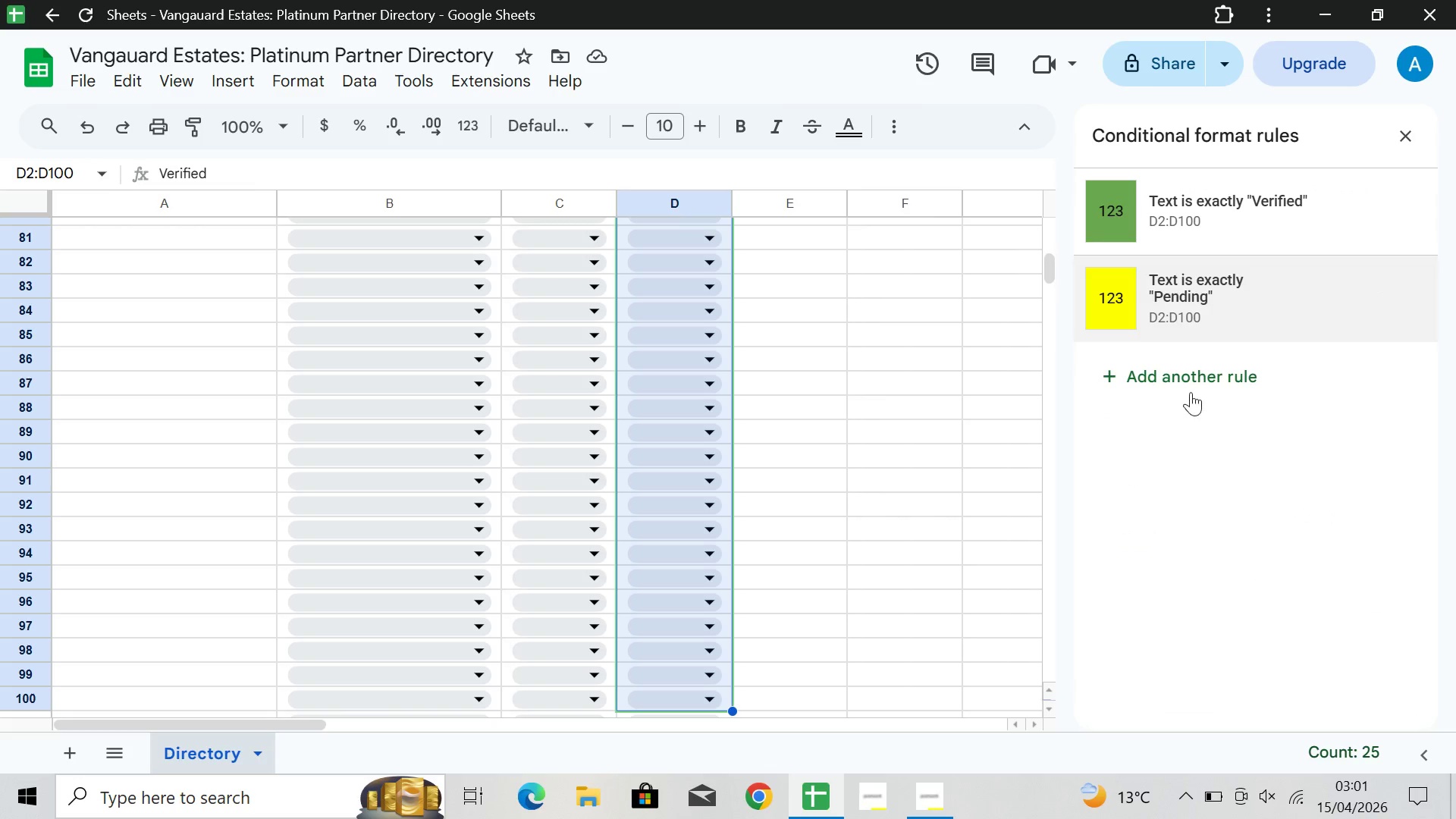 
left_click([1191, 392])
 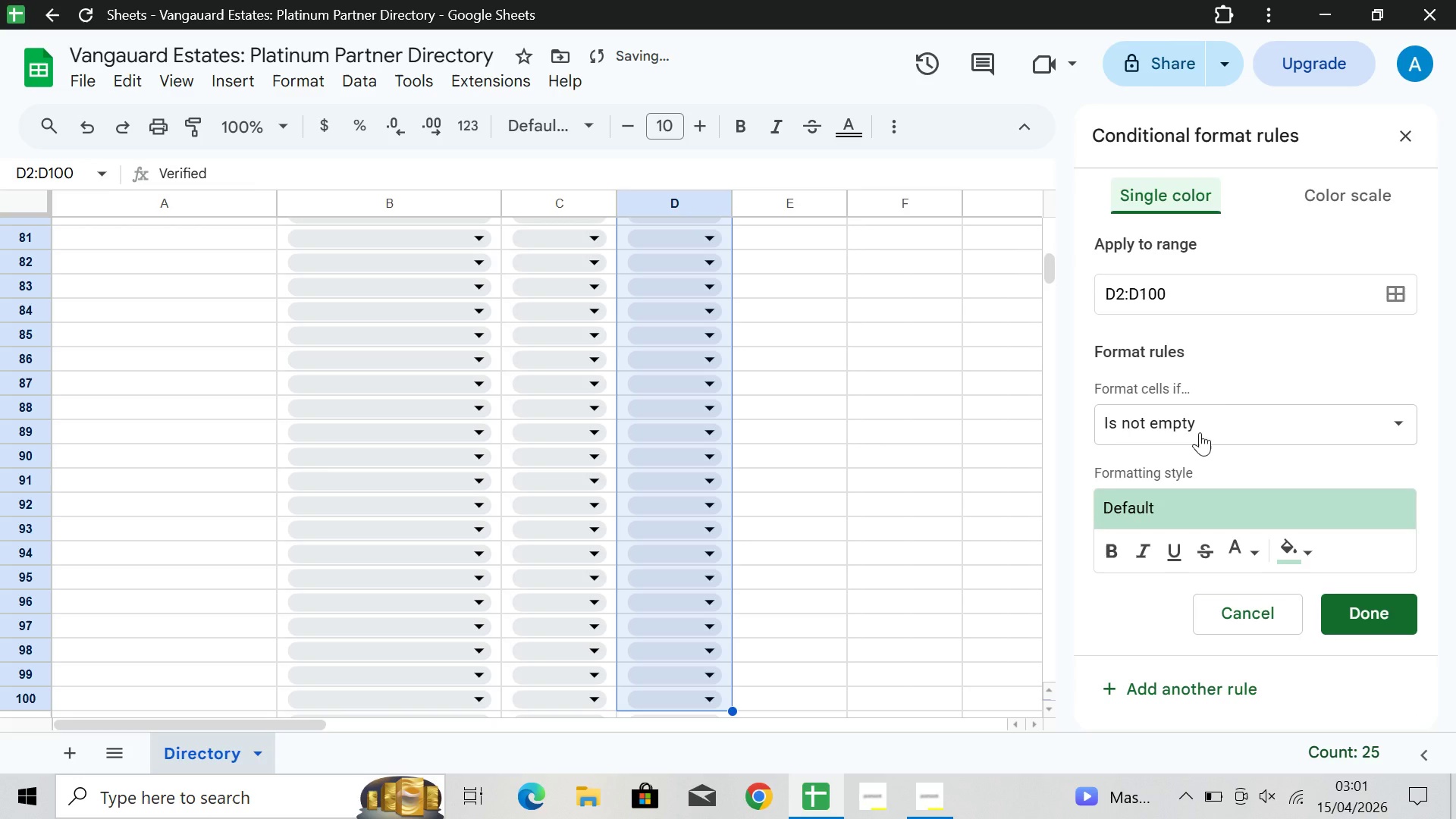 
left_click([1204, 422])
 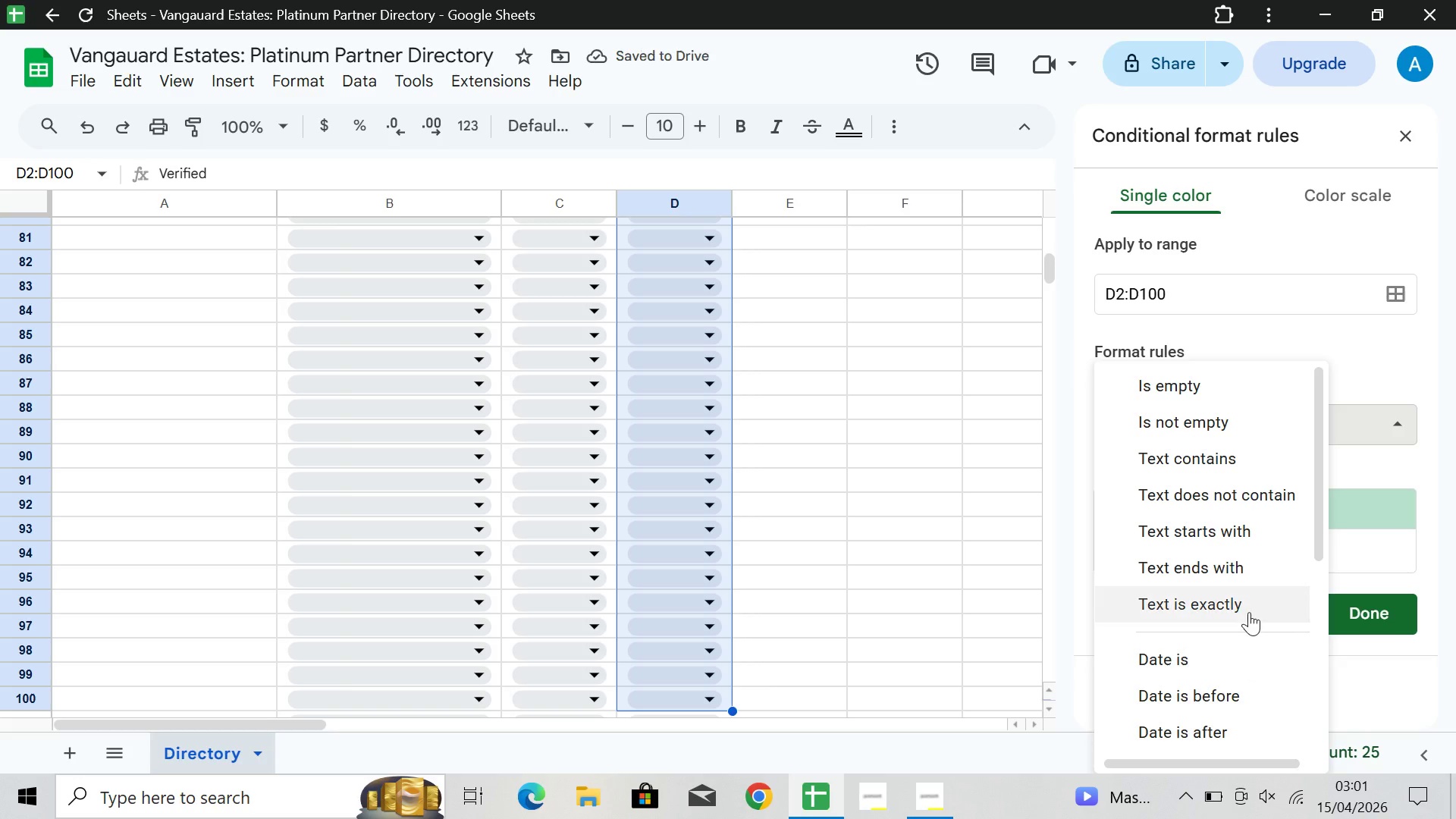 
left_click([1249, 612])
 